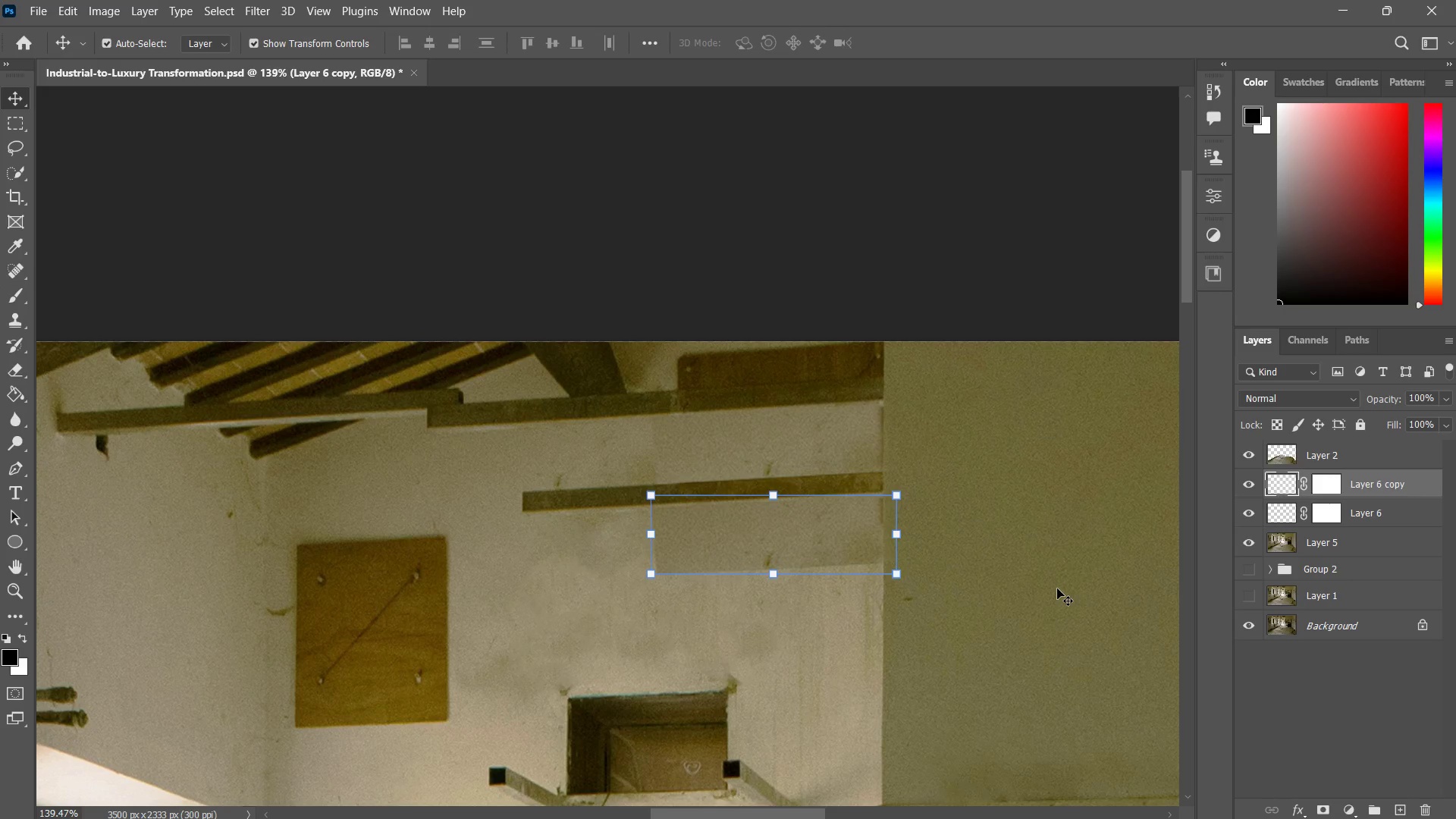 
left_click([1057, 588])
 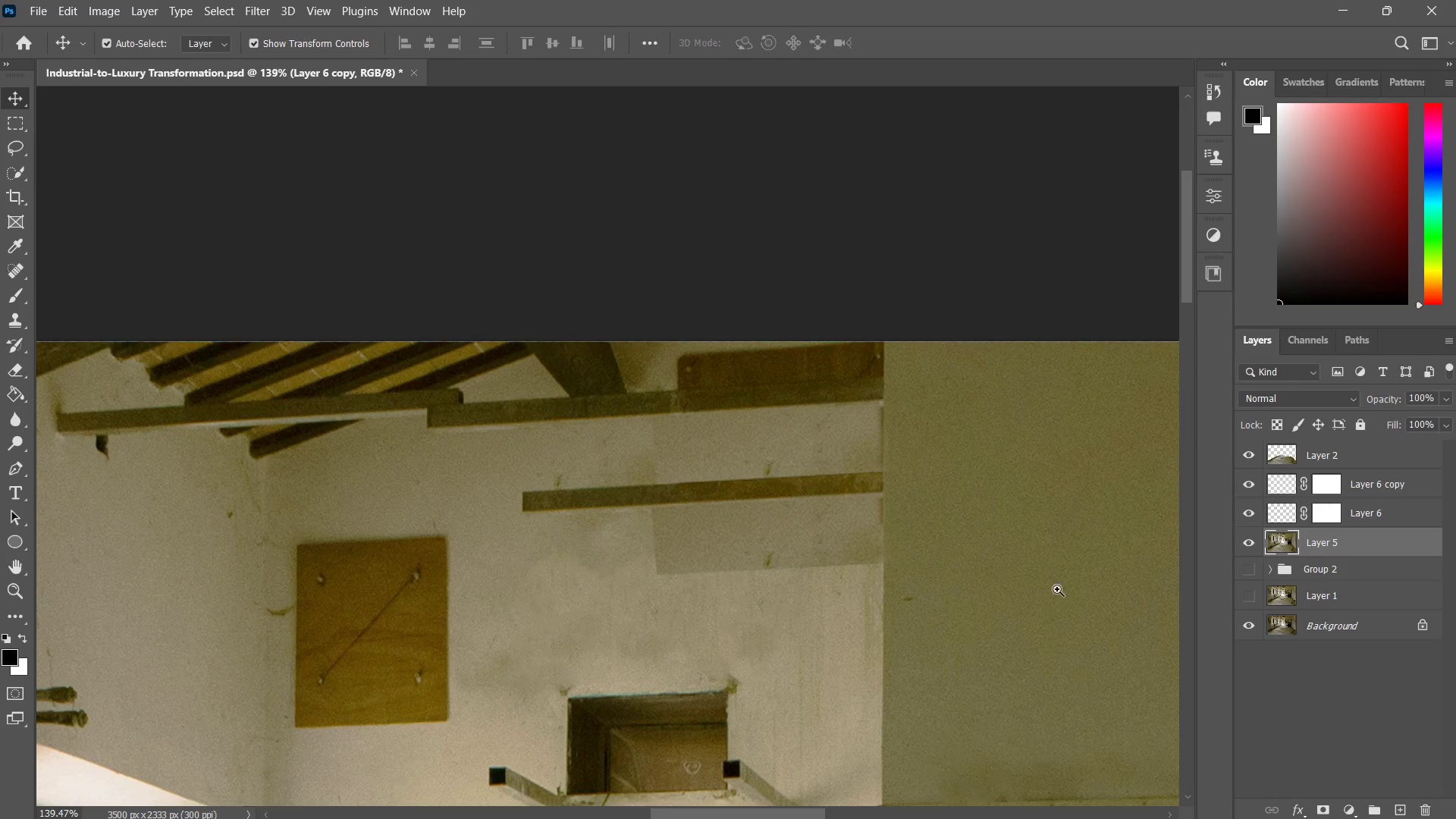 
type(zz)
 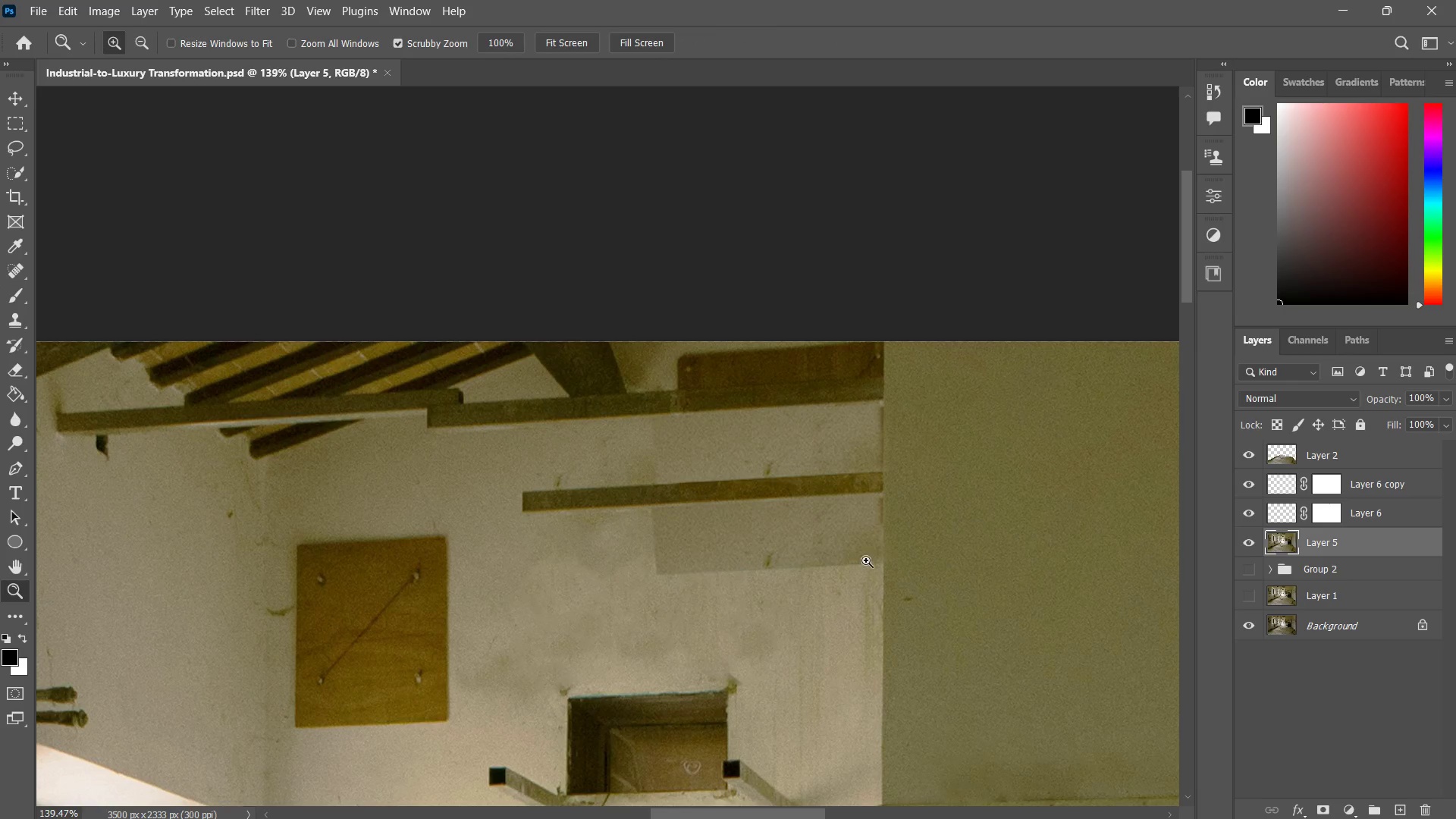 
left_click_drag(start_coordinate=[866, 560], to_coordinate=[869, 579])
 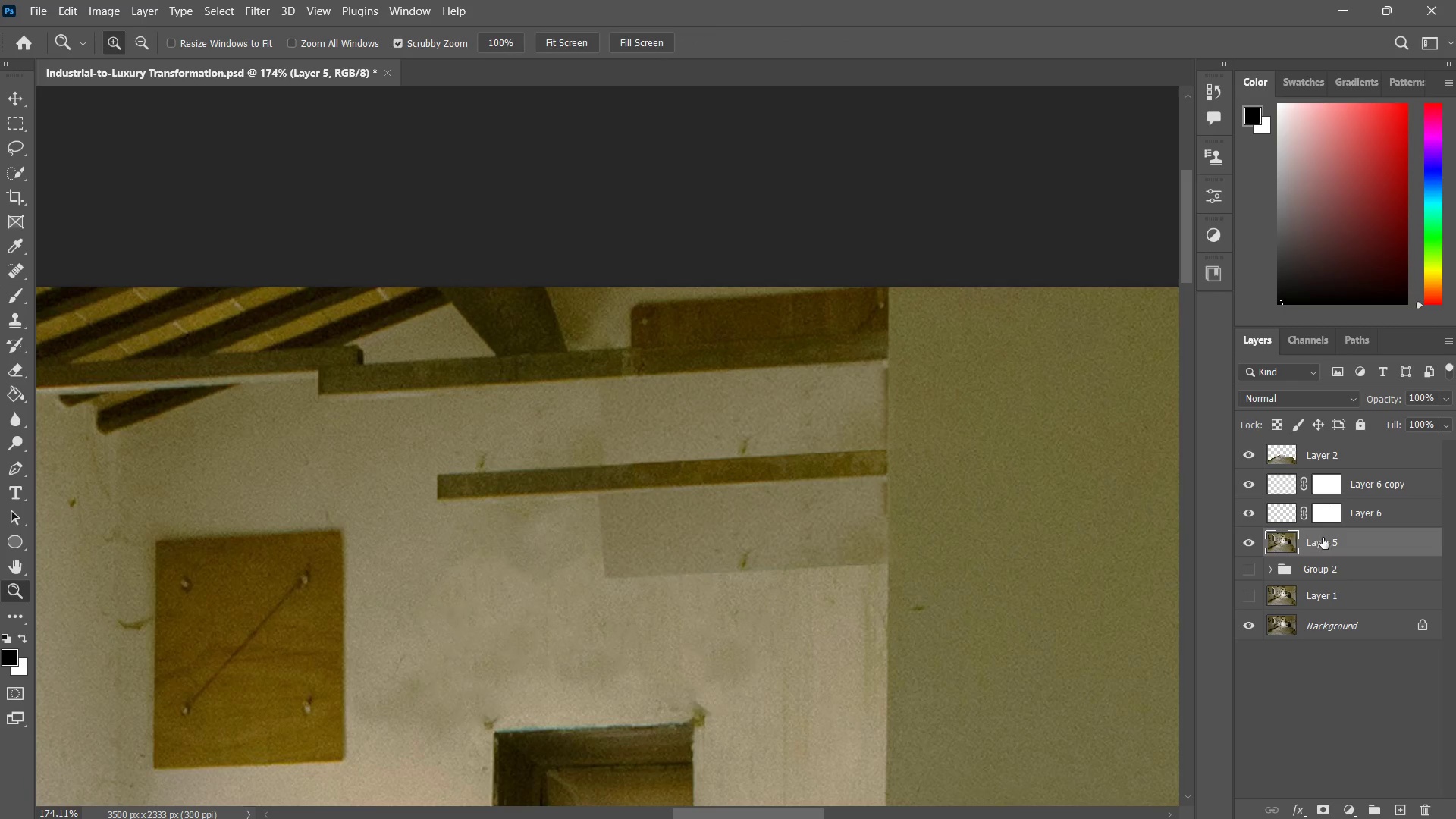 
left_click([1330, 519])
 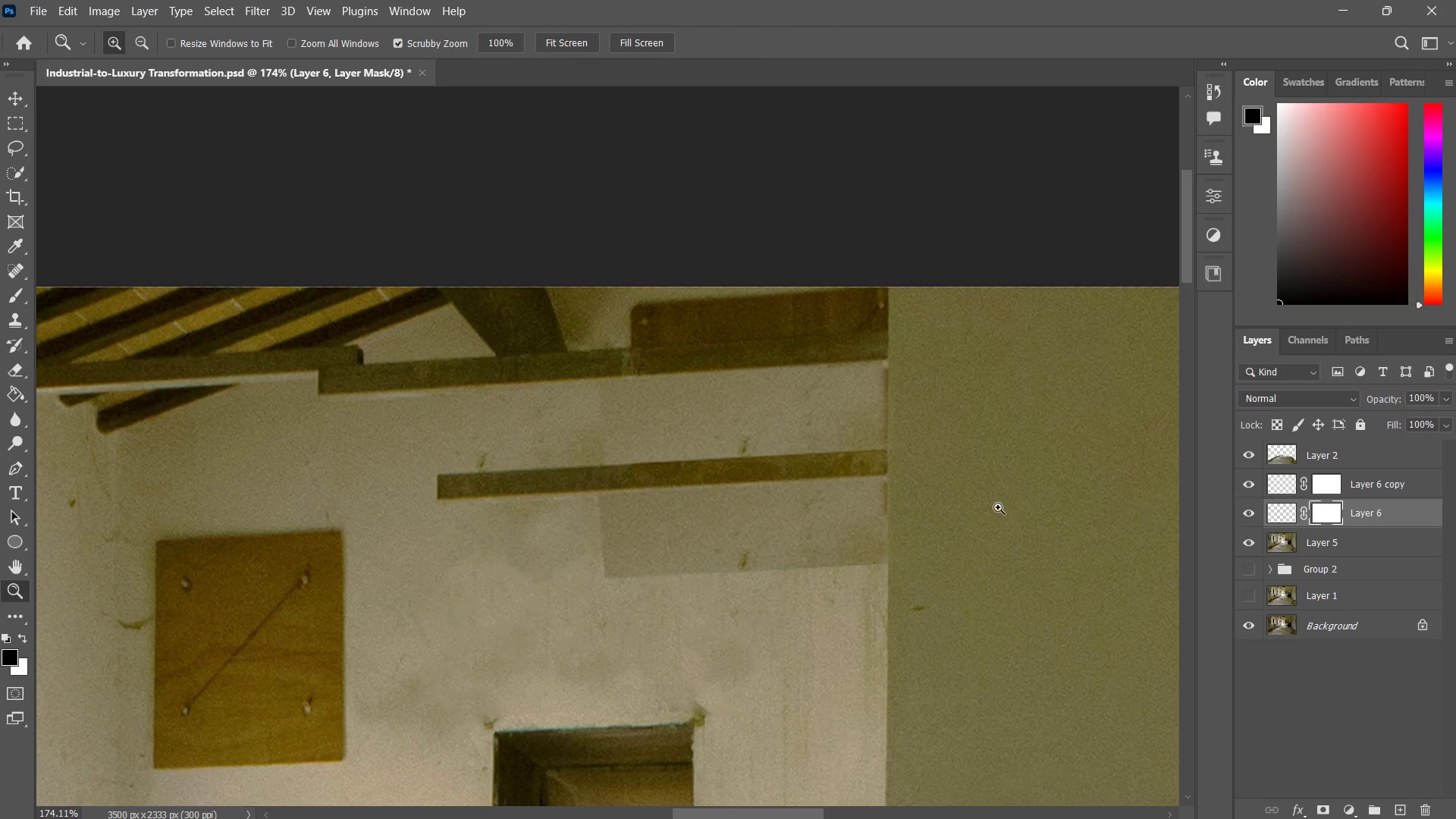 
key(B)
 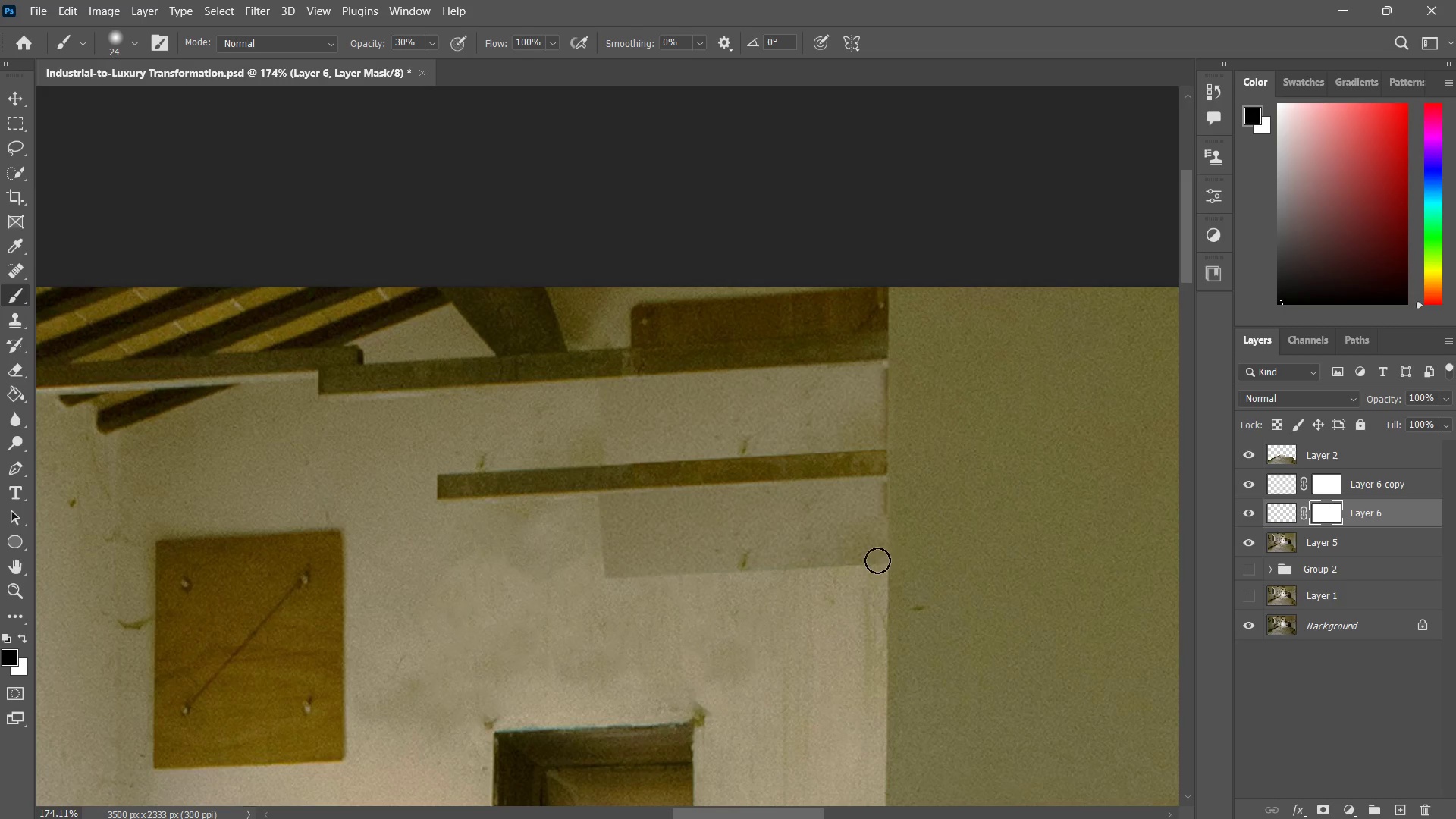 
left_click_drag(start_coordinate=[876, 561], to_coordinate=[789, 561])
 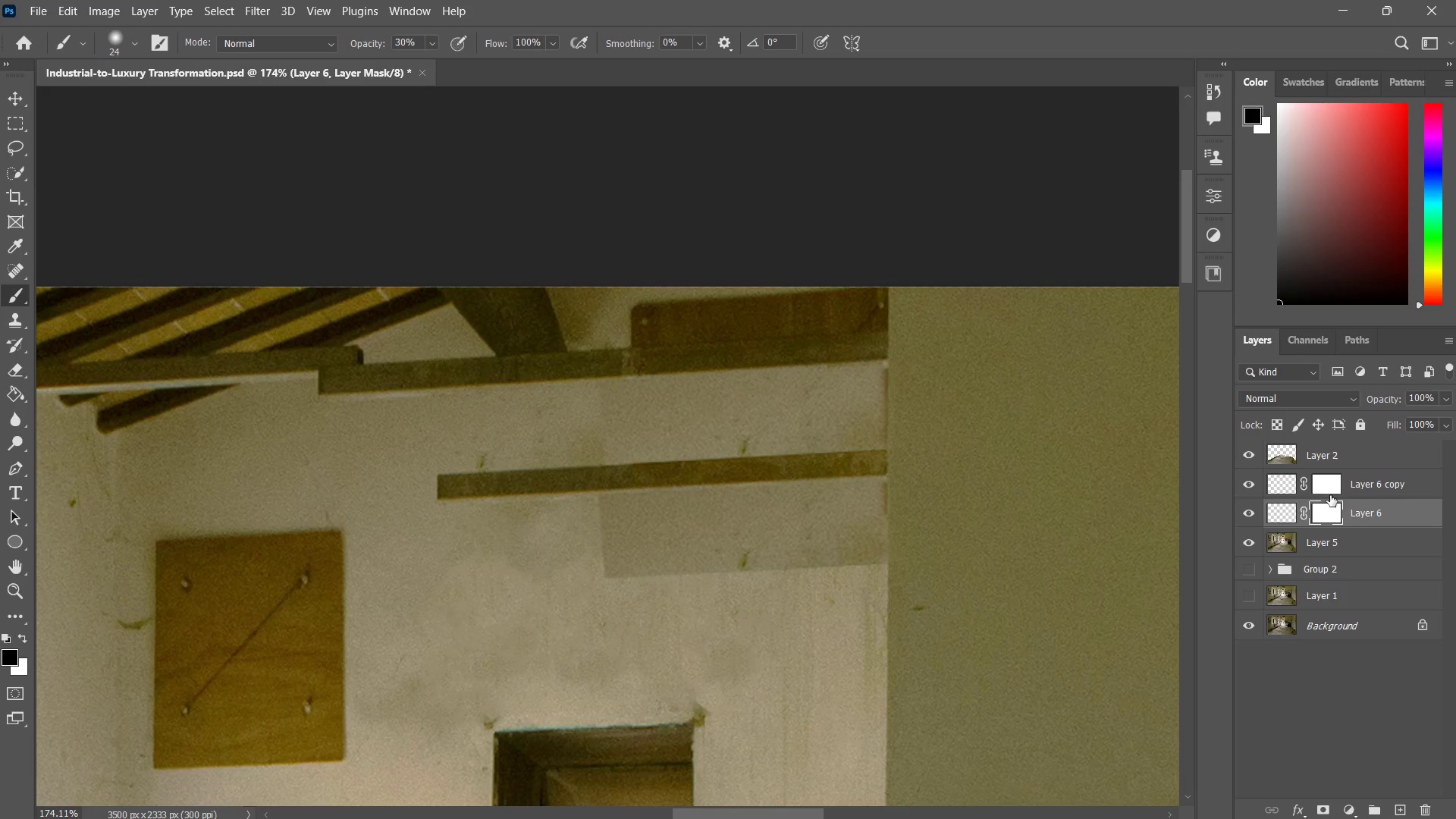 
left_click([1332, 491])
 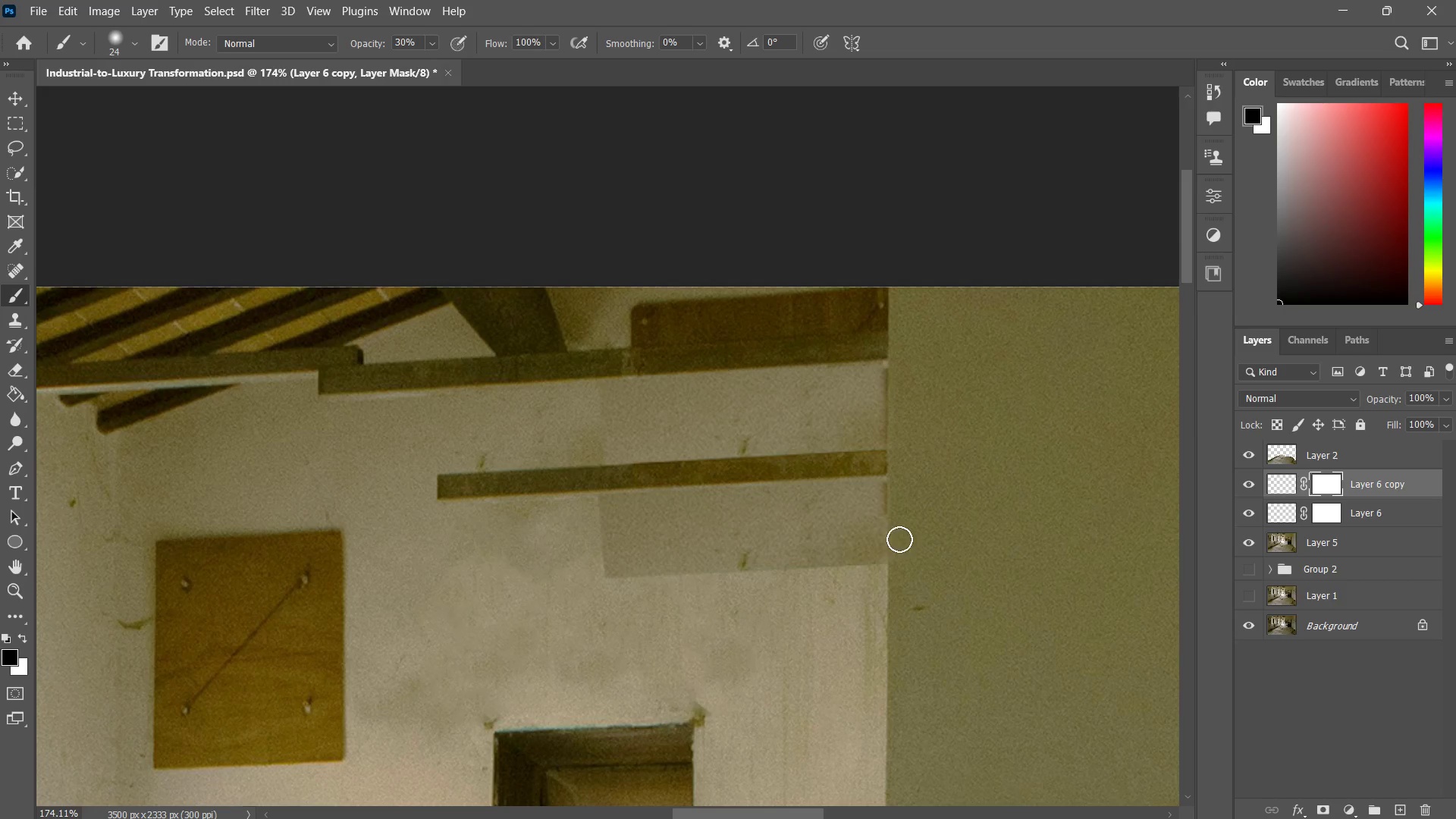 
left_click_drag(start_coordinate=[907, 544], to_coordinate=[799, 570])
 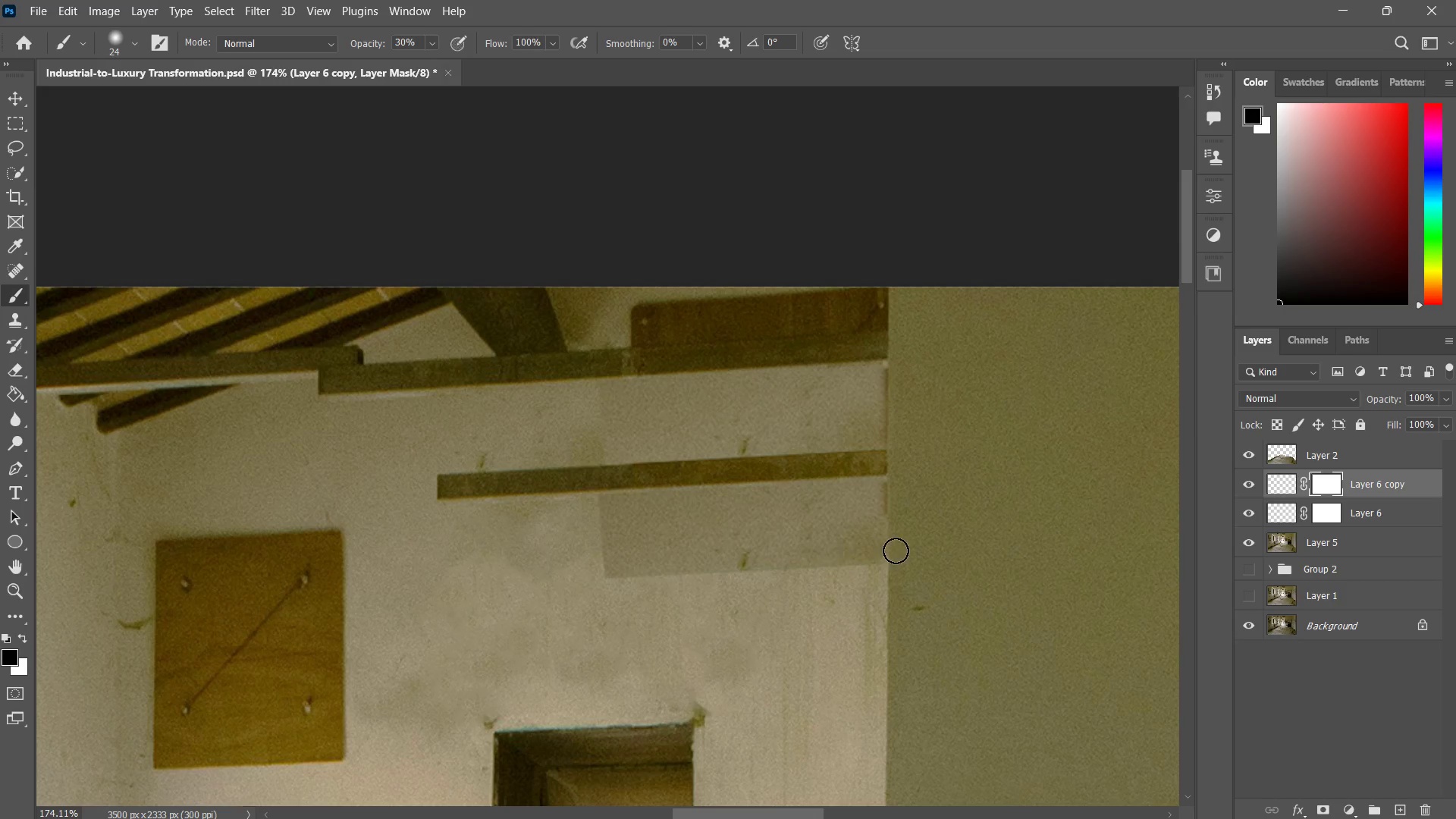 
left_click_drag(start_coordinate=[897, 550], to_coordinate=[789, 560])
 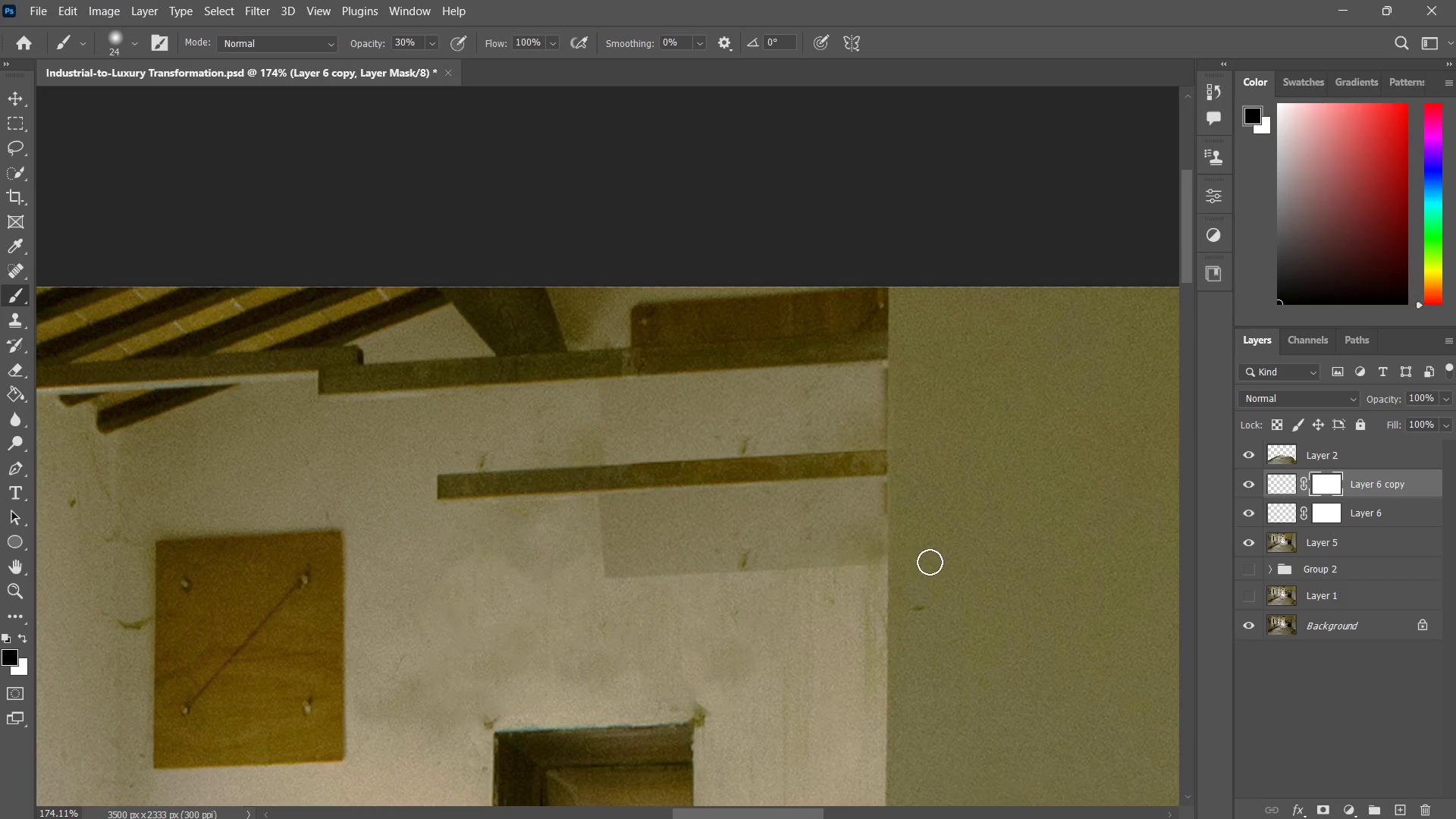 
left_click_drag(start_coordinate=[927, 562], to_coordinate=[755, 573])
 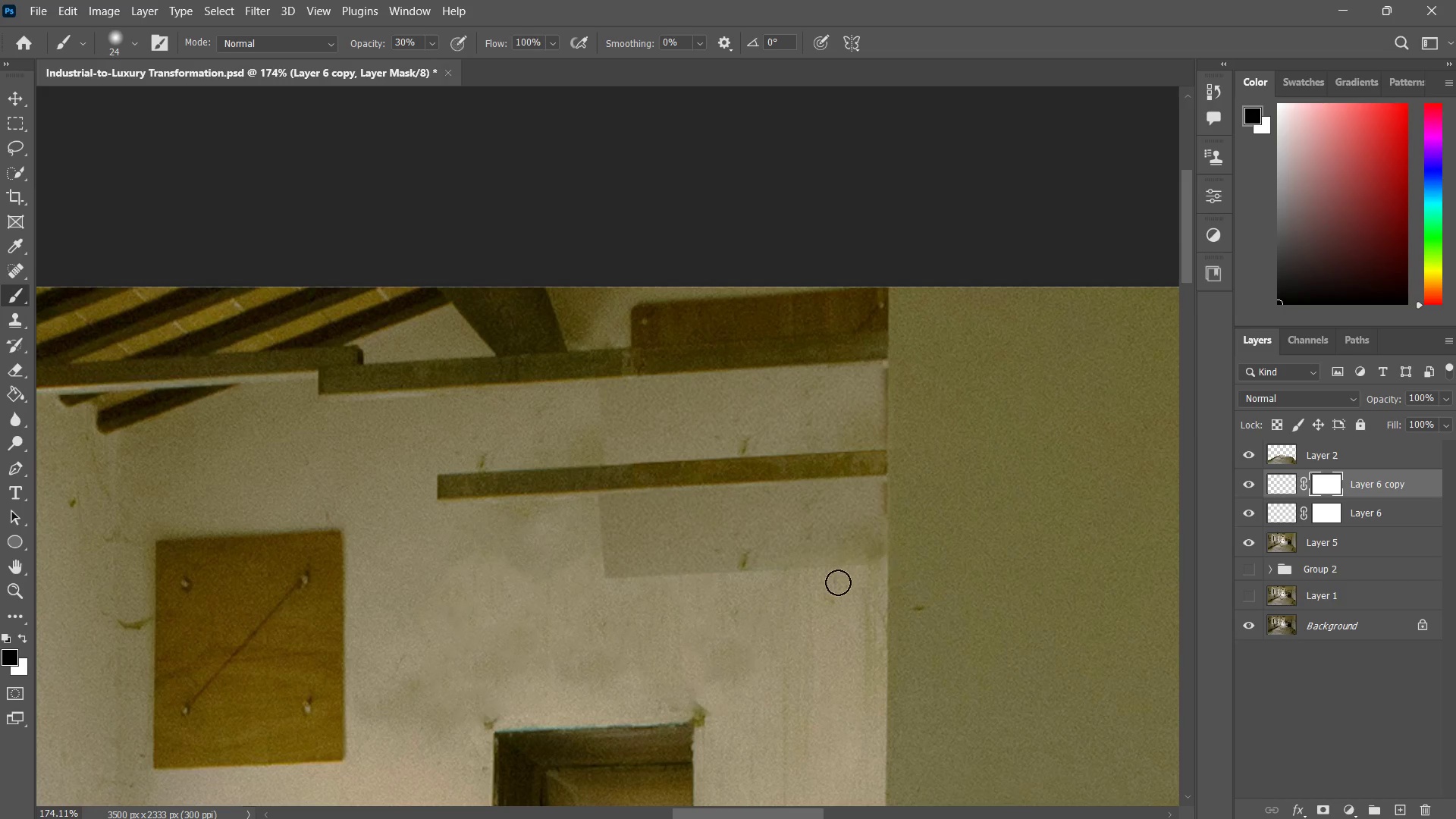 
left_click_drag(start_coordinate=[890, 570], to_coordinate=[699, 577])
 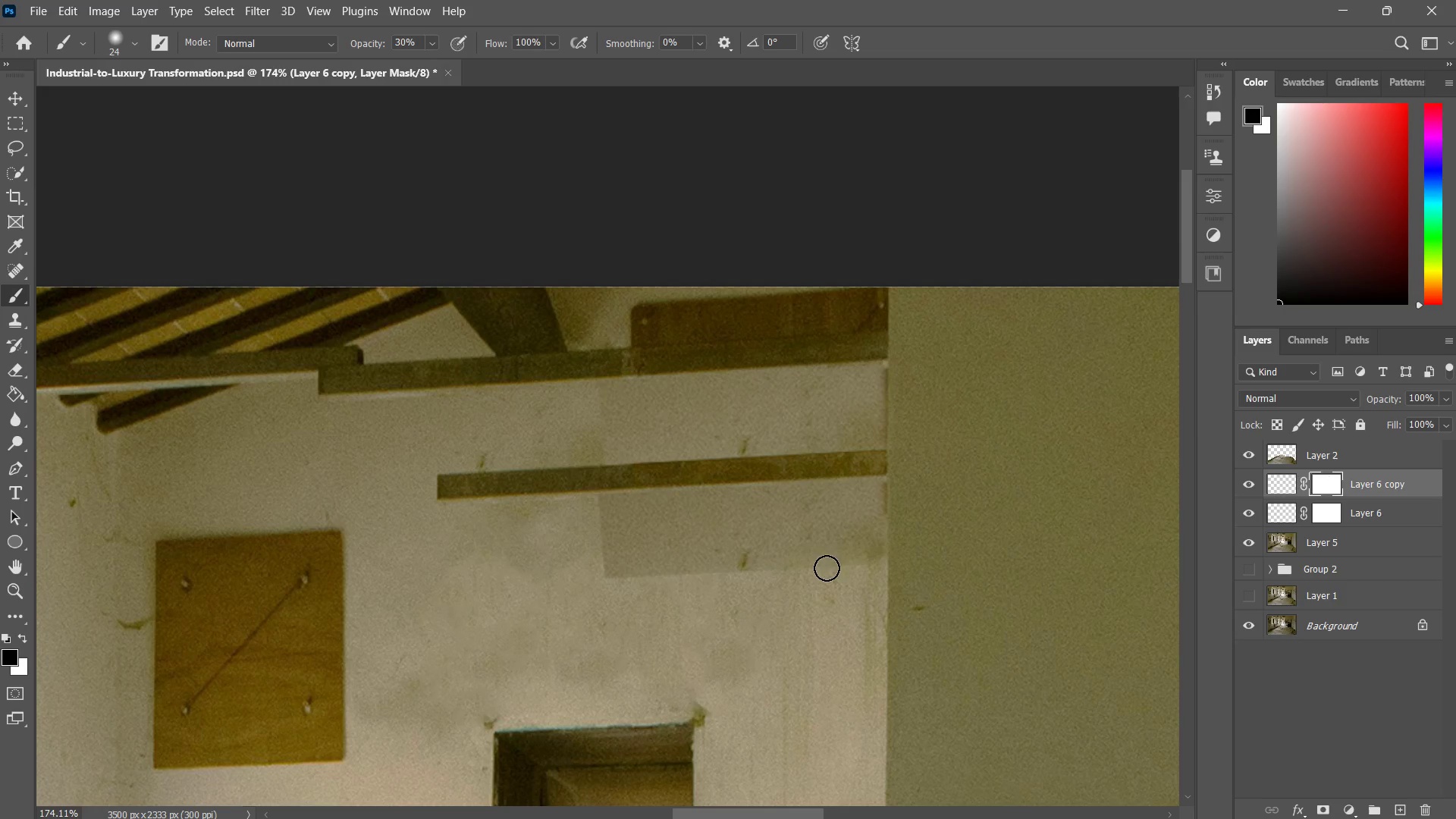 
left_click_drag(start_coordinate=[838, 567], to_coordinate=[675, 585])
 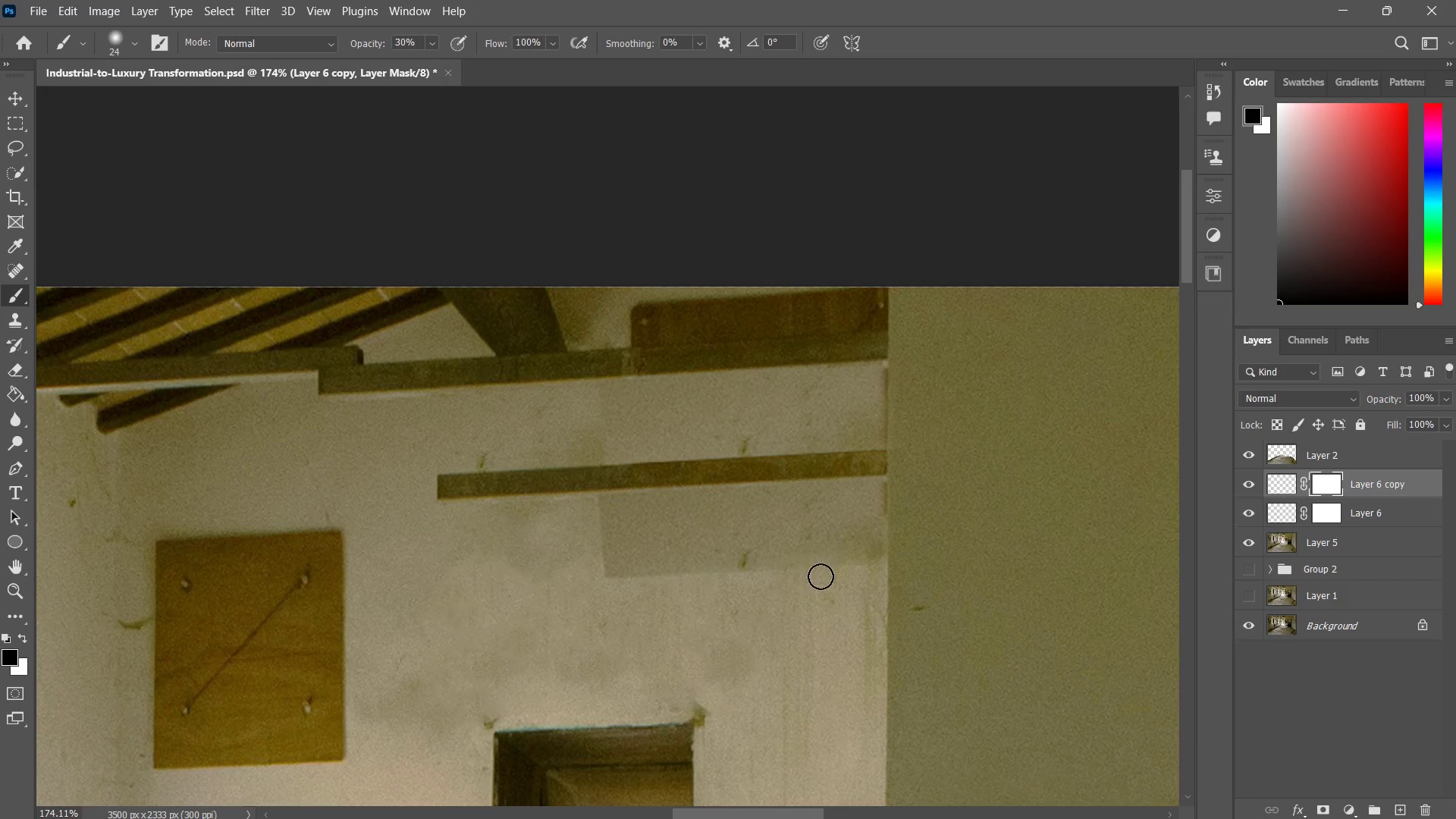 
left_click_drag(start_coordinate=[814, 576], to_coordinate=[671, 575])
 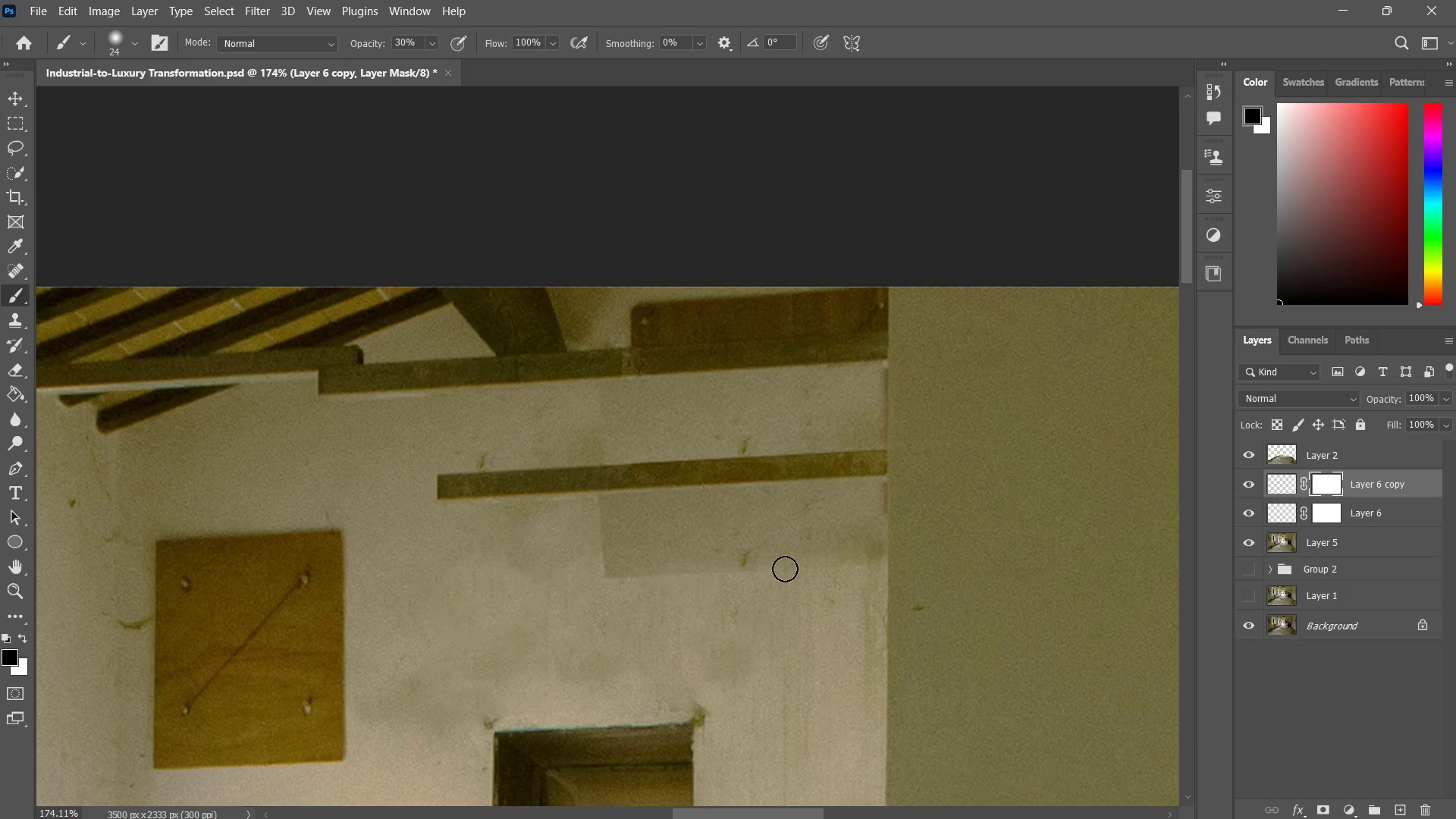 
left_click_drag(start_coordinate=[799, 572], to_coordinate=[696, 563])
 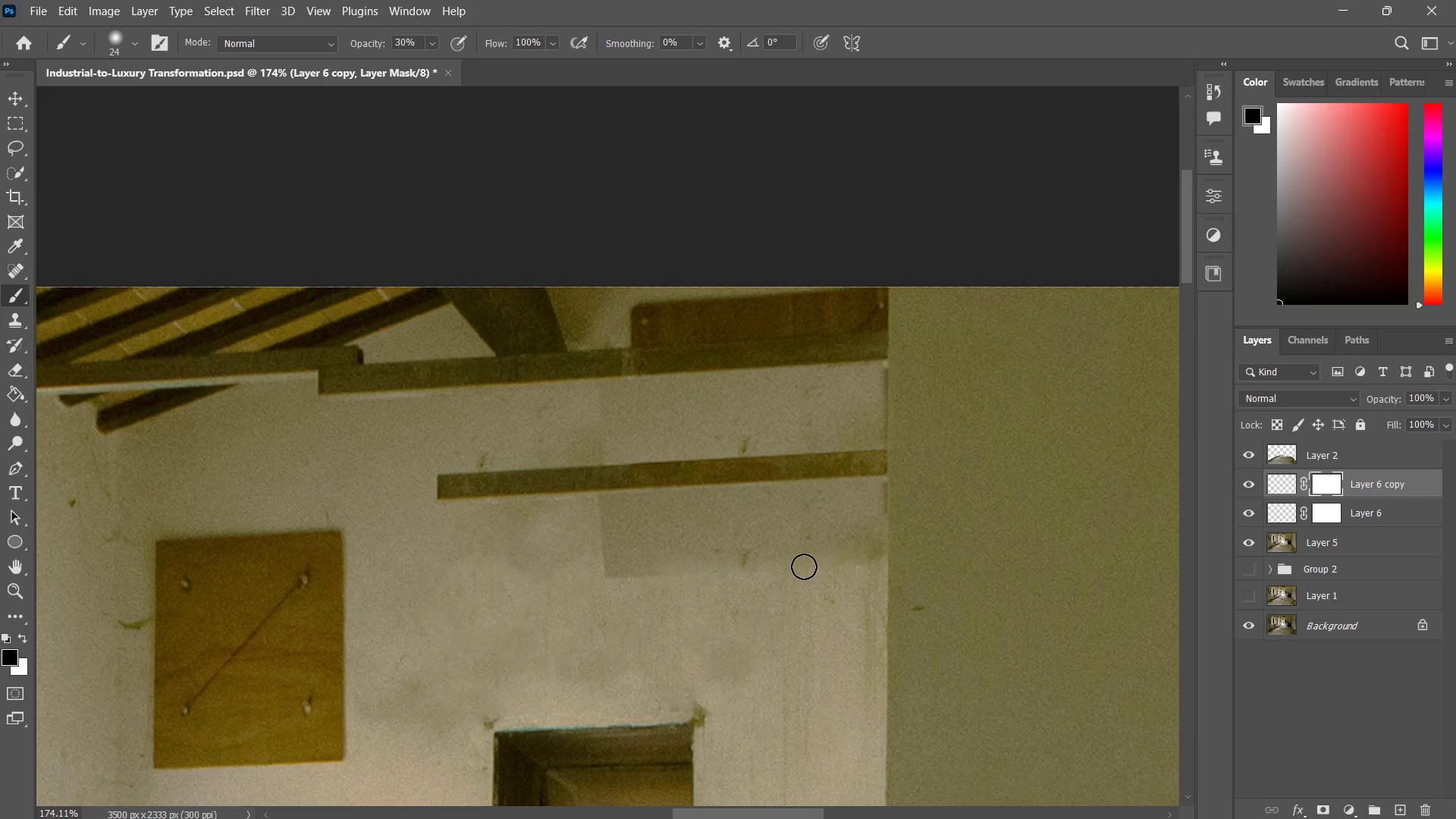 
left_click_drag(start_coordinate=[824, 563], to_coordinate=[802, 567])
 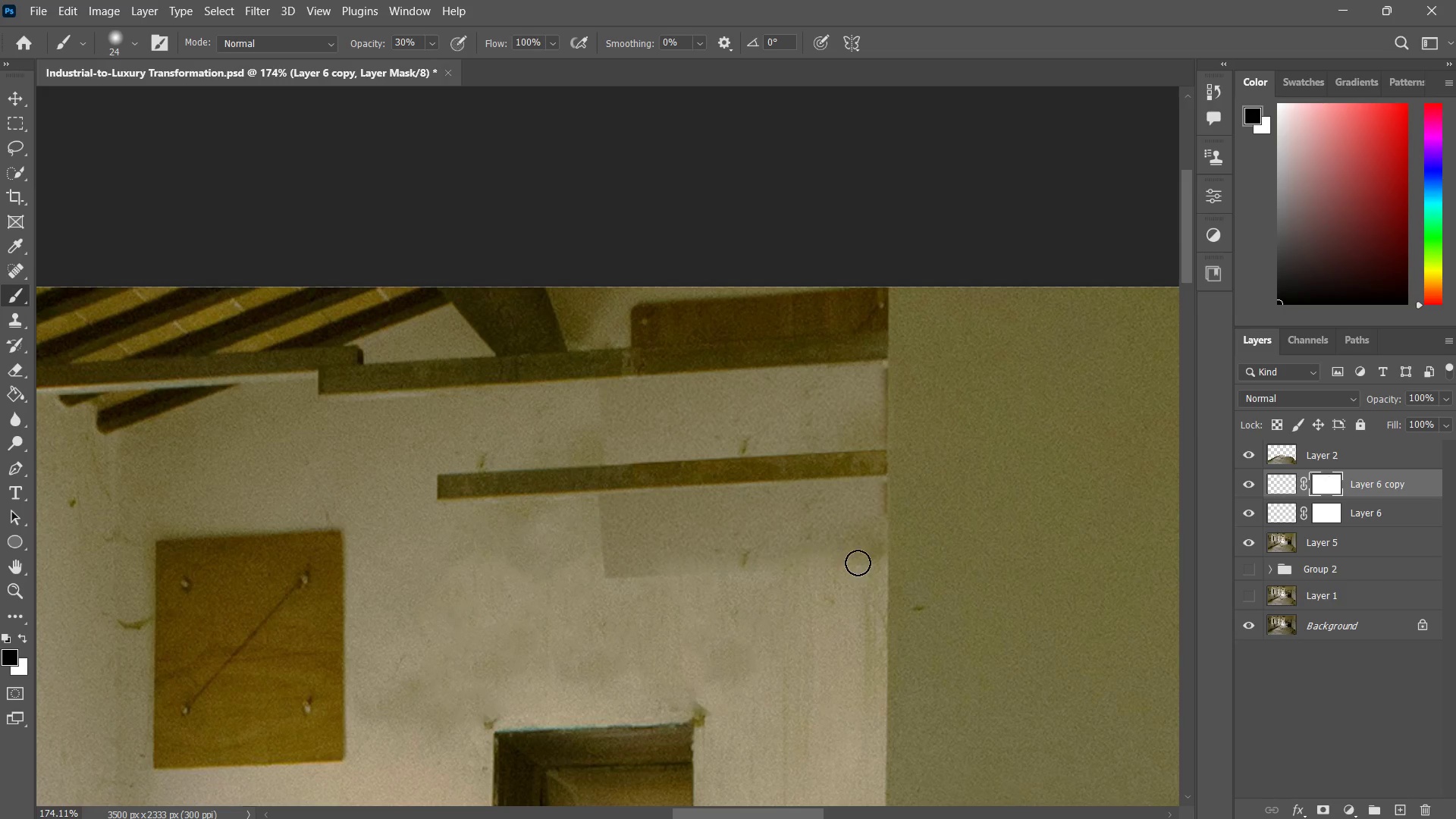 
triple_click([858, 563])
 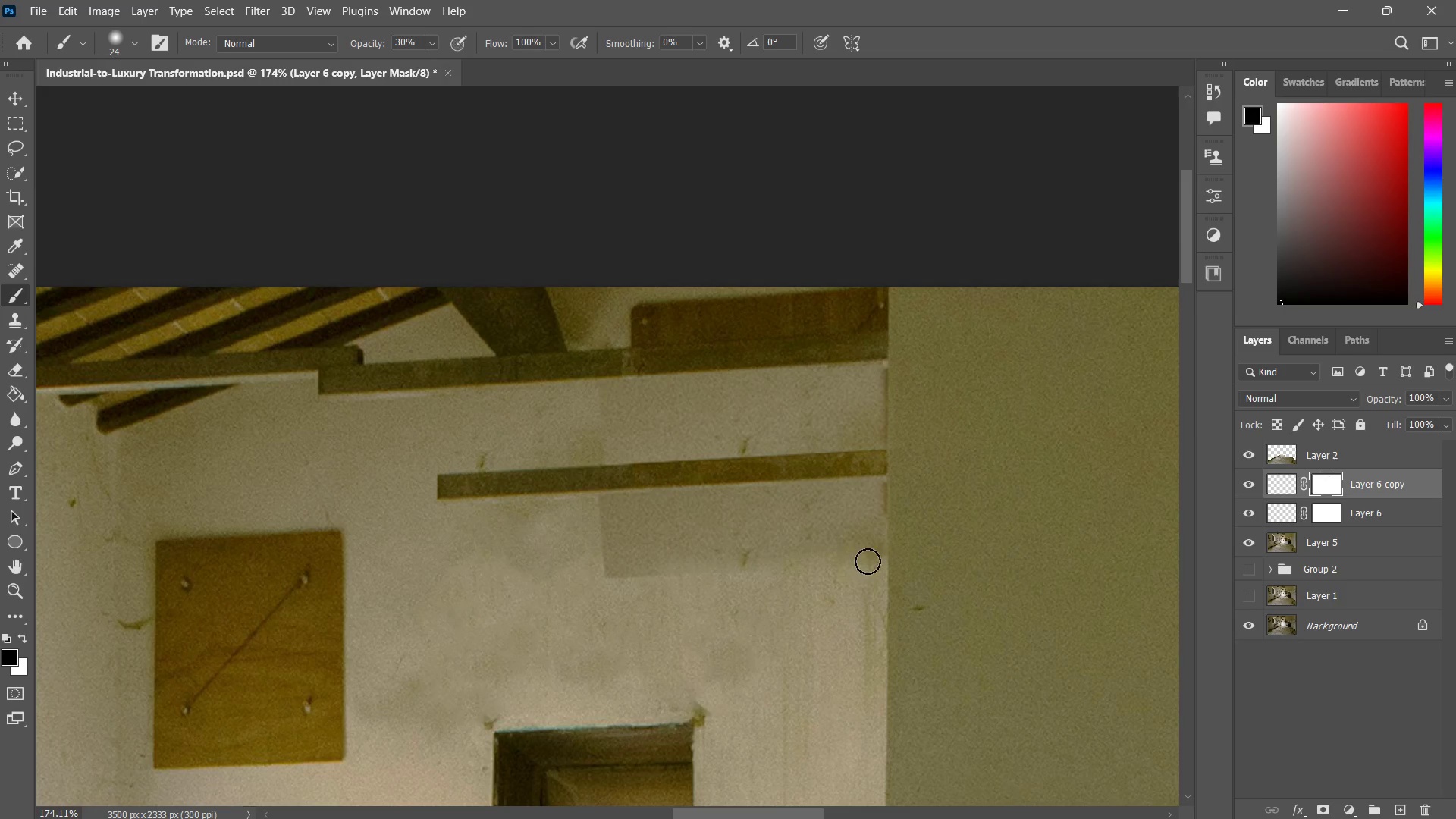 
left_click_drag(start_coordinate=[868, 561], to_coordinate=[868, 566])
 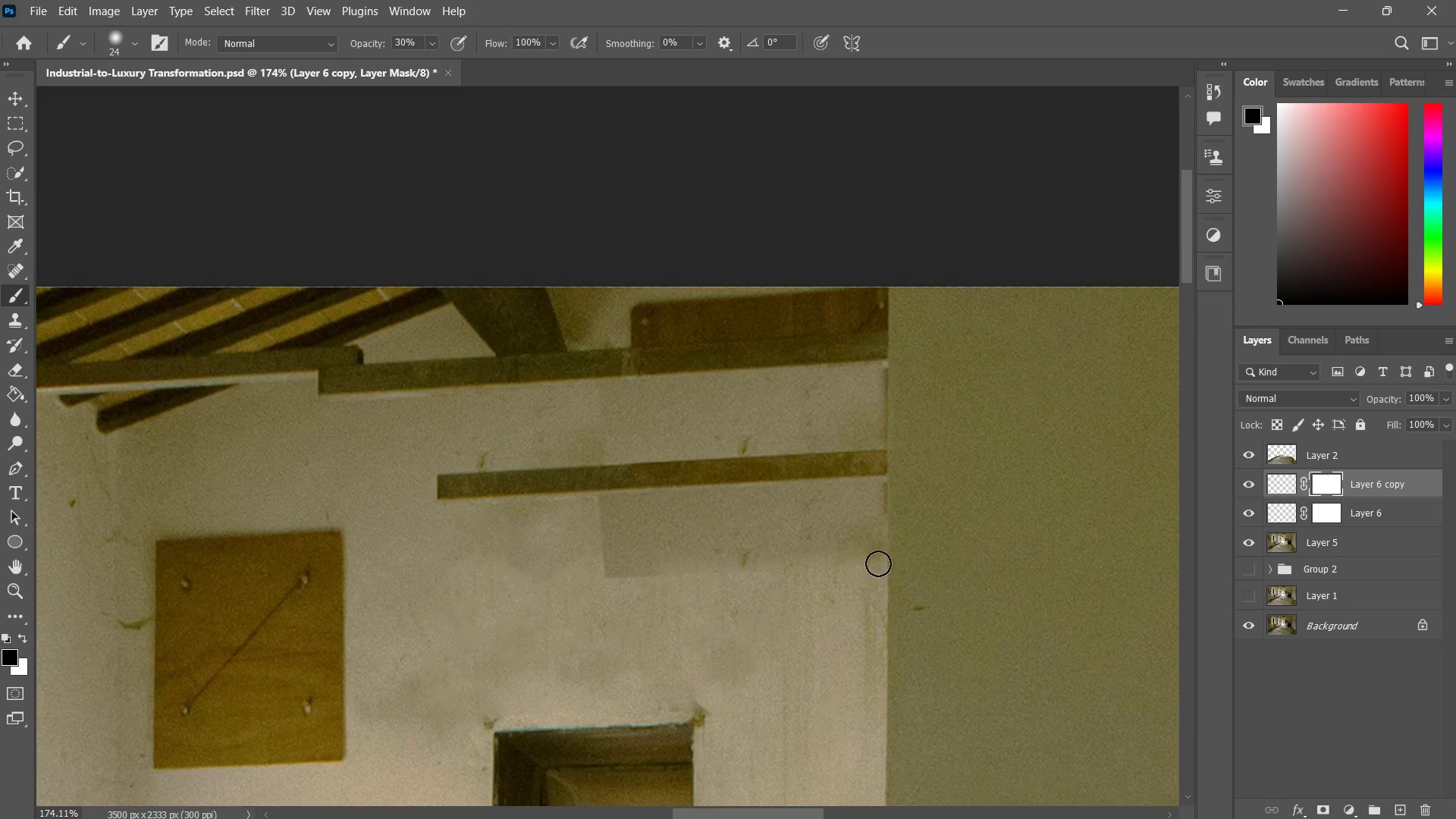 
left_click_drag(start_coordinate=[884, 563], to_coordinate=[690, 582])
 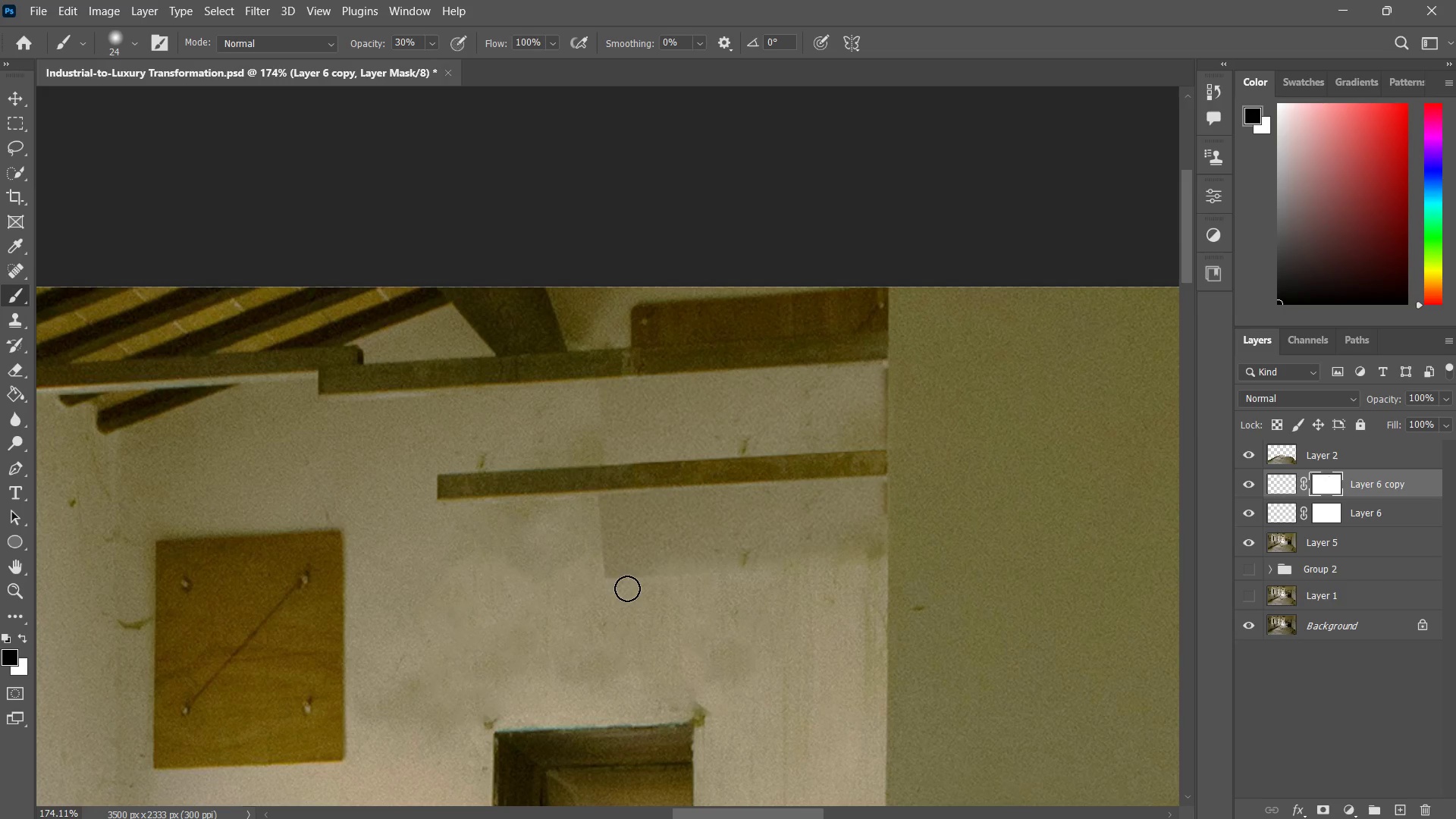 
left_click_drag(start_coordinate=[658, 577], to_coordinate=[598, 590])
 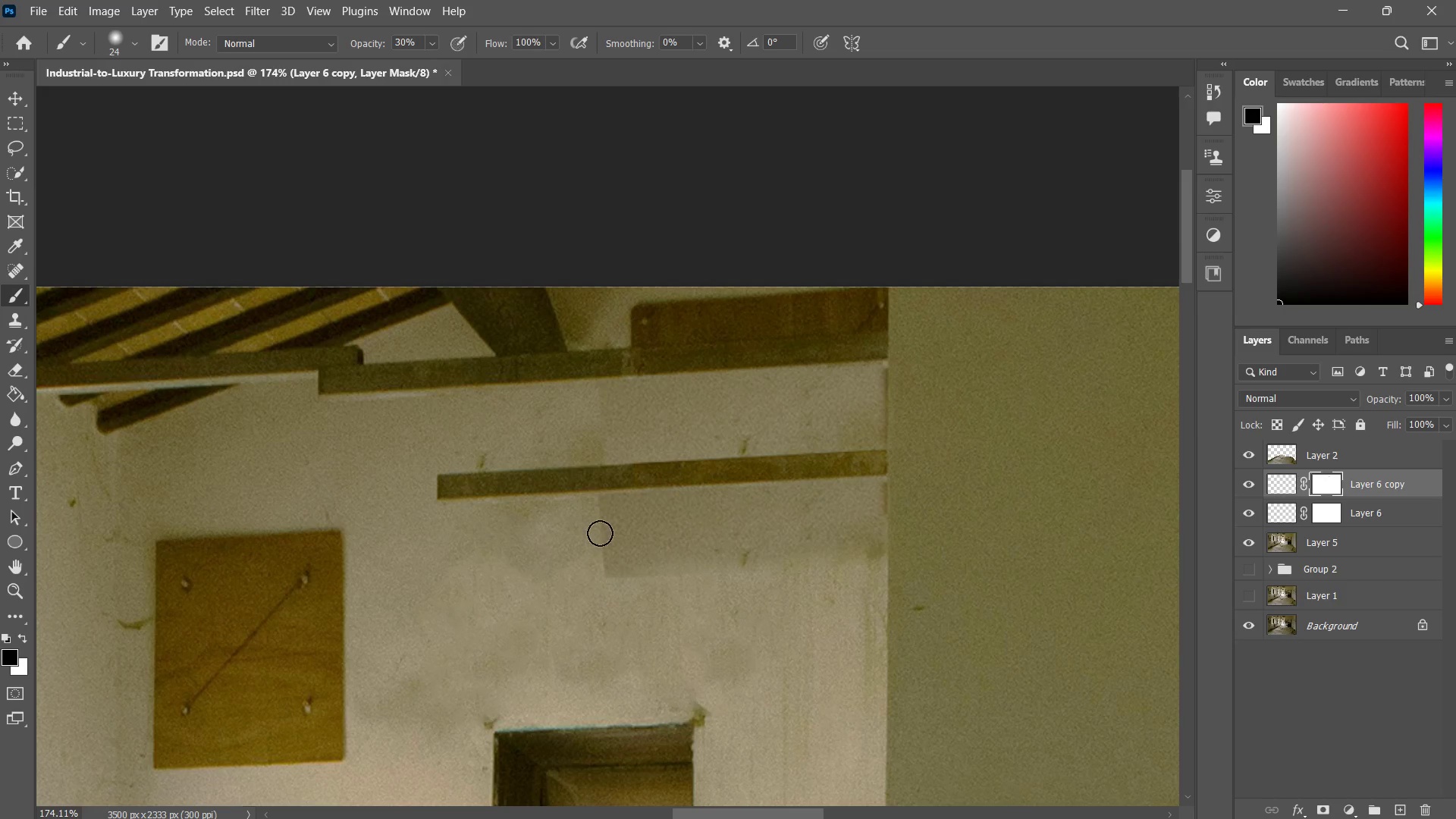 
left_click_drag(start_coordinate=[598, 530], to_coordinate=[601, 564])
 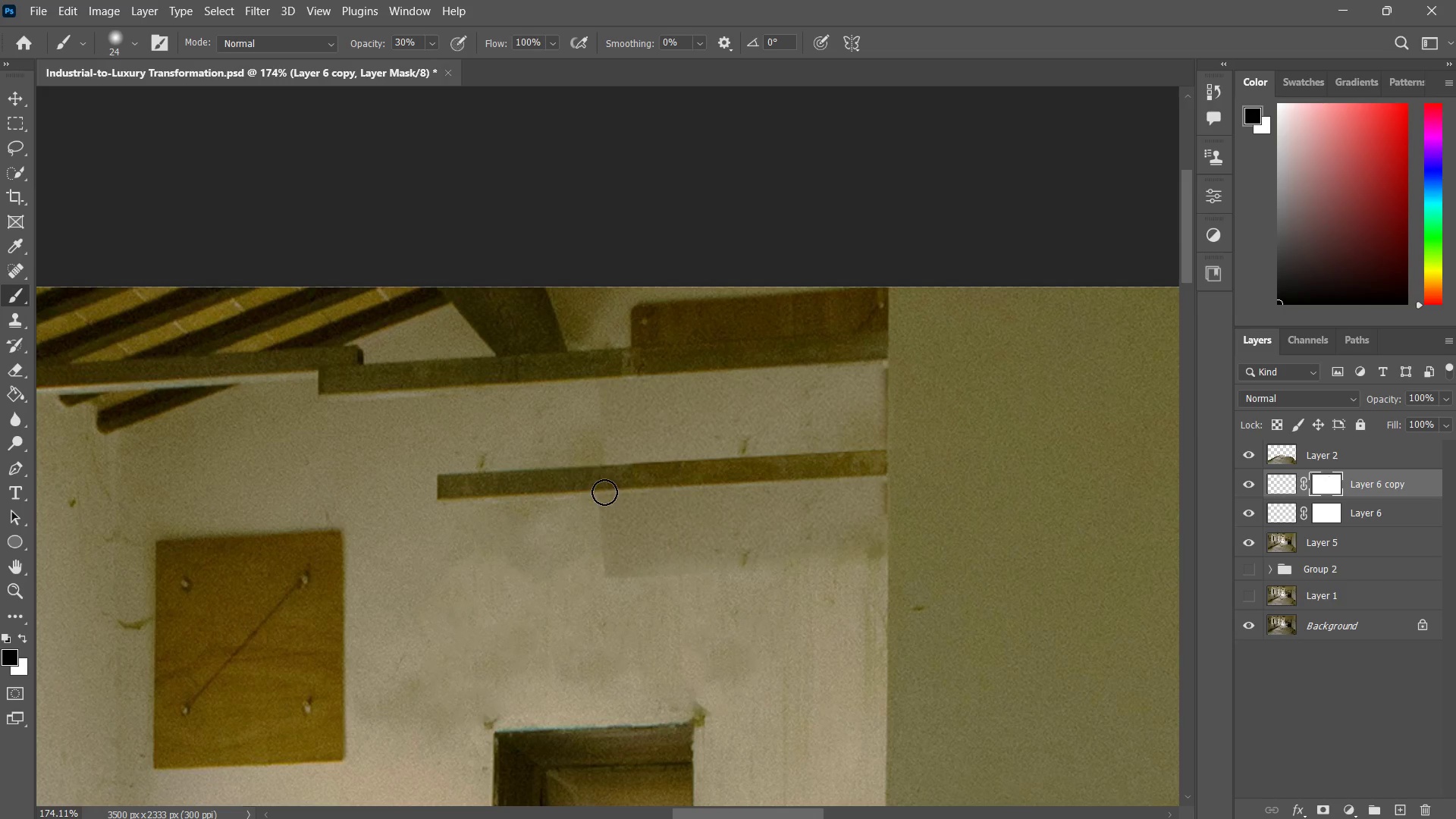 
left_click_drag(start_coordinate=[605, 488], to_coordinate=[600, 551])
 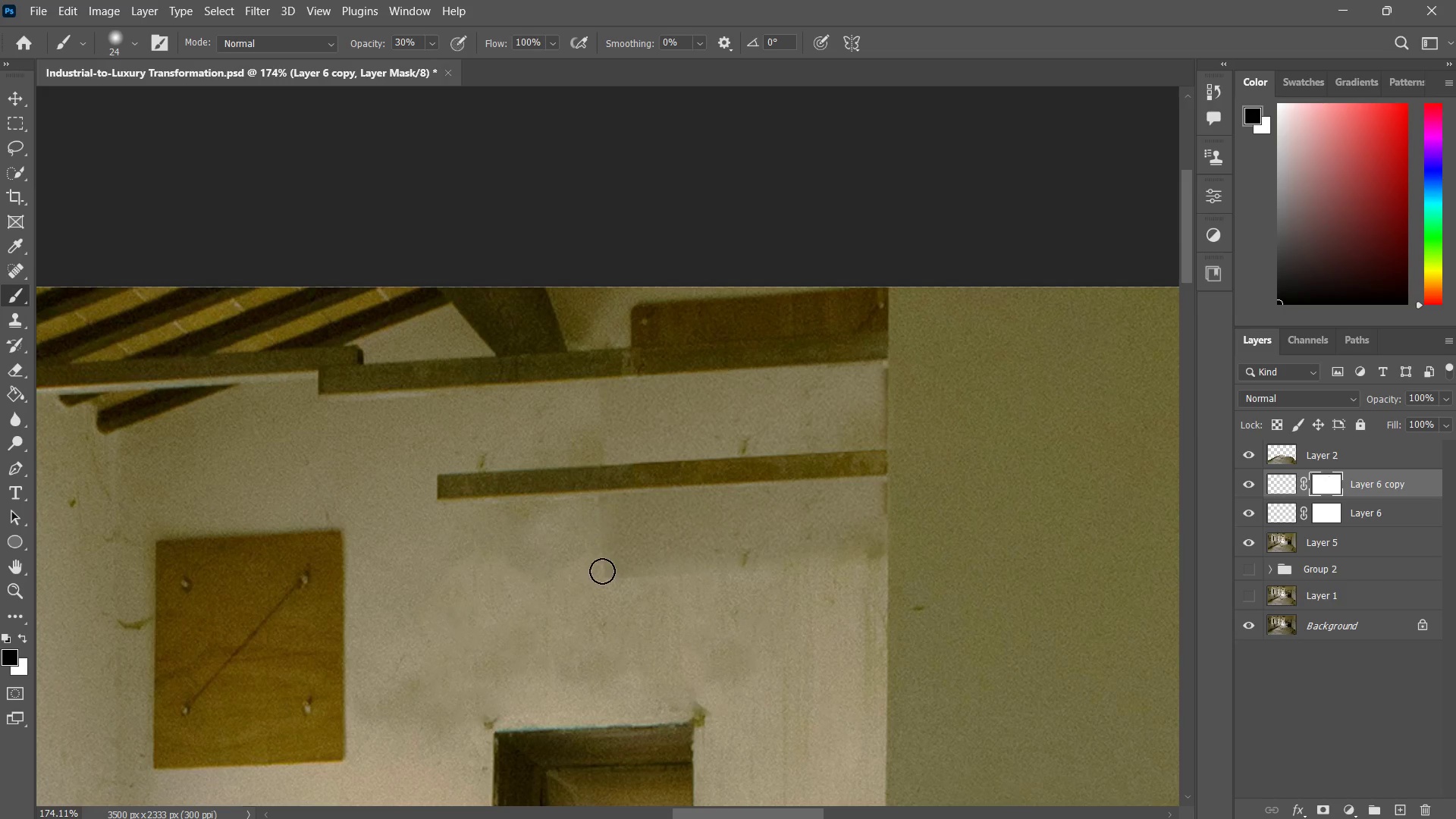 
left_click_drag(start_coordinate=[602, 523], to_coordinate=[602, 548])
 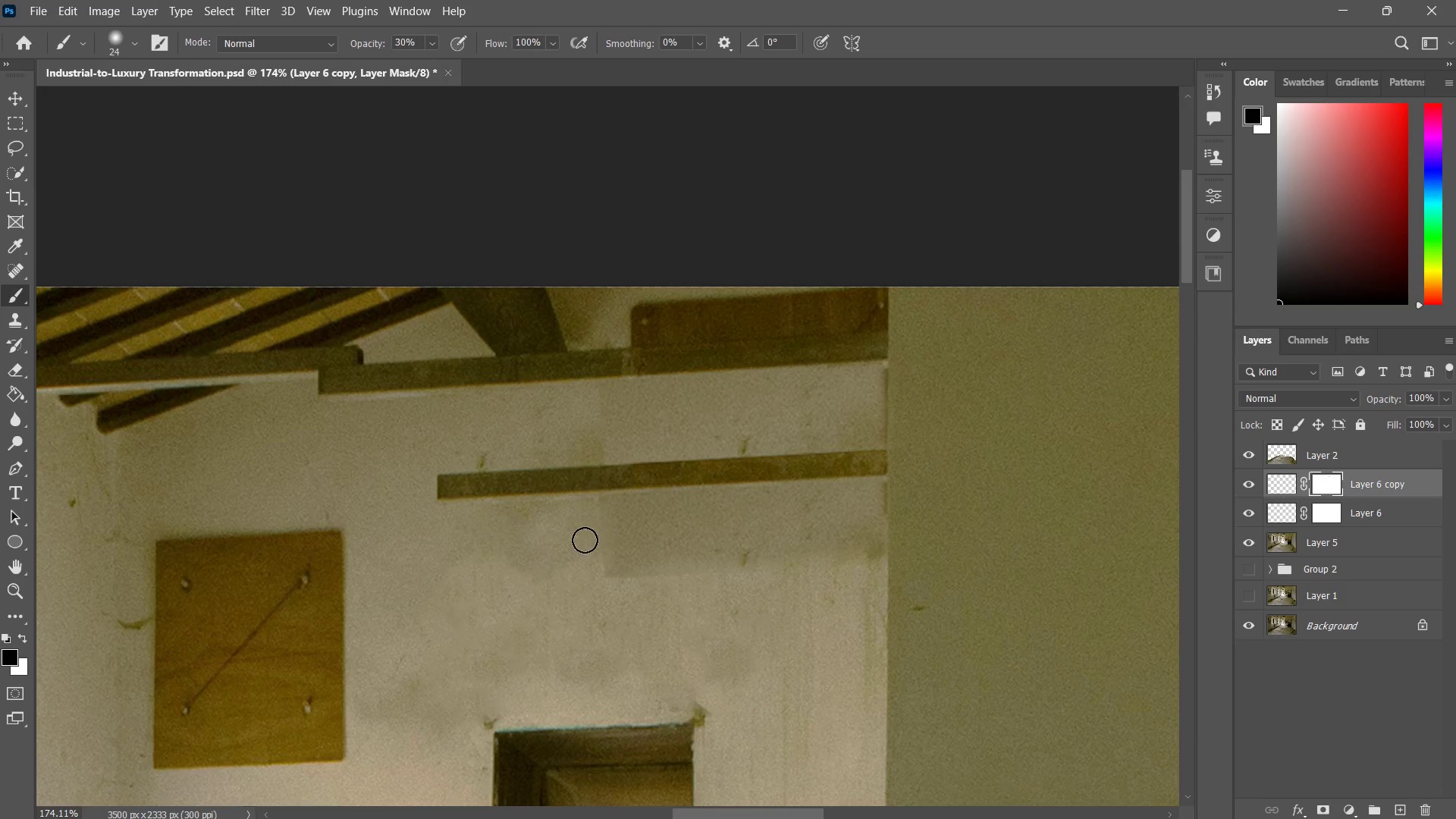 
left_click_drag(start_coordinate=[588, 489], to_coordinate=[585, 550])
 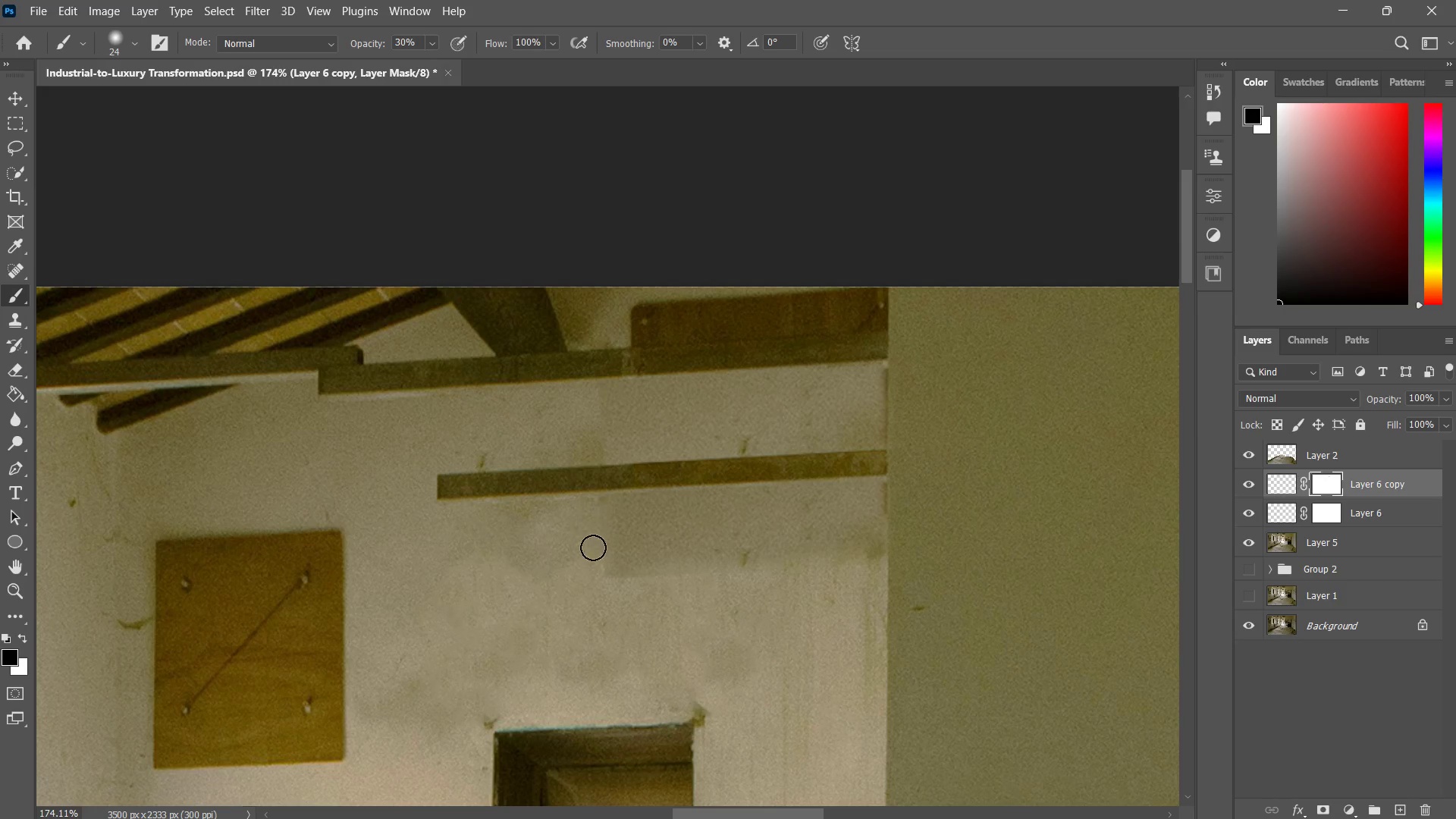 
left_click_drag(start_coordinate=[589, 518], to_coordinate=[600, 567])
 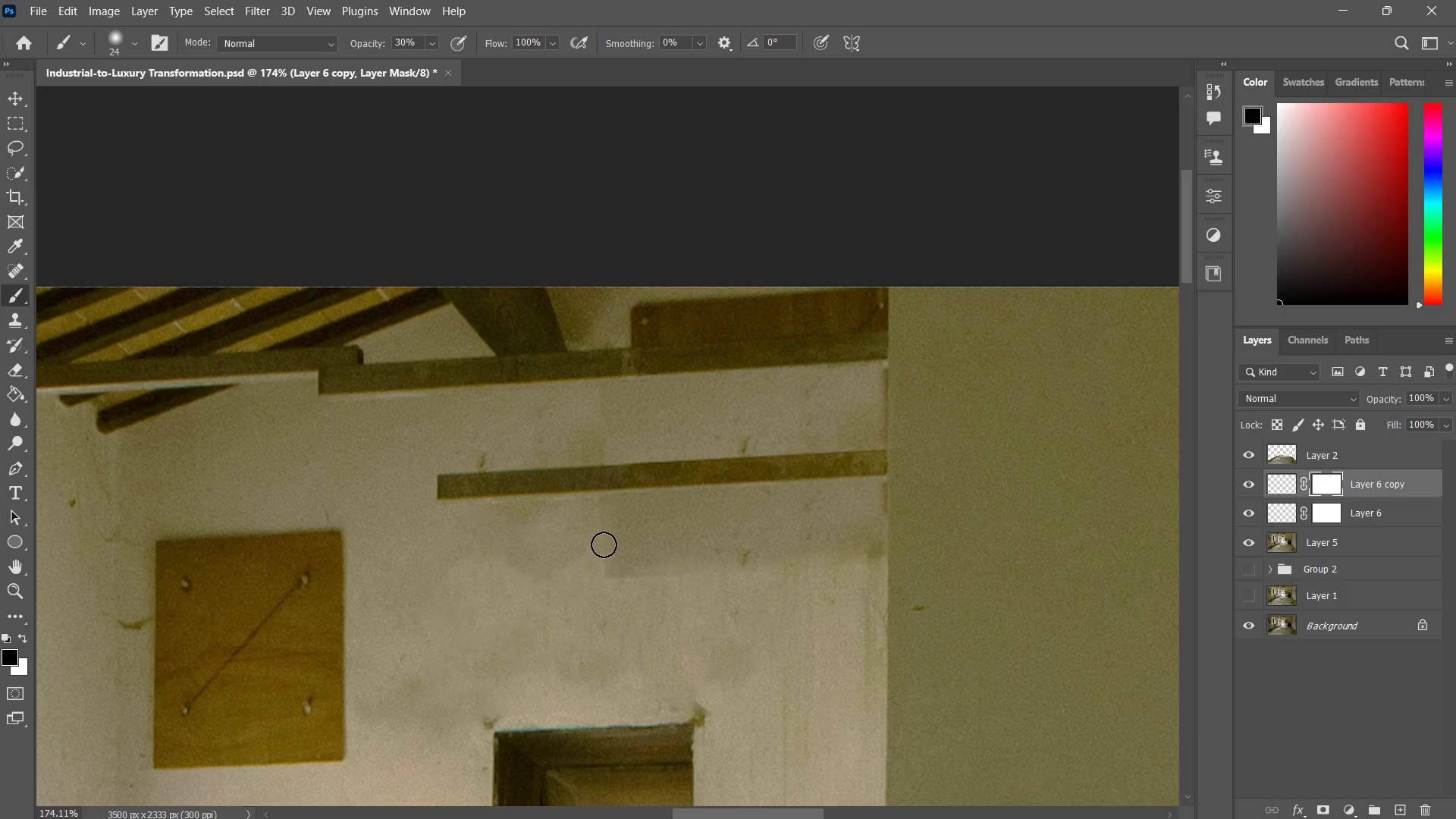 
left_click_drag(start_coordinate=[602, 540], to_coordinate=[608, 569])
 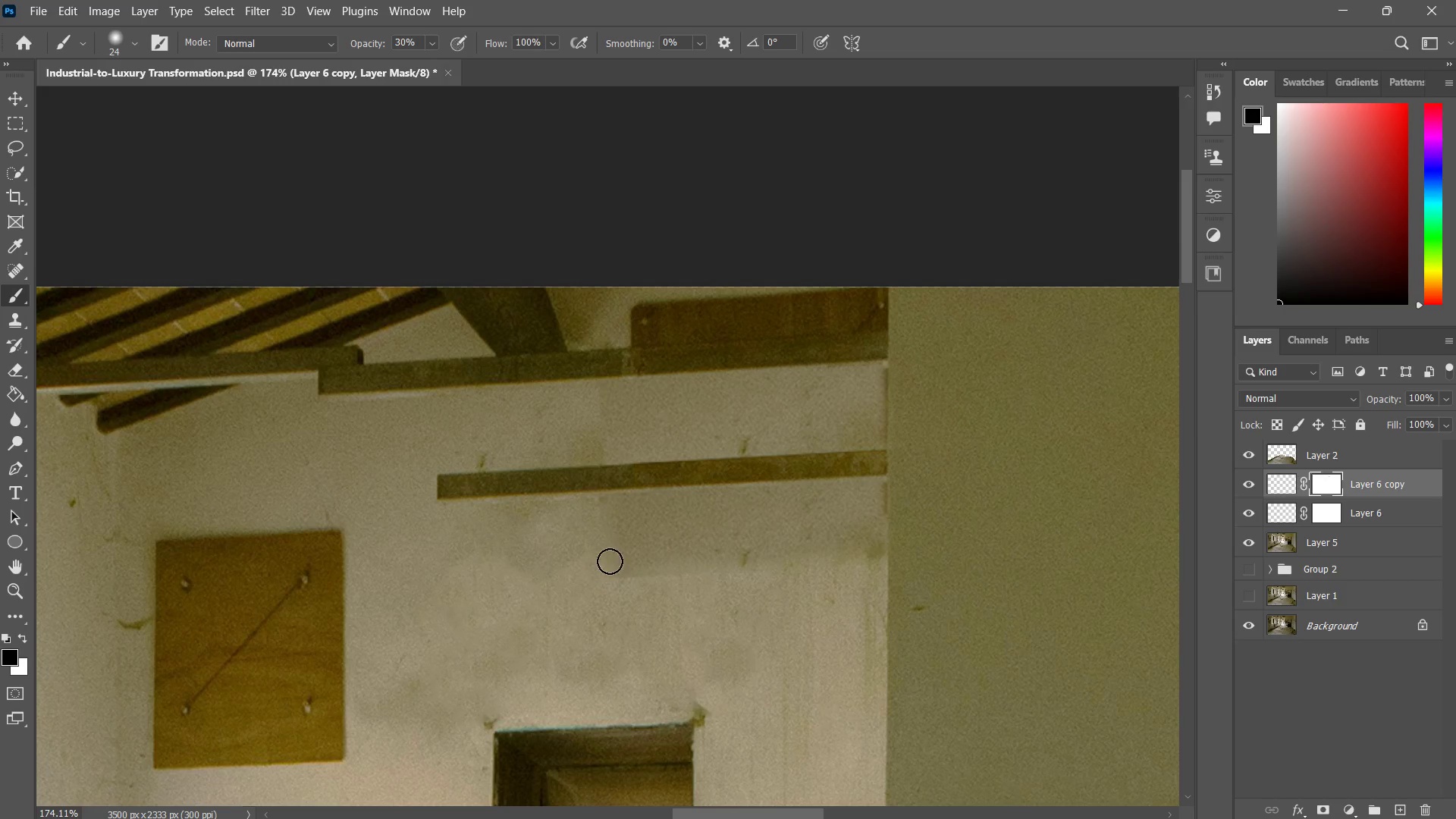 
left_click_drag(start_coordinate=[605, 556], to_coordinate=[614, 569])
 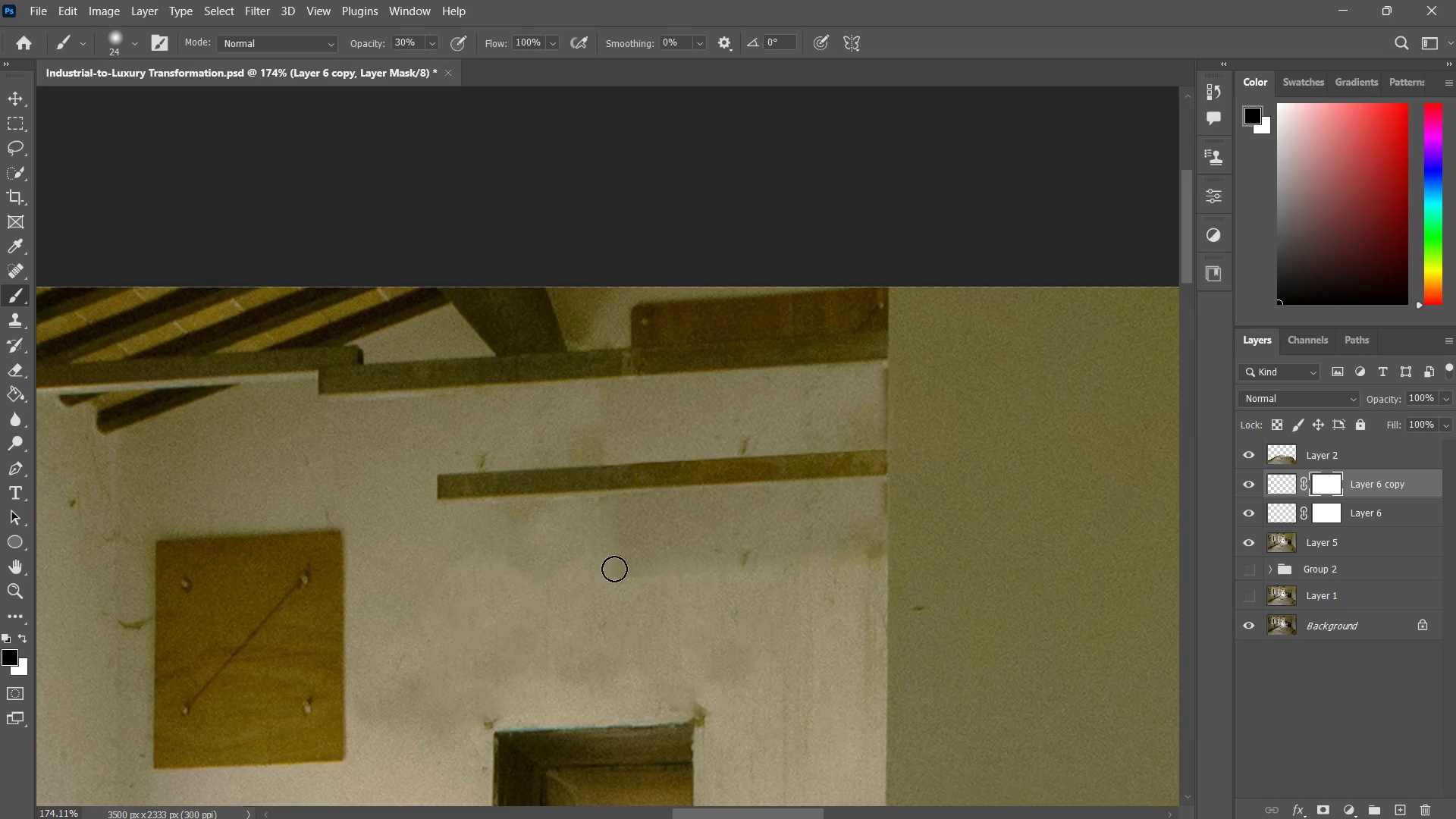 
left_click_drag(start_coordinate=[614, 569], to_coordinate=[614, 579])
 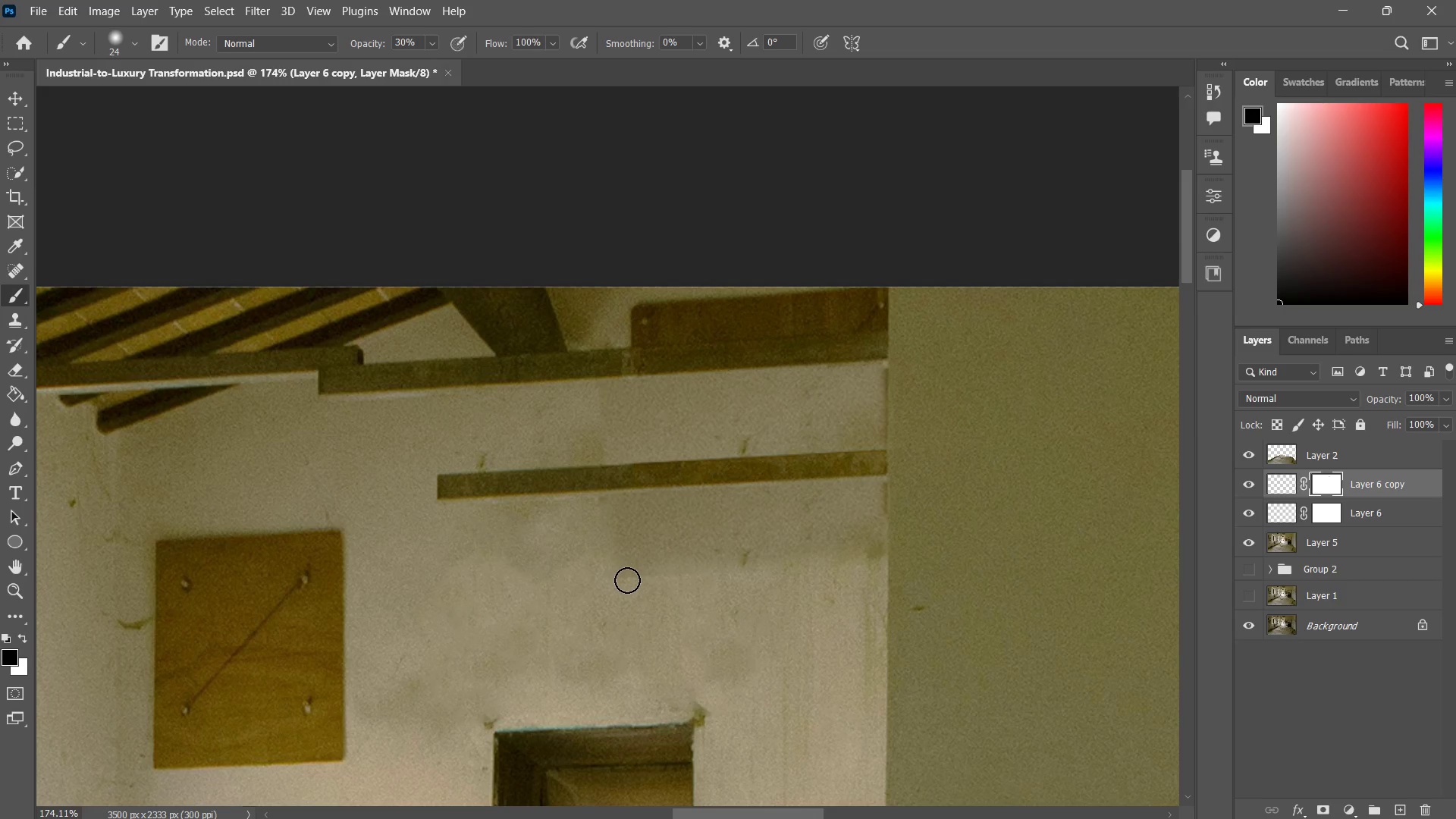 
left_click_drag(start_coordinate=[626, 575], to_coordinate=[627, 580])
 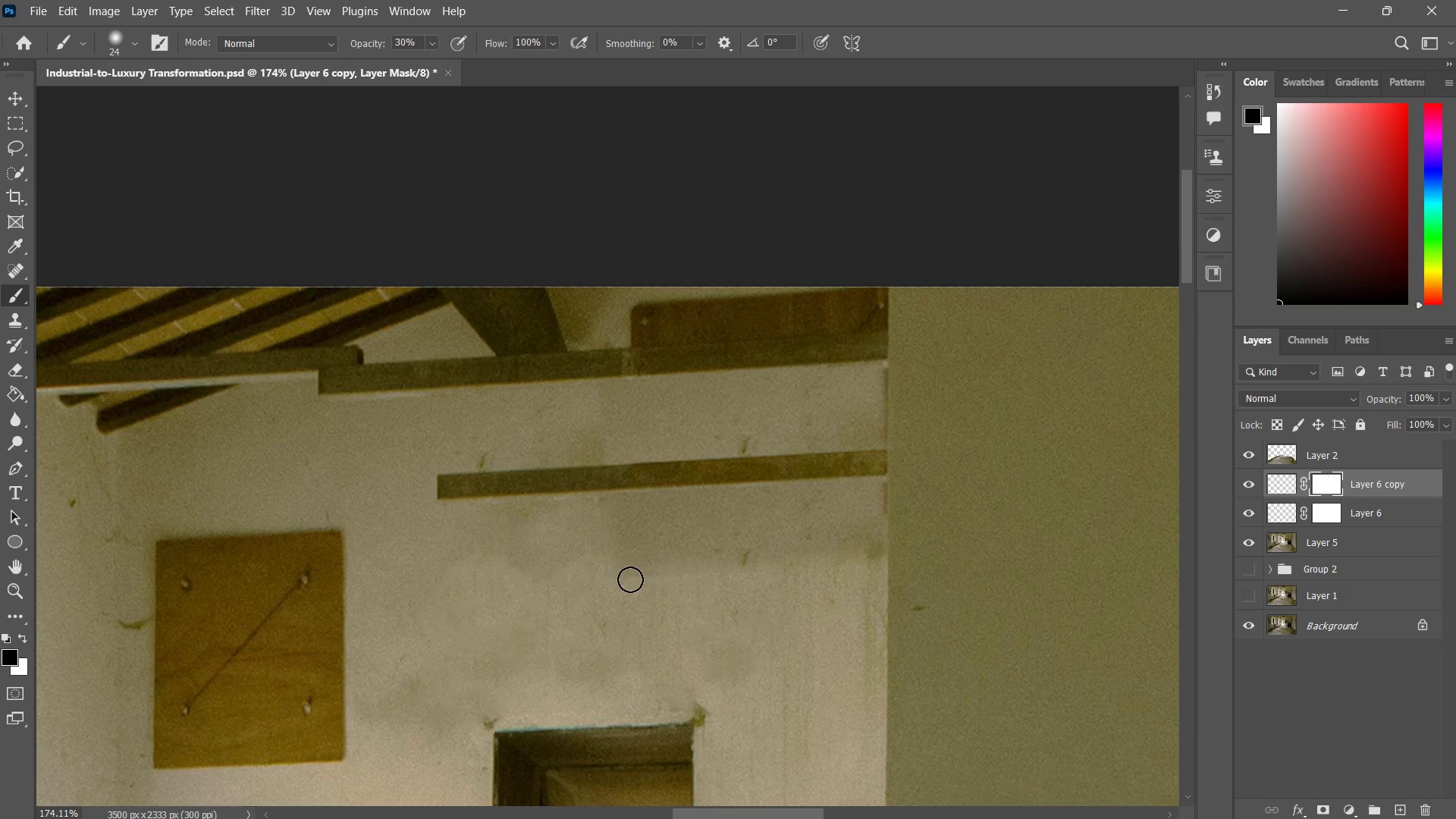 
left_click_drag(start_coordinate=[633, 579], to_coordinate=[617, 585])
 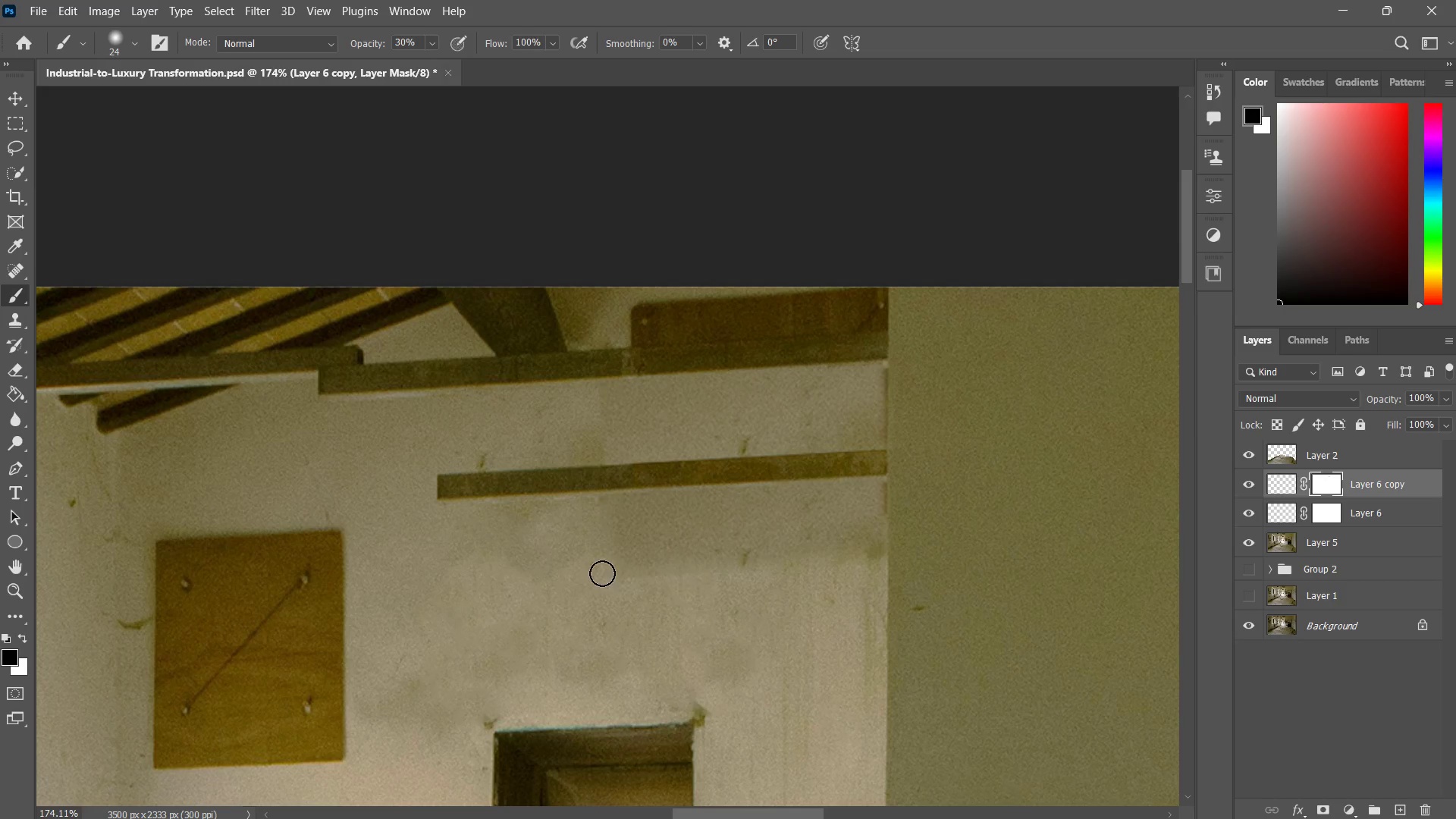 
left_click_drag(start_coordinate=[606, 573], to_coordinate=[696, 587])
 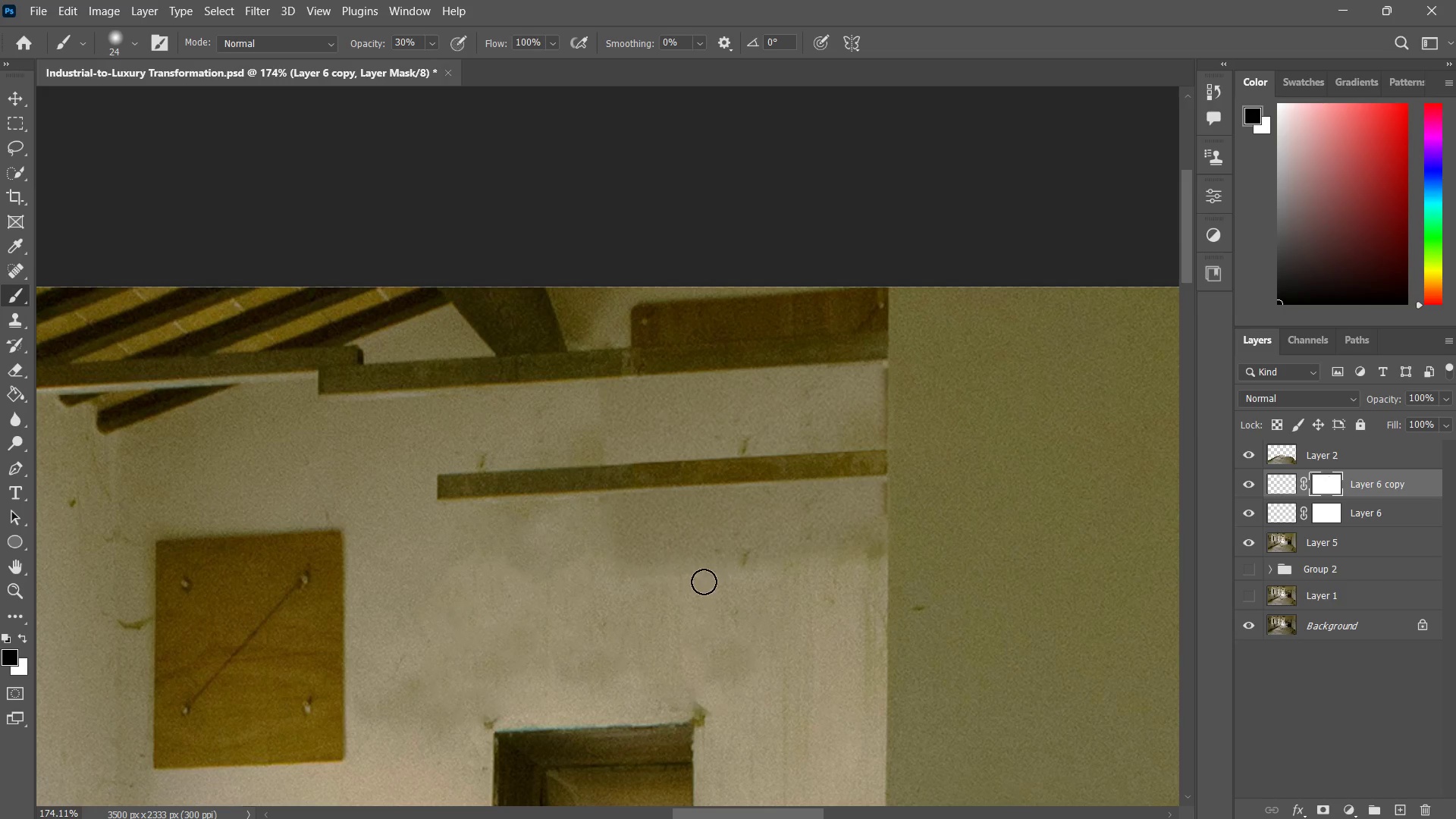 
left_click_drag(start_coordinate=[689, 582], to_coordinate=[676, 589])
 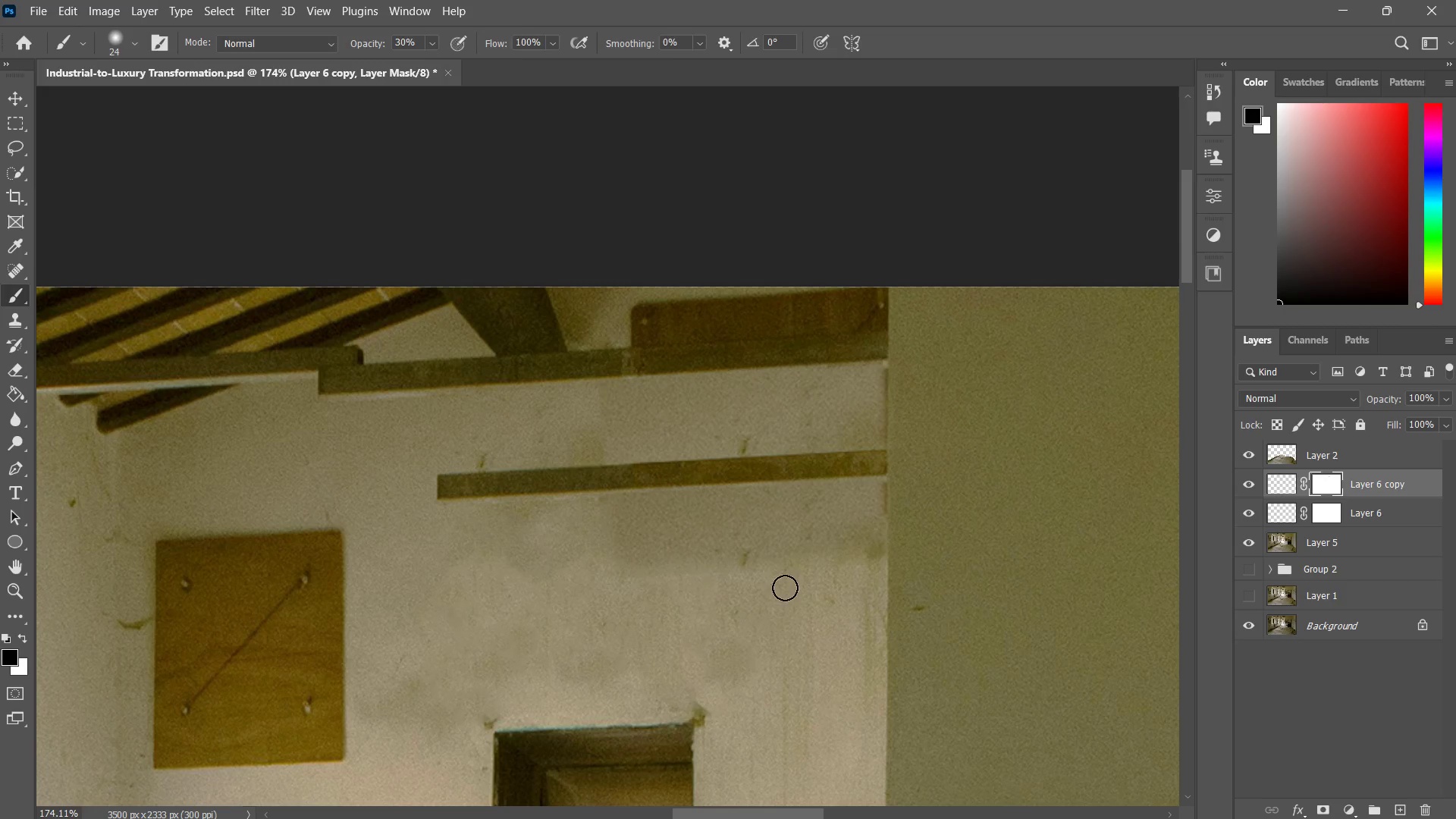 
type(zzz)
 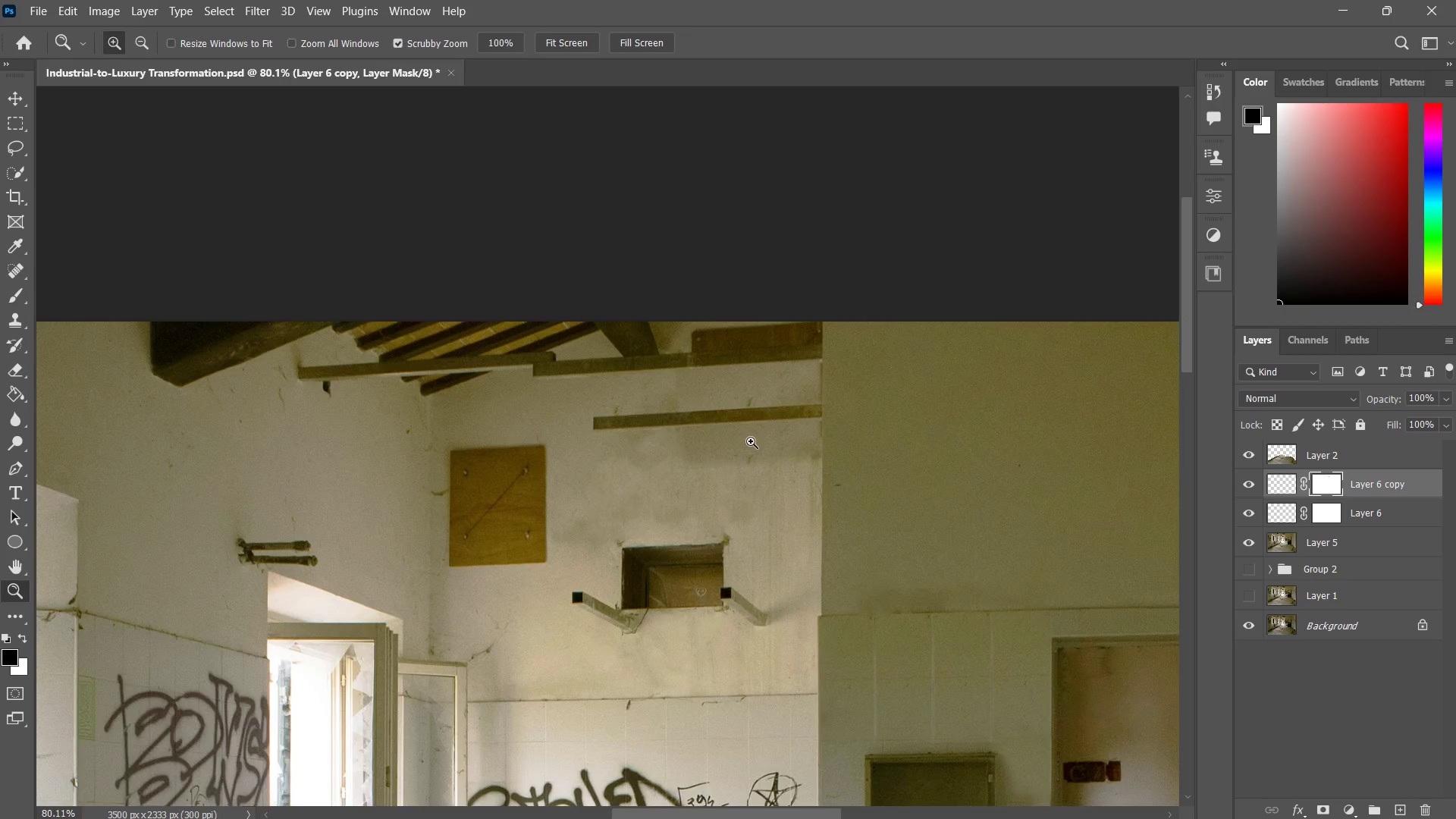 
left_click_drag(start_coordinate=[793, 570], to_coordinate=[737, 592])
 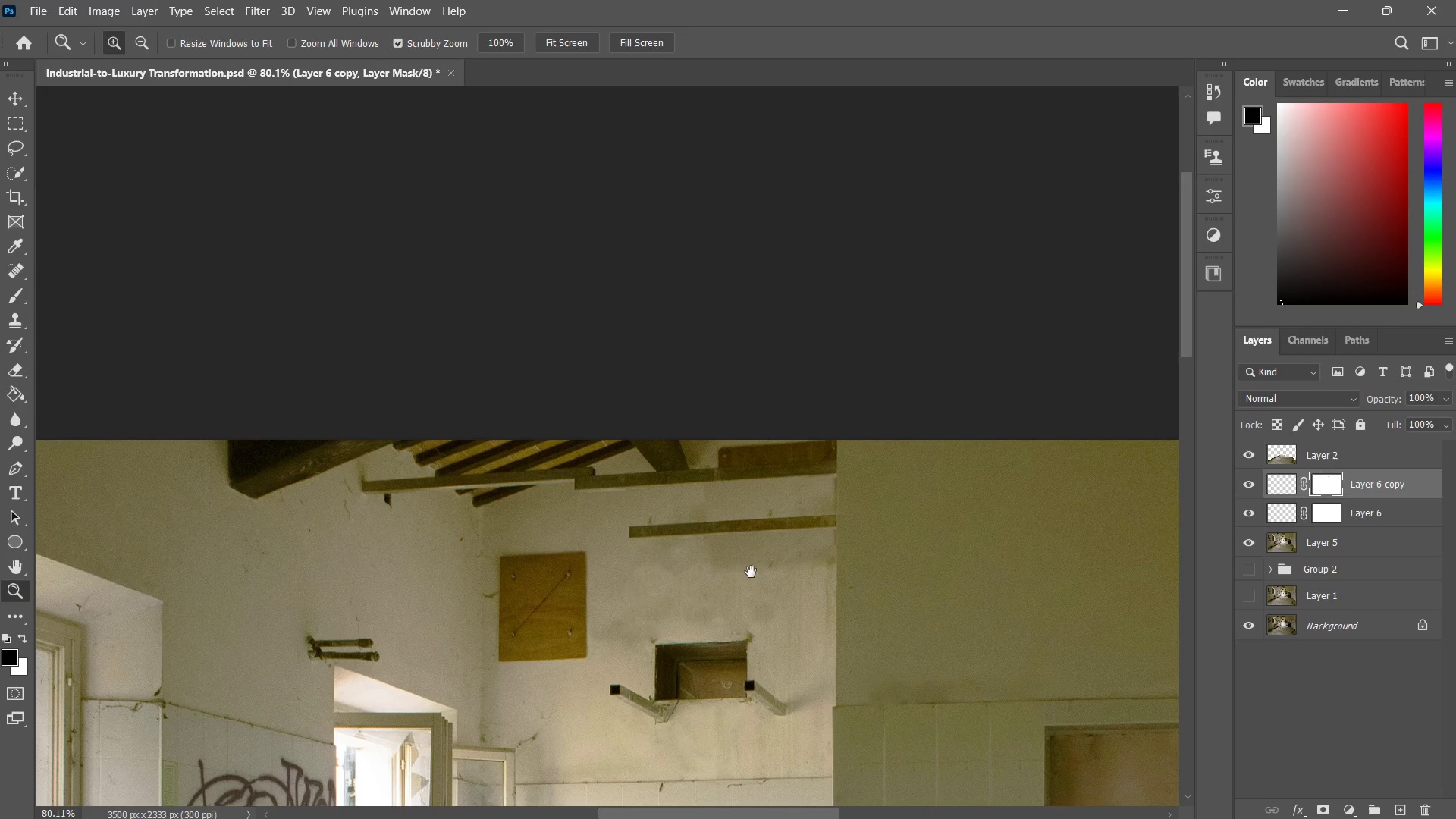 
hold_key(key=Space, duration=0.42)
 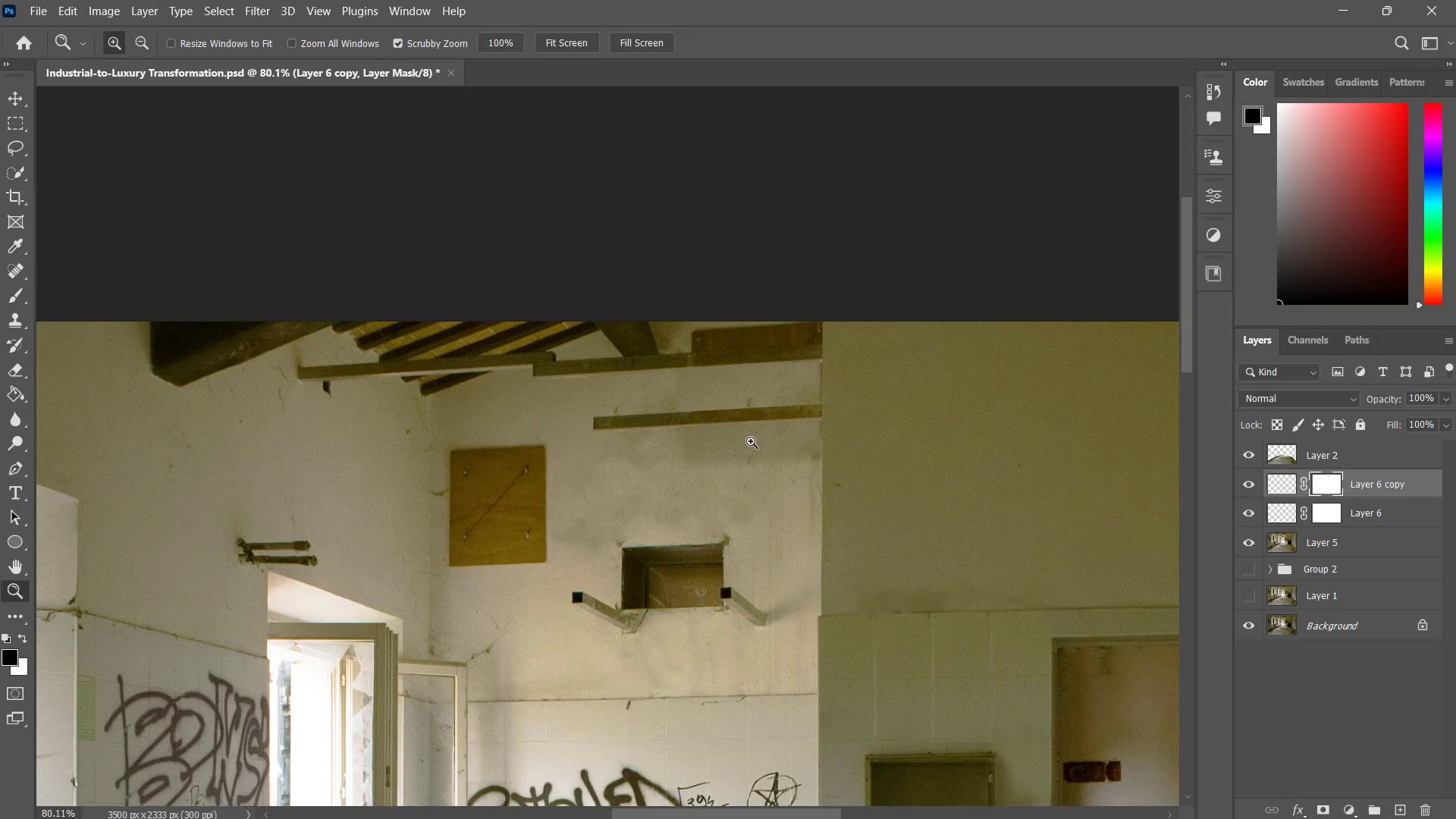 
left_click_drag(start_coordinate=[741, 567], to_coordinate=[717, 465])
 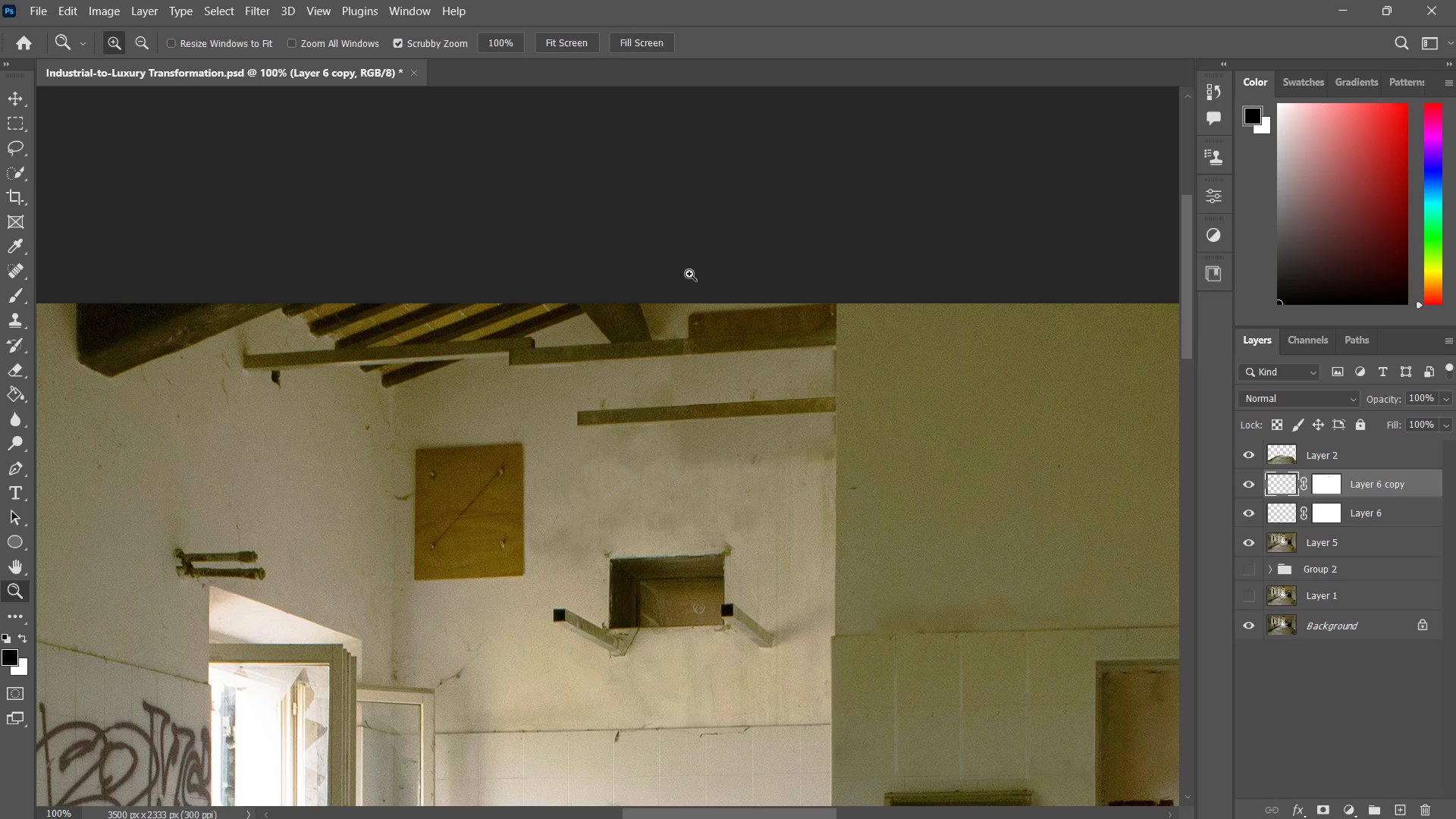 
left_click([106, 5])
 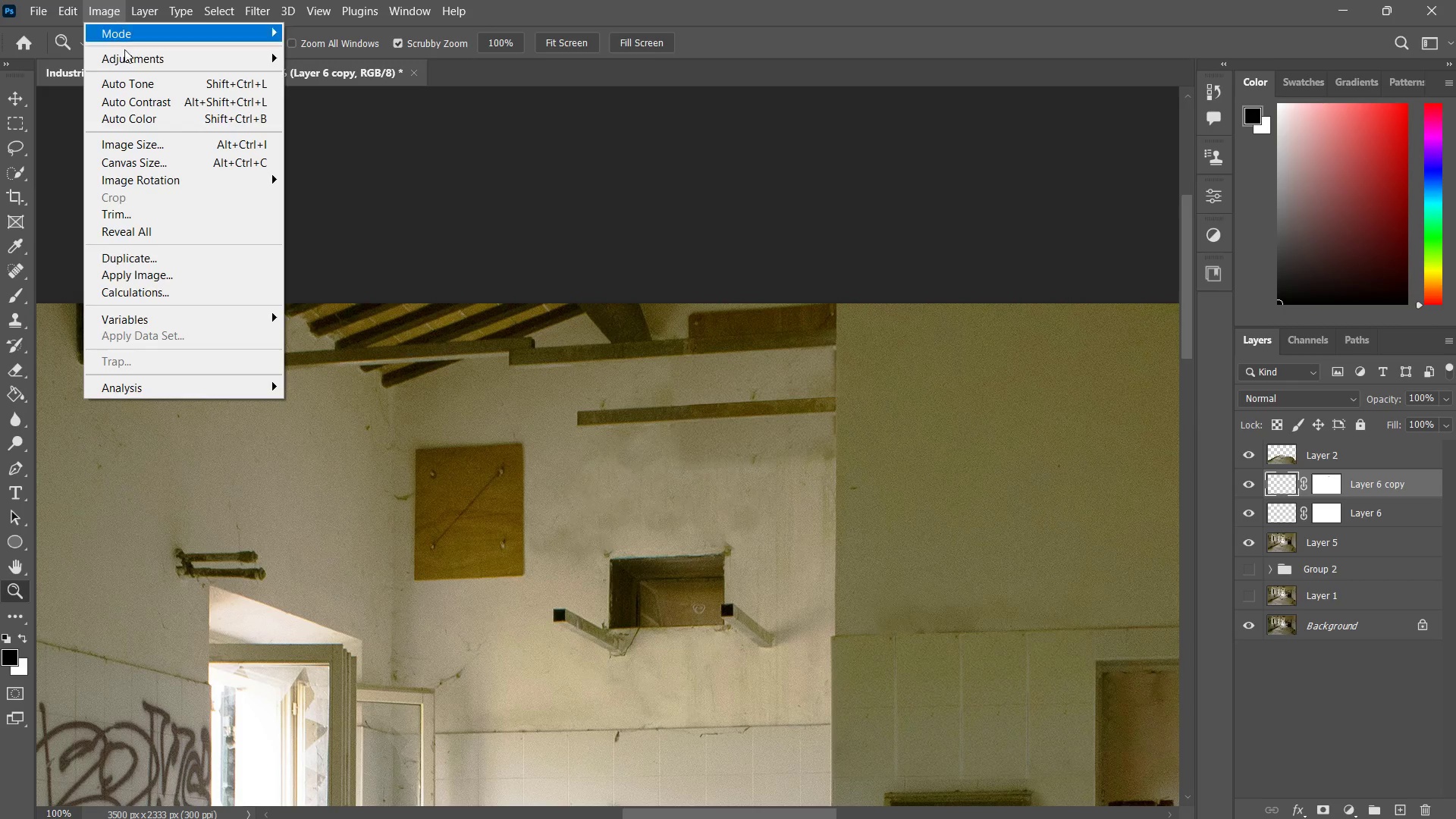 
left_click([134, 61])
 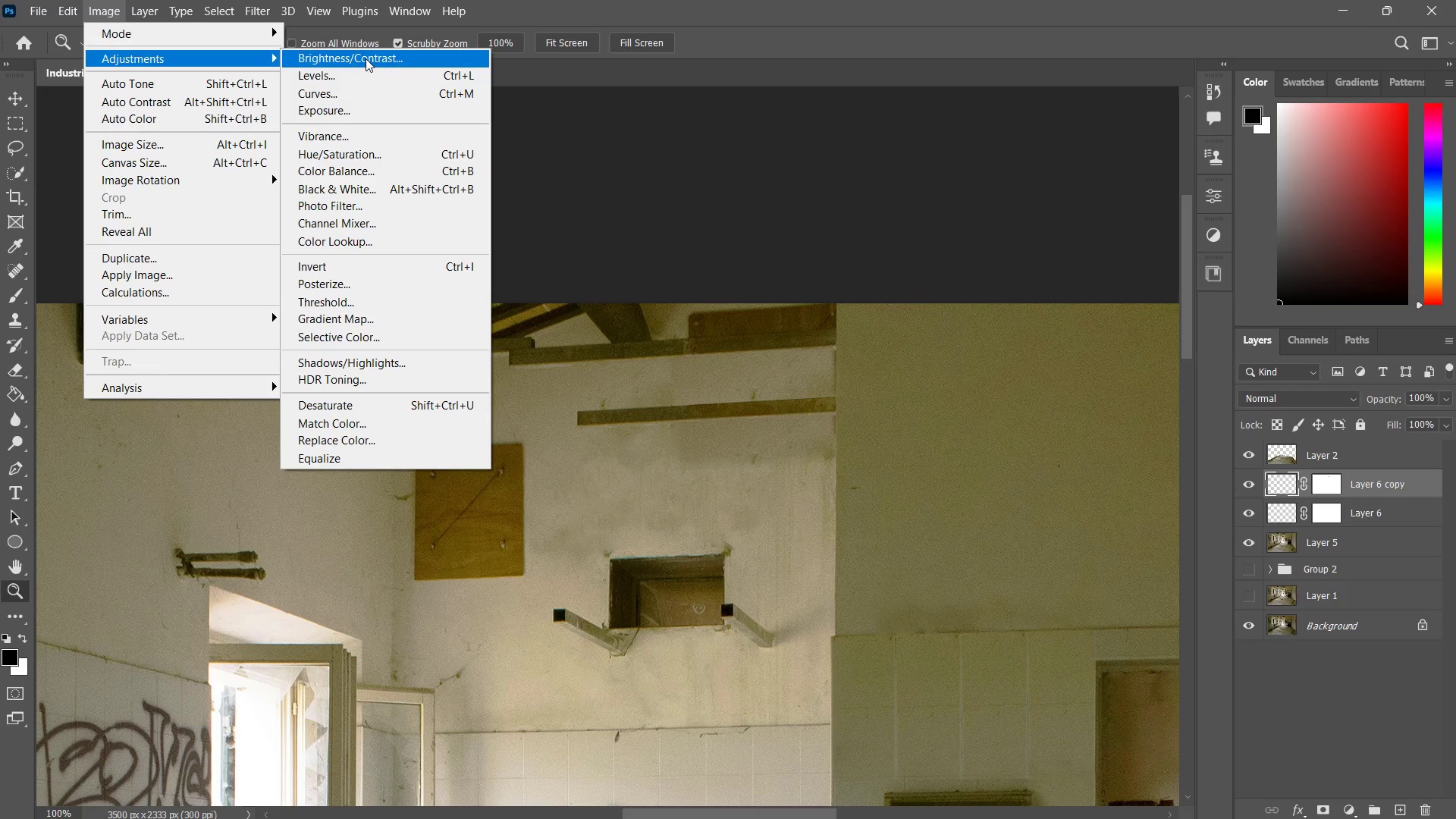 
left_click([366, 58])
 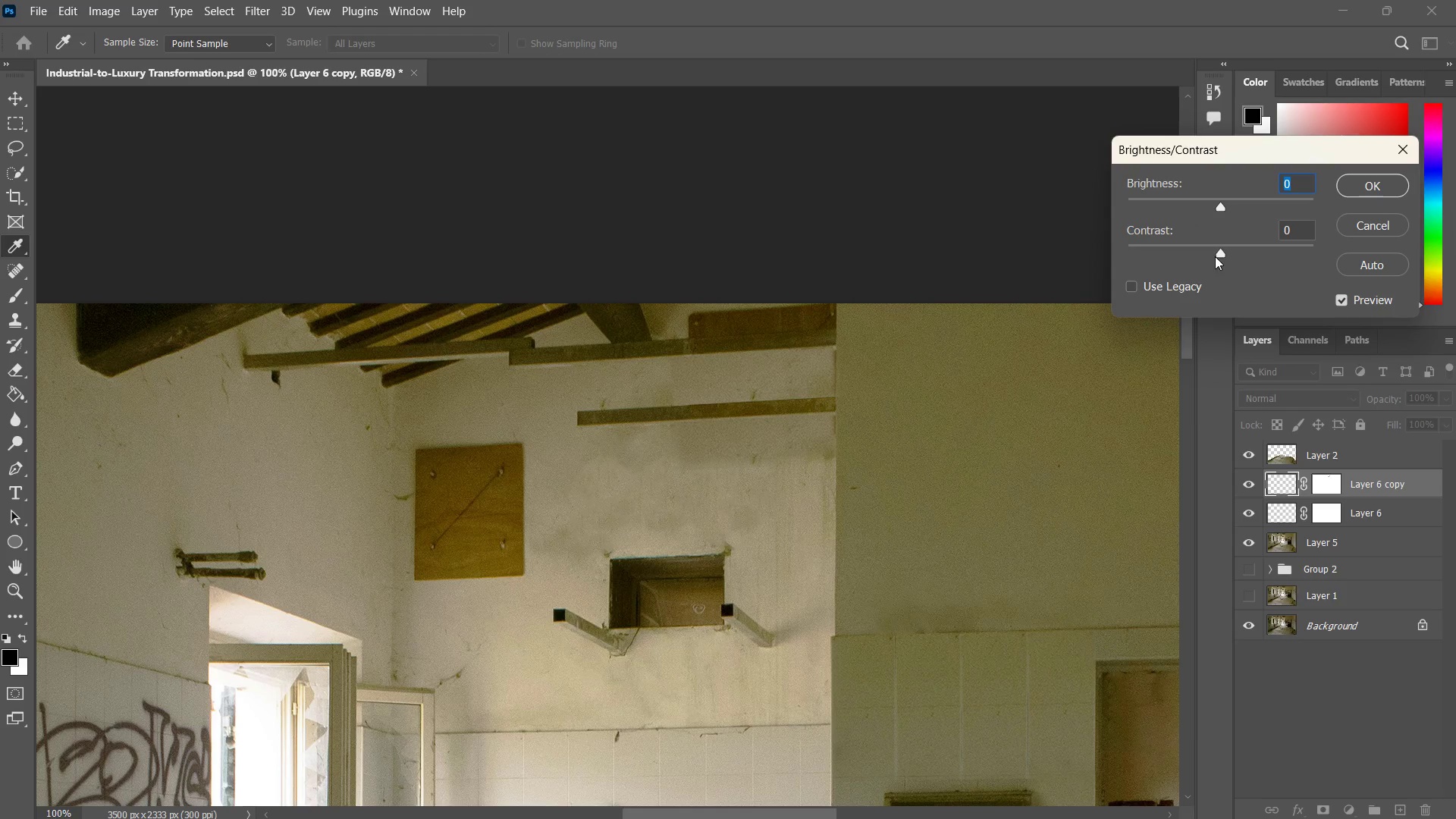 
left_click_drag(start_coordinate=[1219, 254], to_coordinate=[1171, 263])
 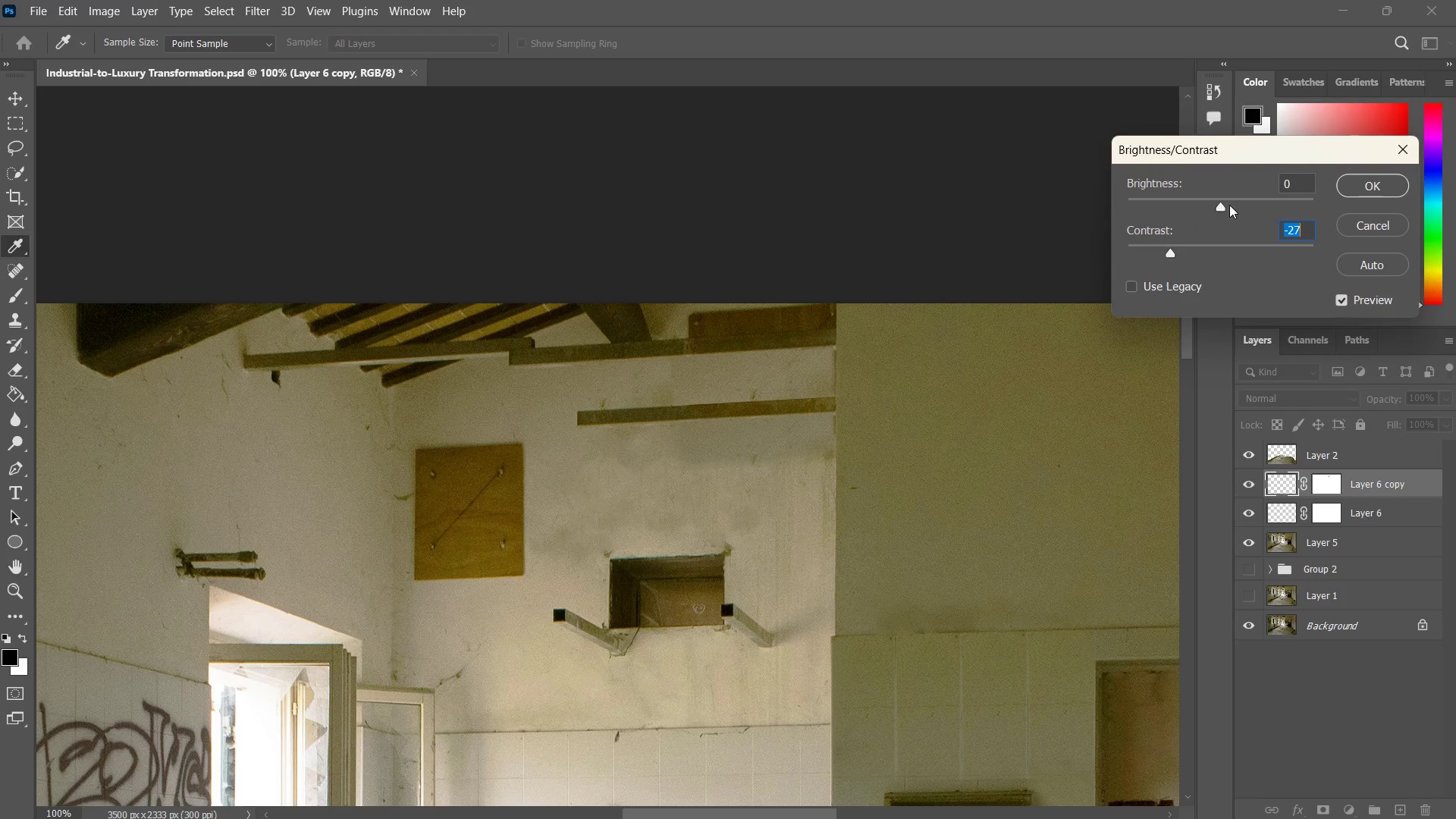 
left_click_drag(start_coordinate=[1216, 206], to_coordinate=[1254, 194])
 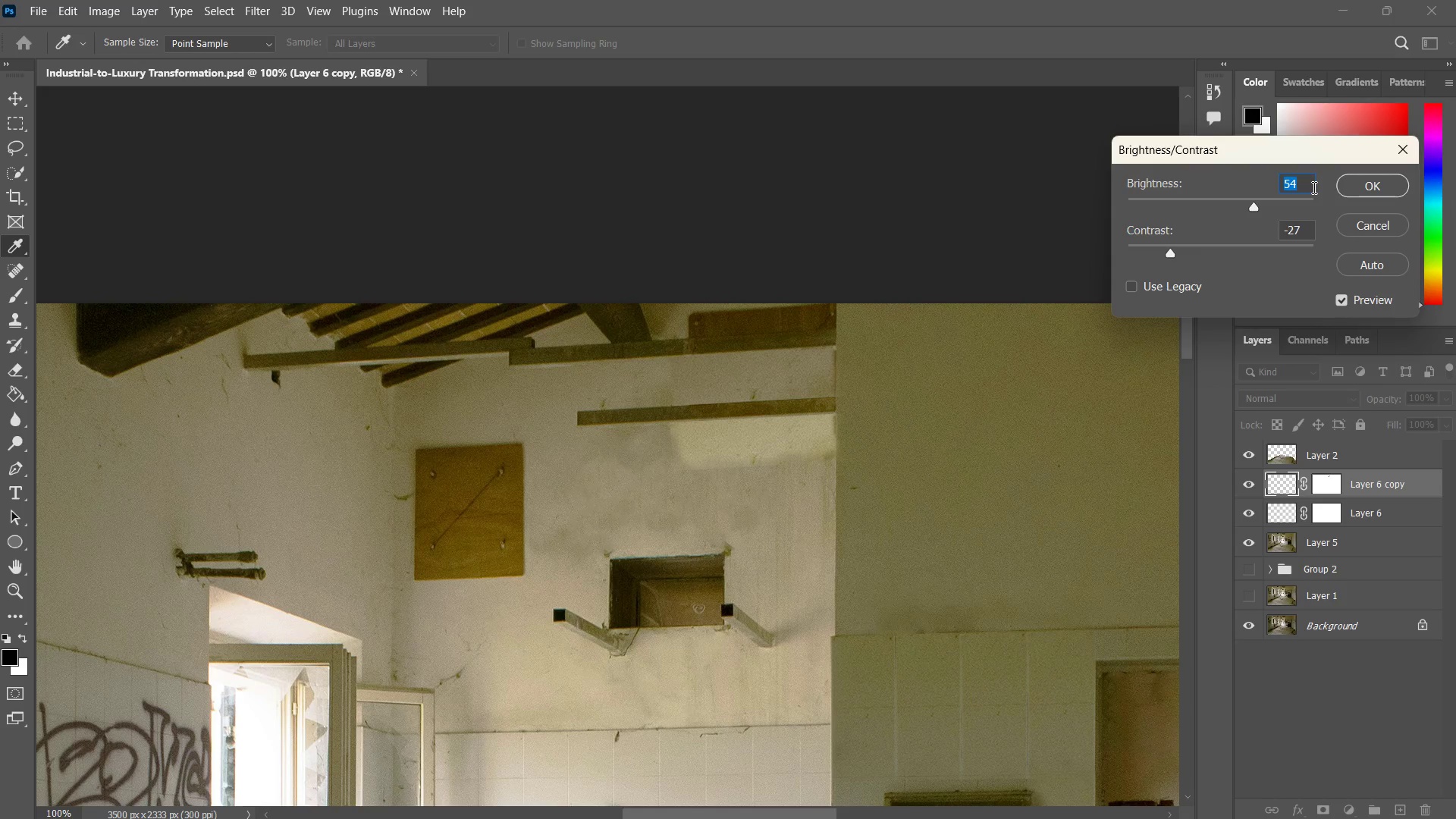 
key(Numpad0)
 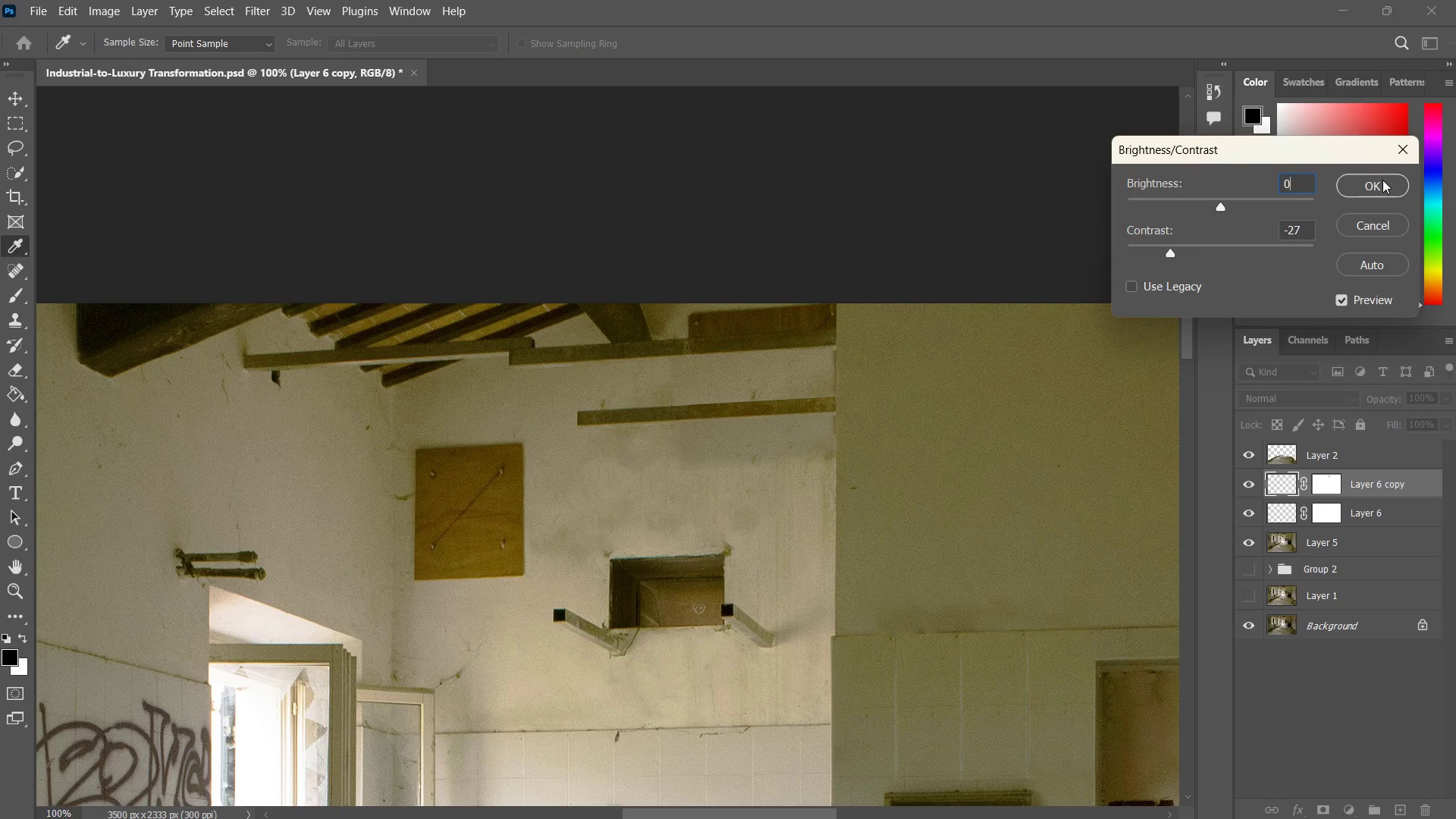 
left_click([1382, 180])
 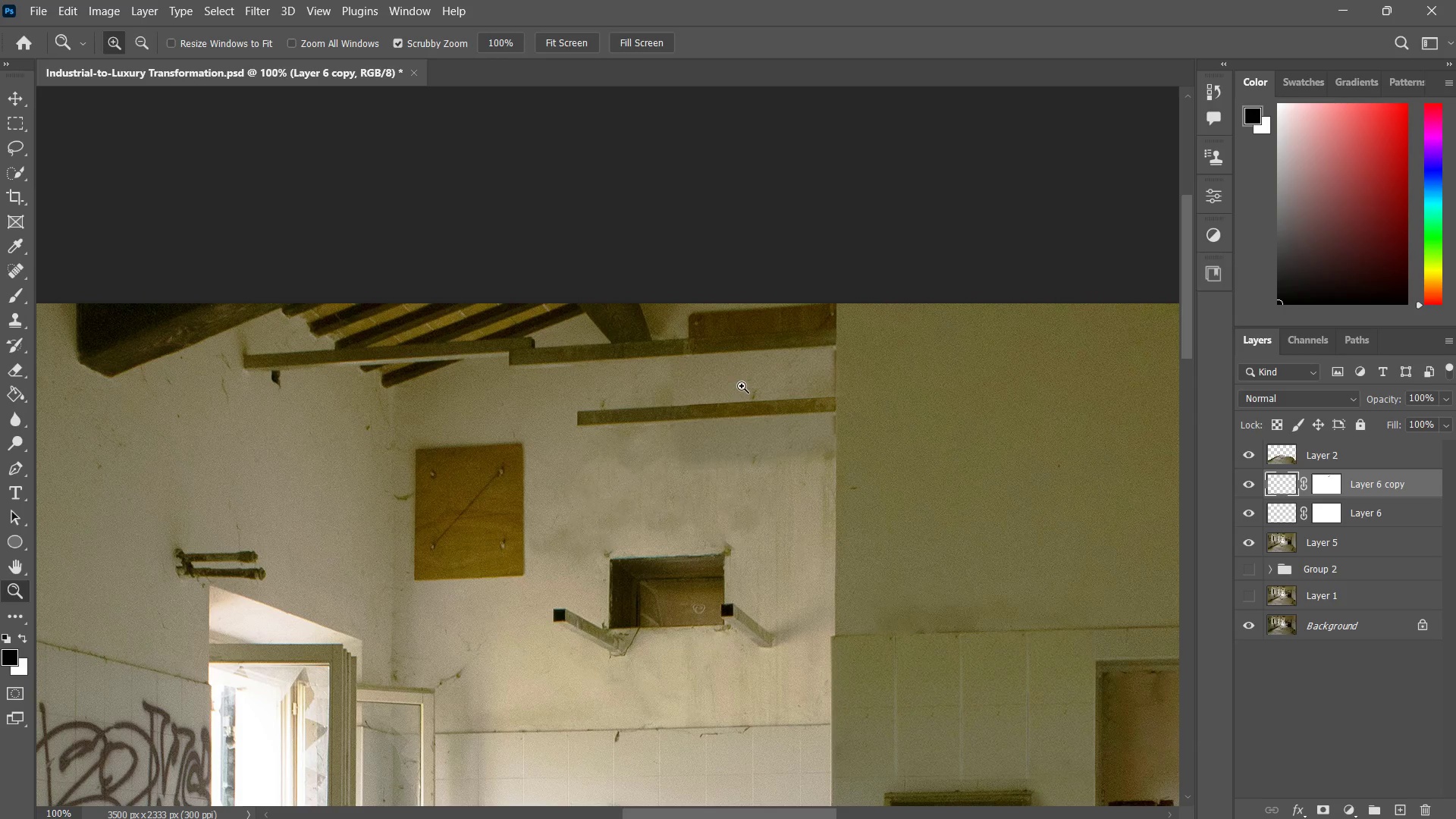 
key(V)
 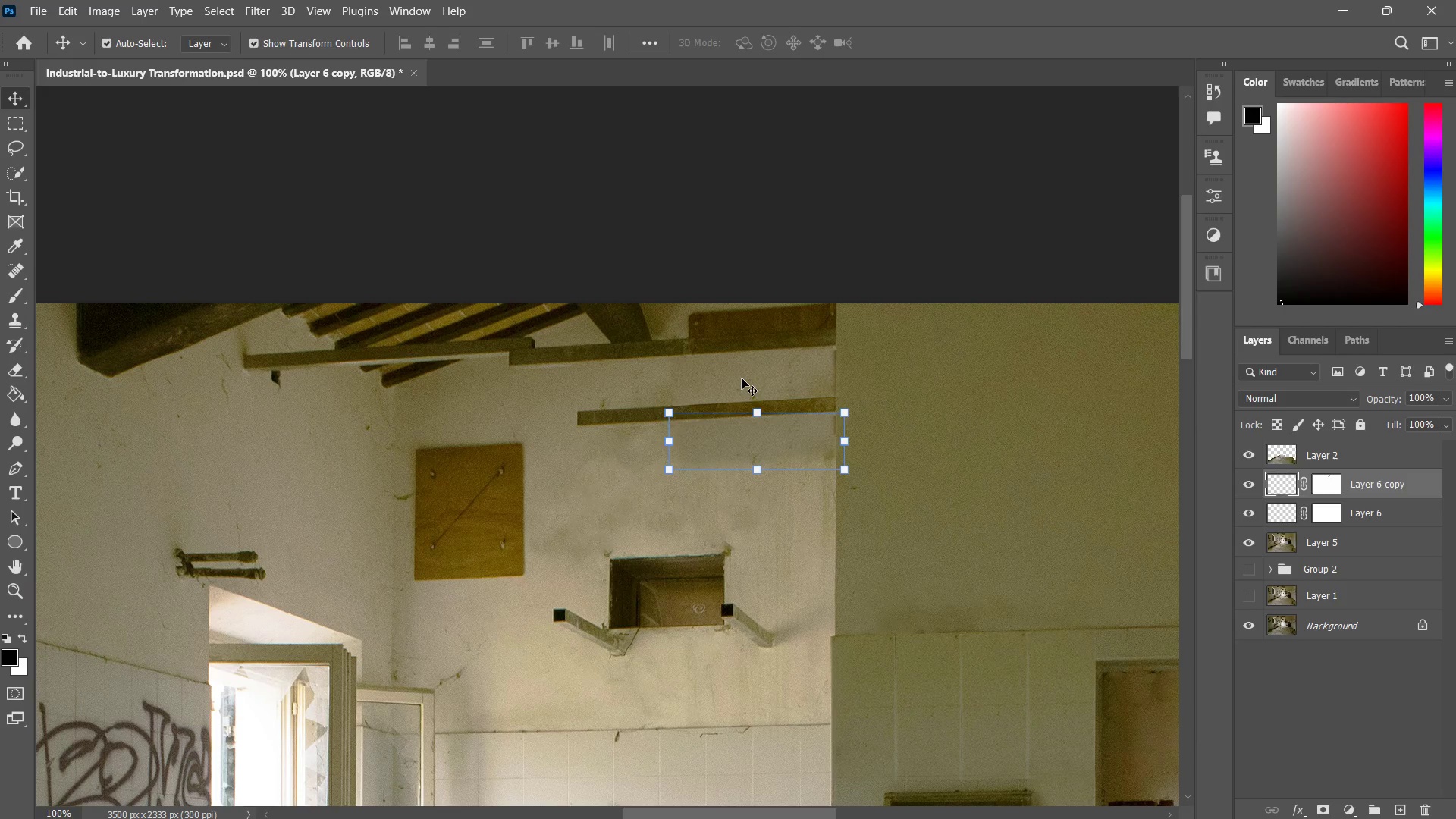 
left_click([742, 378])
 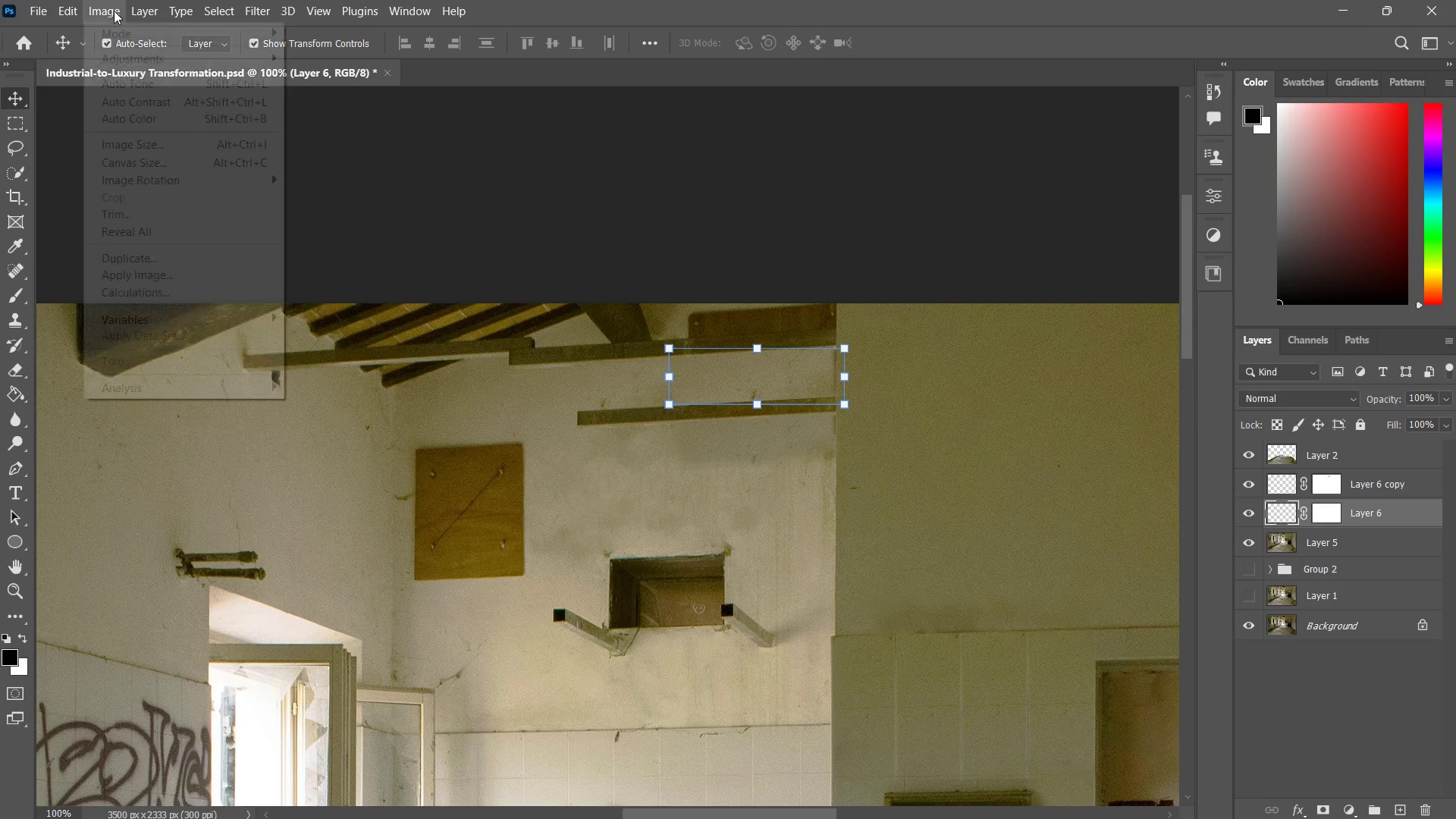 
double_click([128, 55])
 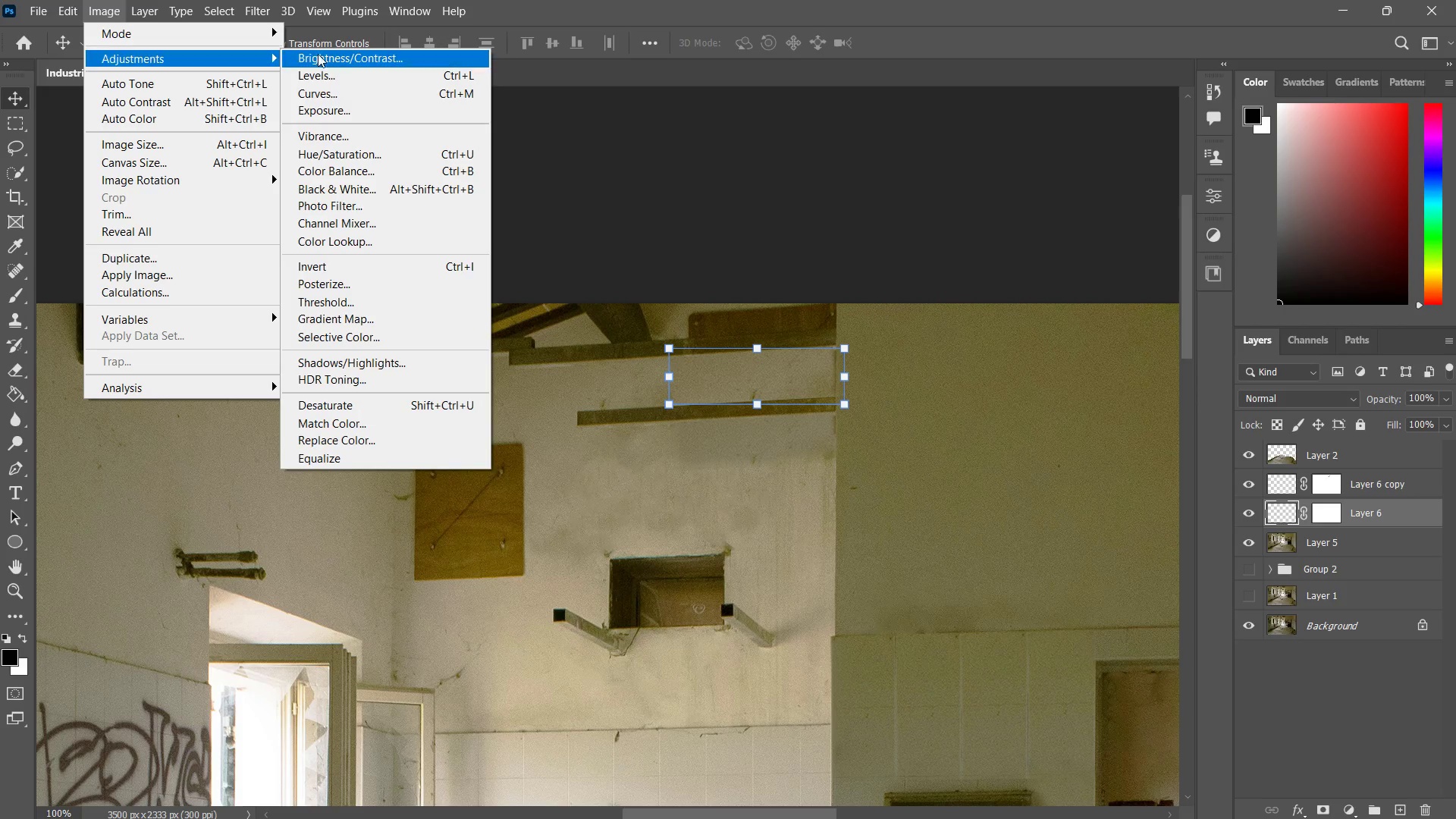 
triple_click([321, 54])
 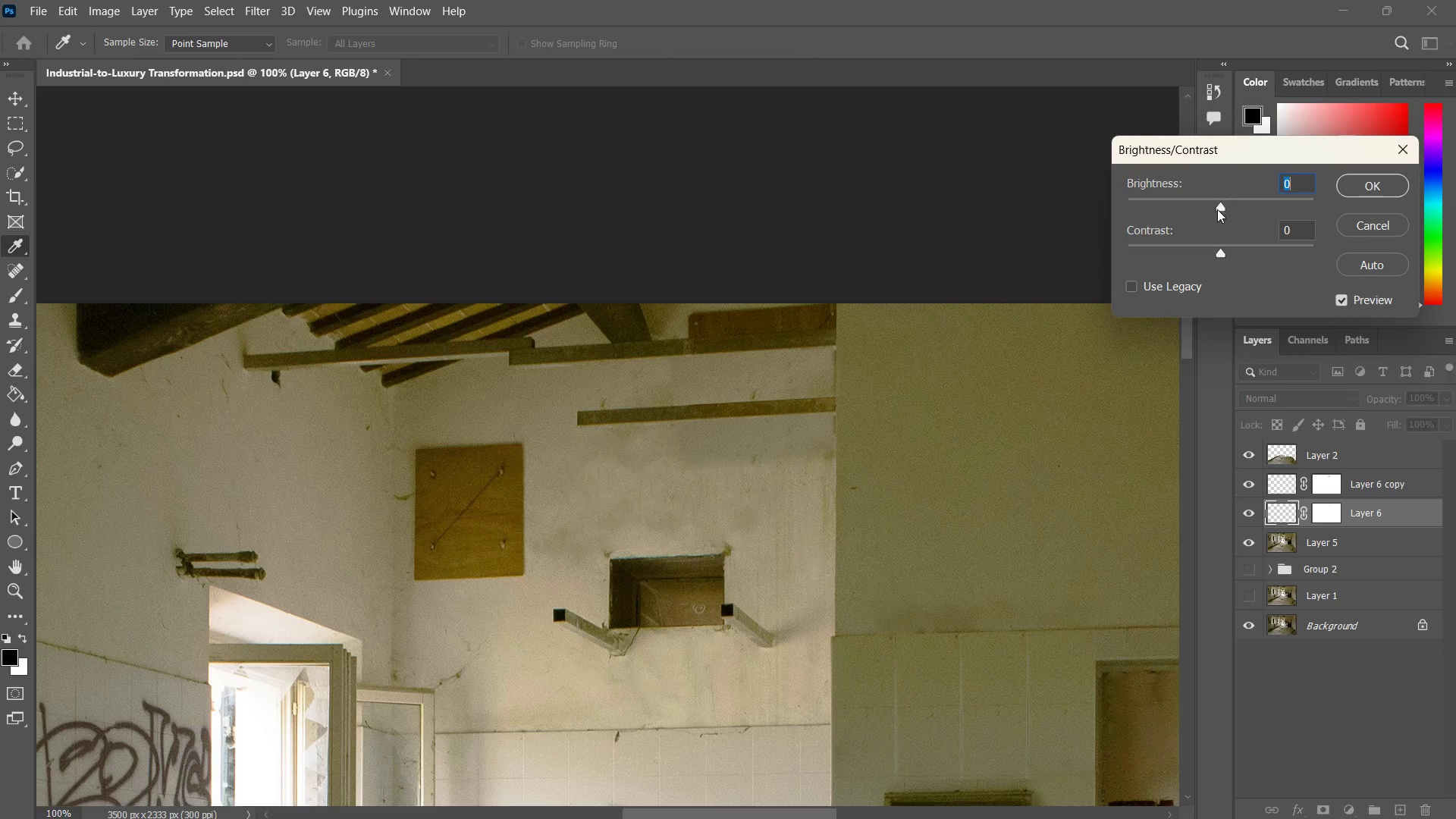 
left_click_drag(start_coordinate=[1220, 201], to_coordinate=[1235, 207])
 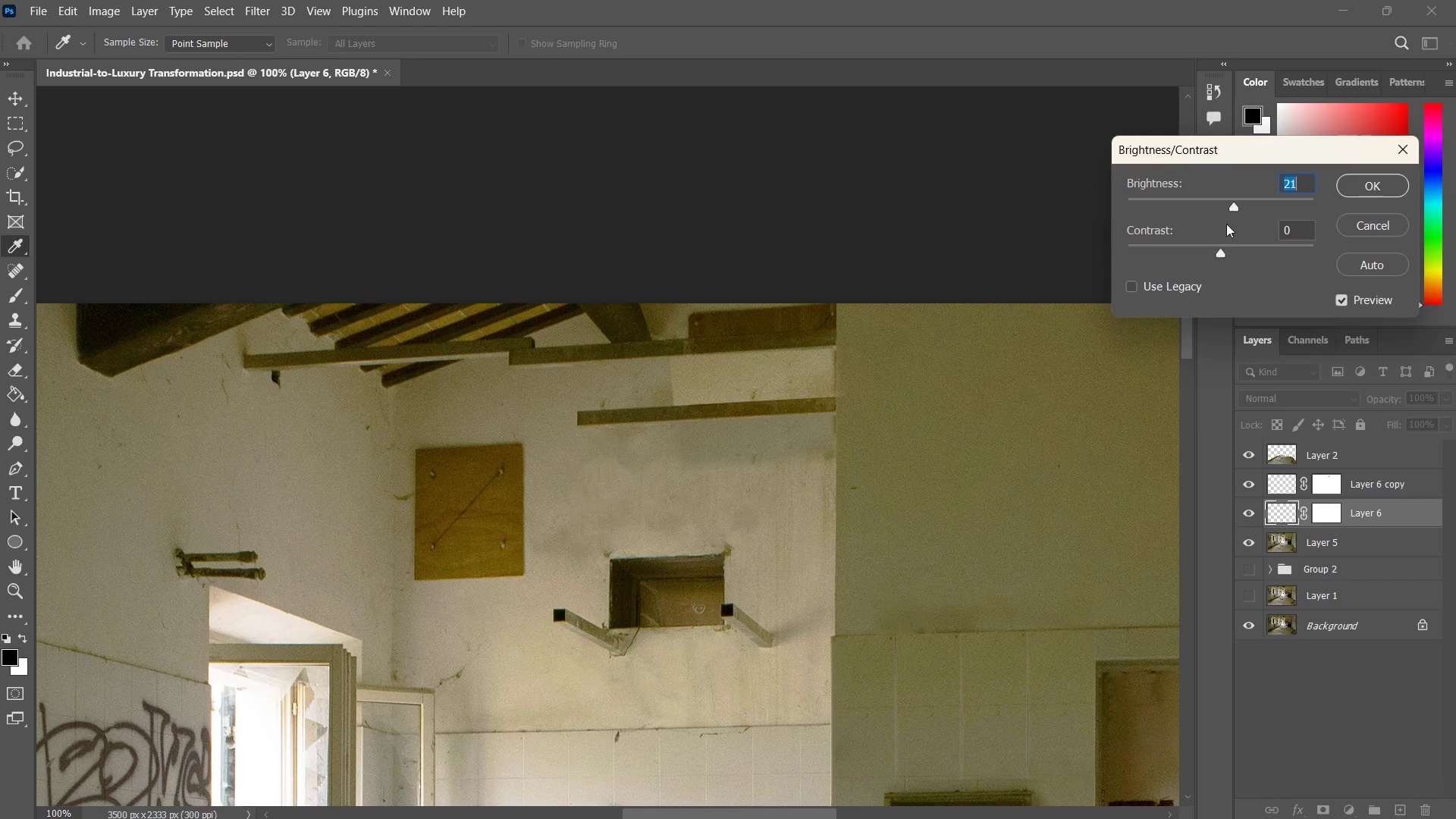 
key(Control+Z)
 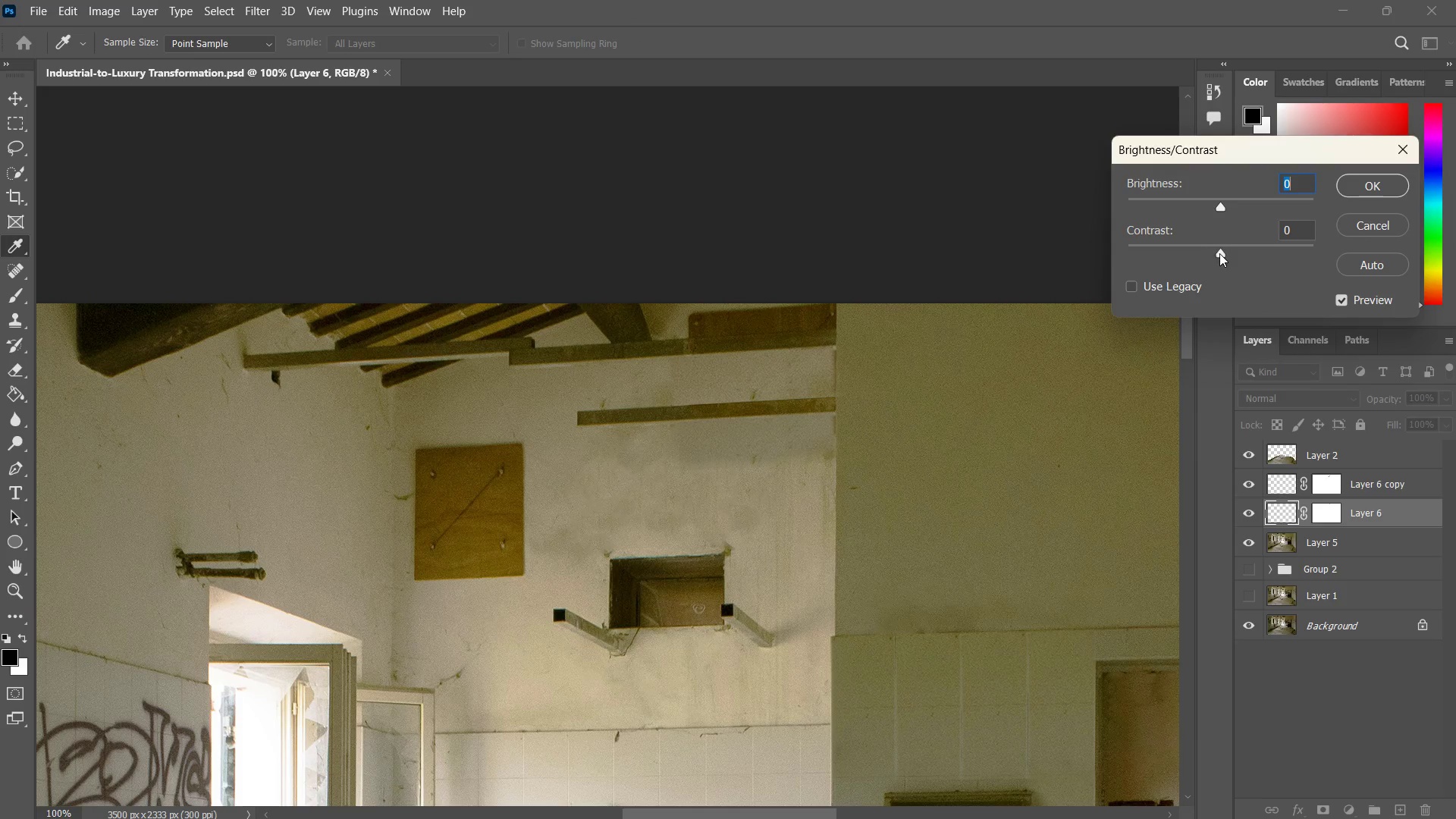 
left_click_drag(start_coordinate=[1220, 253], to_coordinate=[1187, 302])
 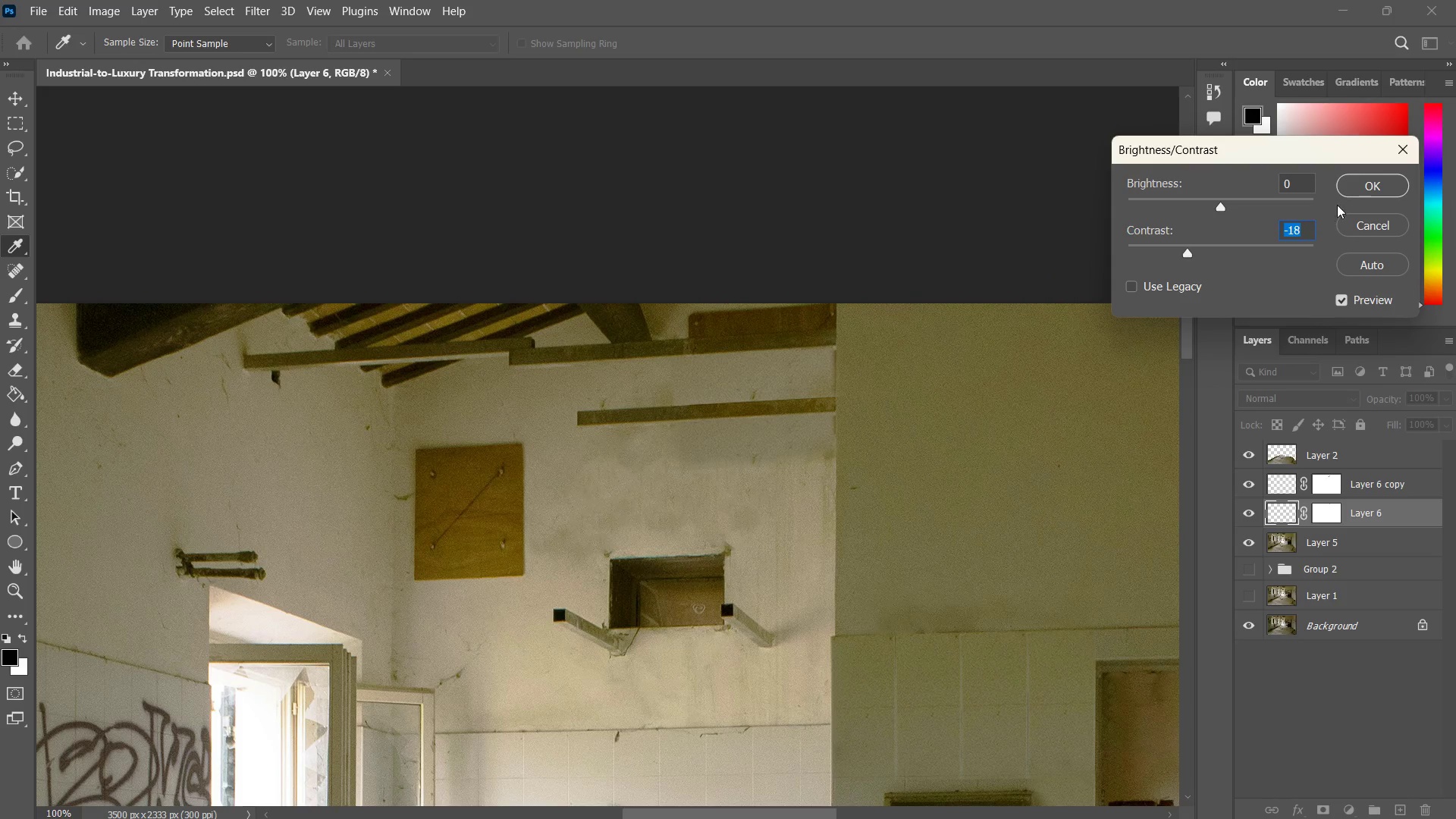 
left_click([1361, 187])
 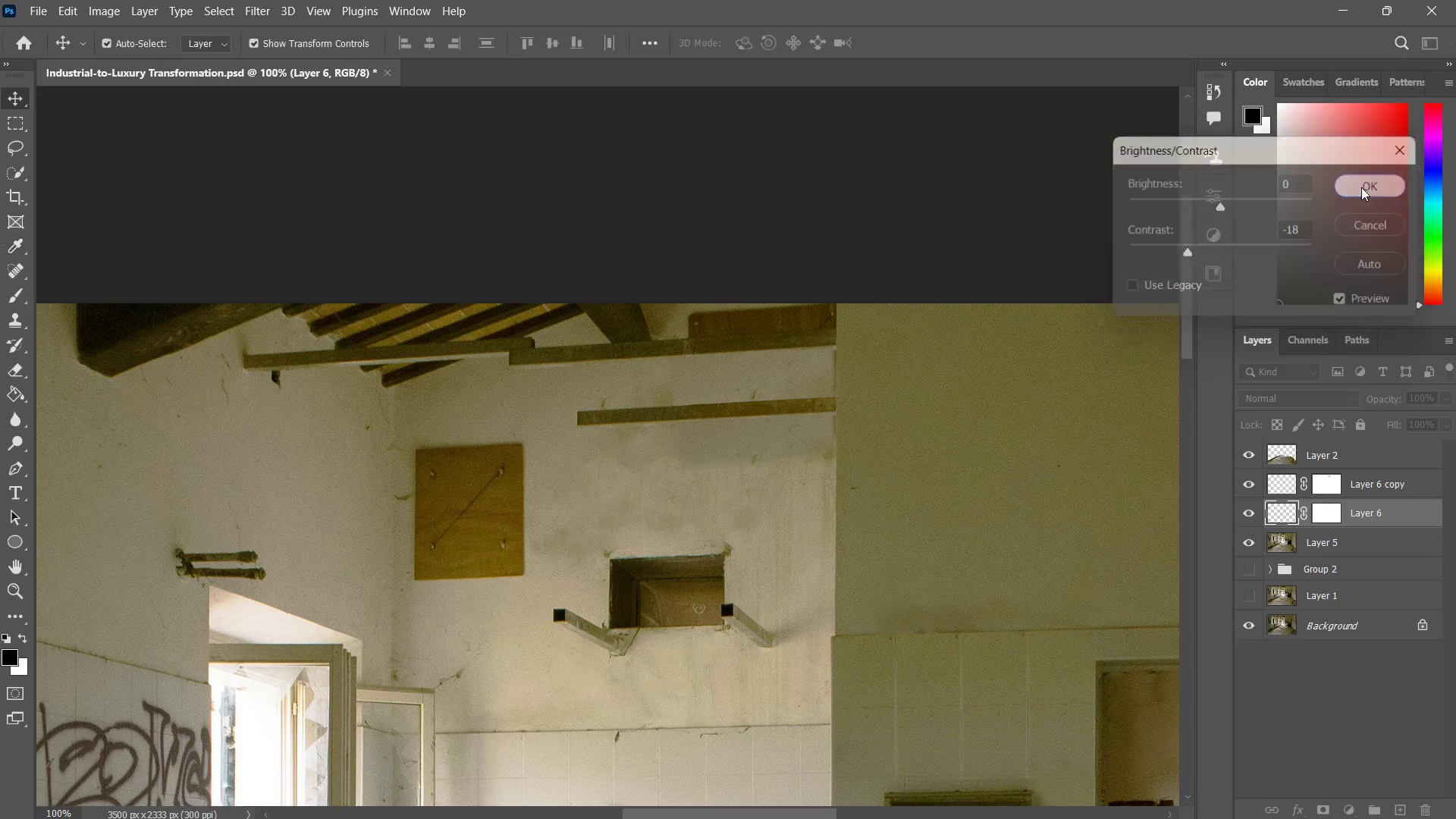 
type(zz)
 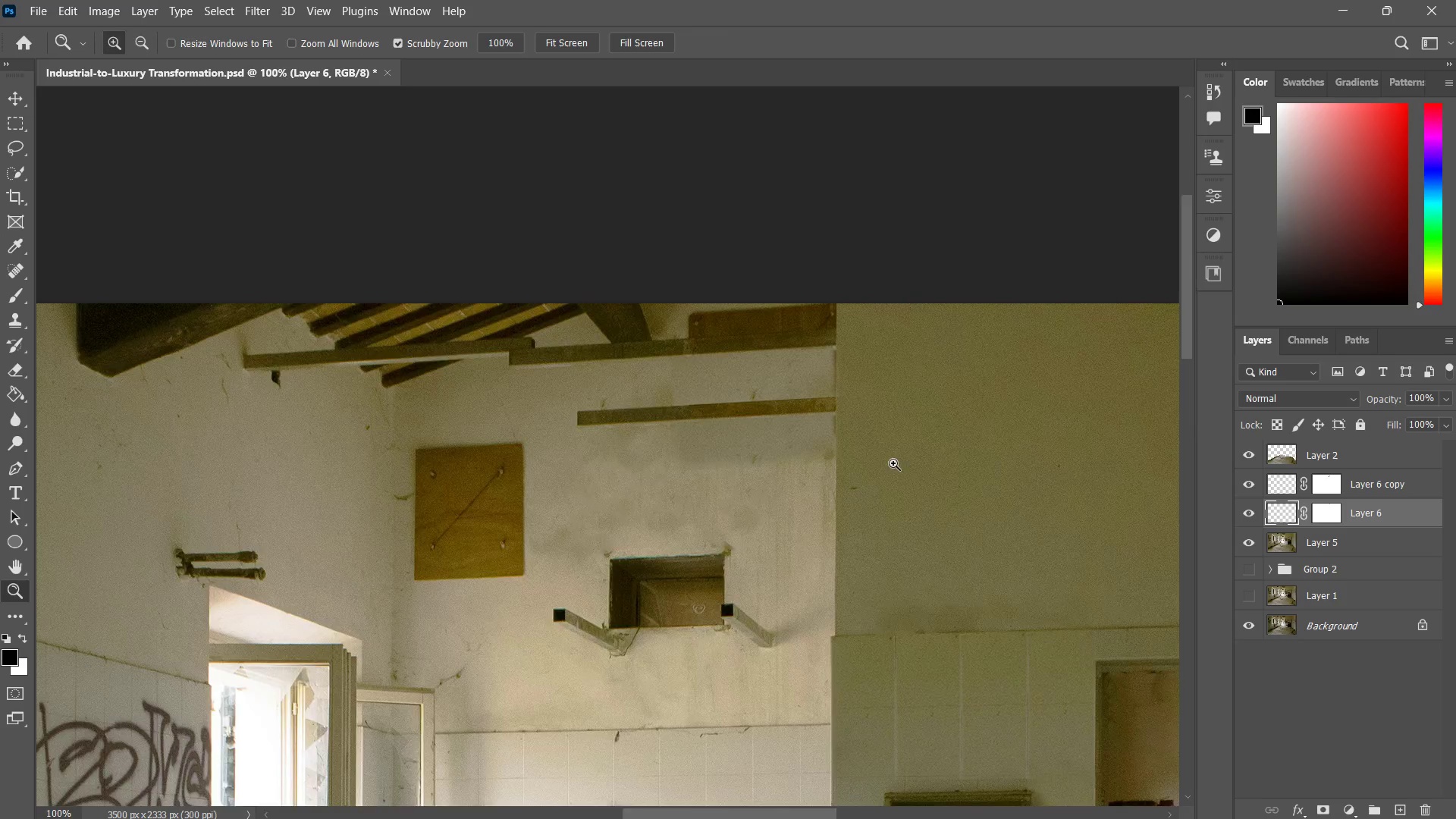 
left_click_drag(start_coordinate=[911, 449], to_coordinate=[864, 496])
 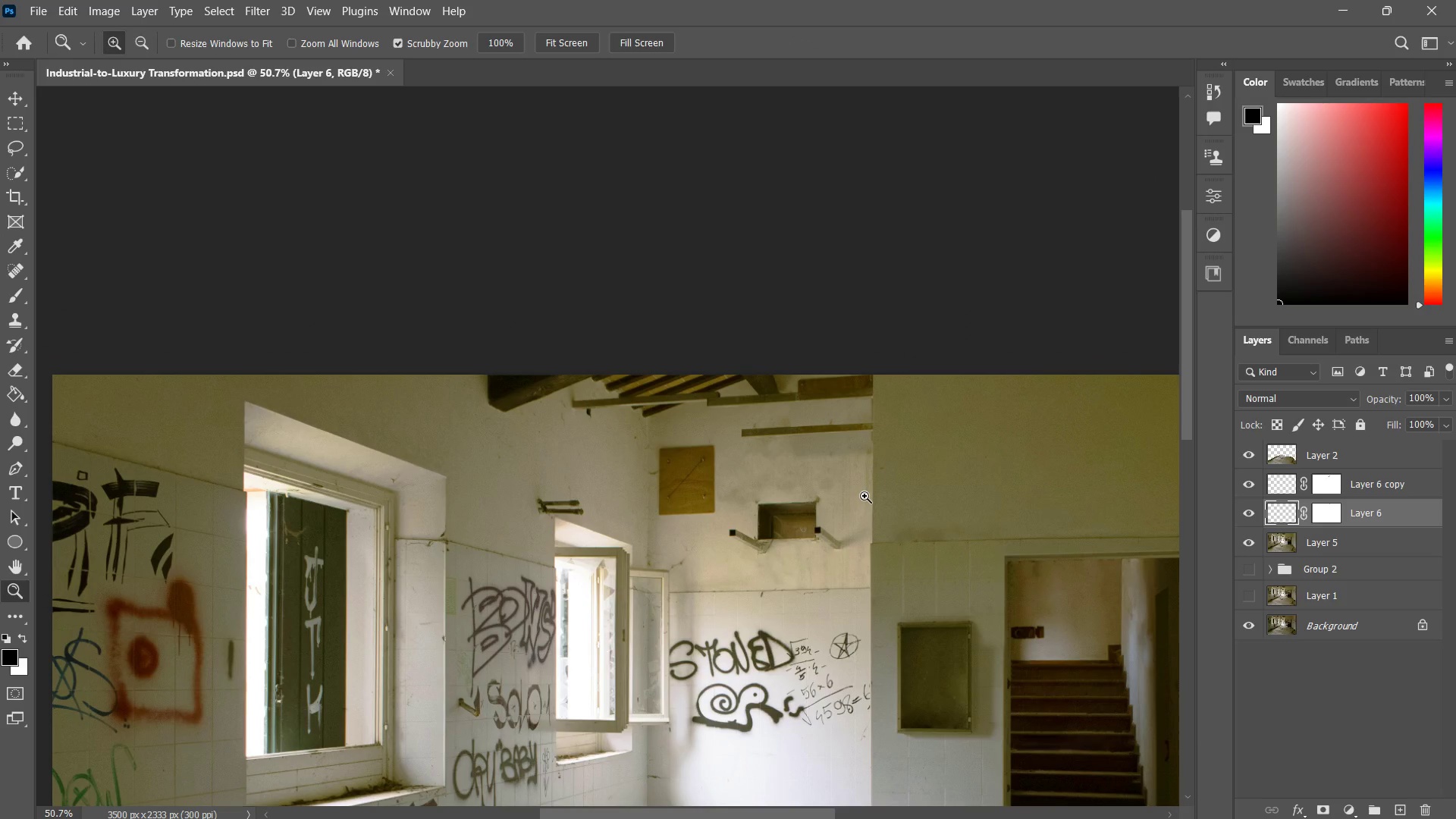 
wait(5.73)
 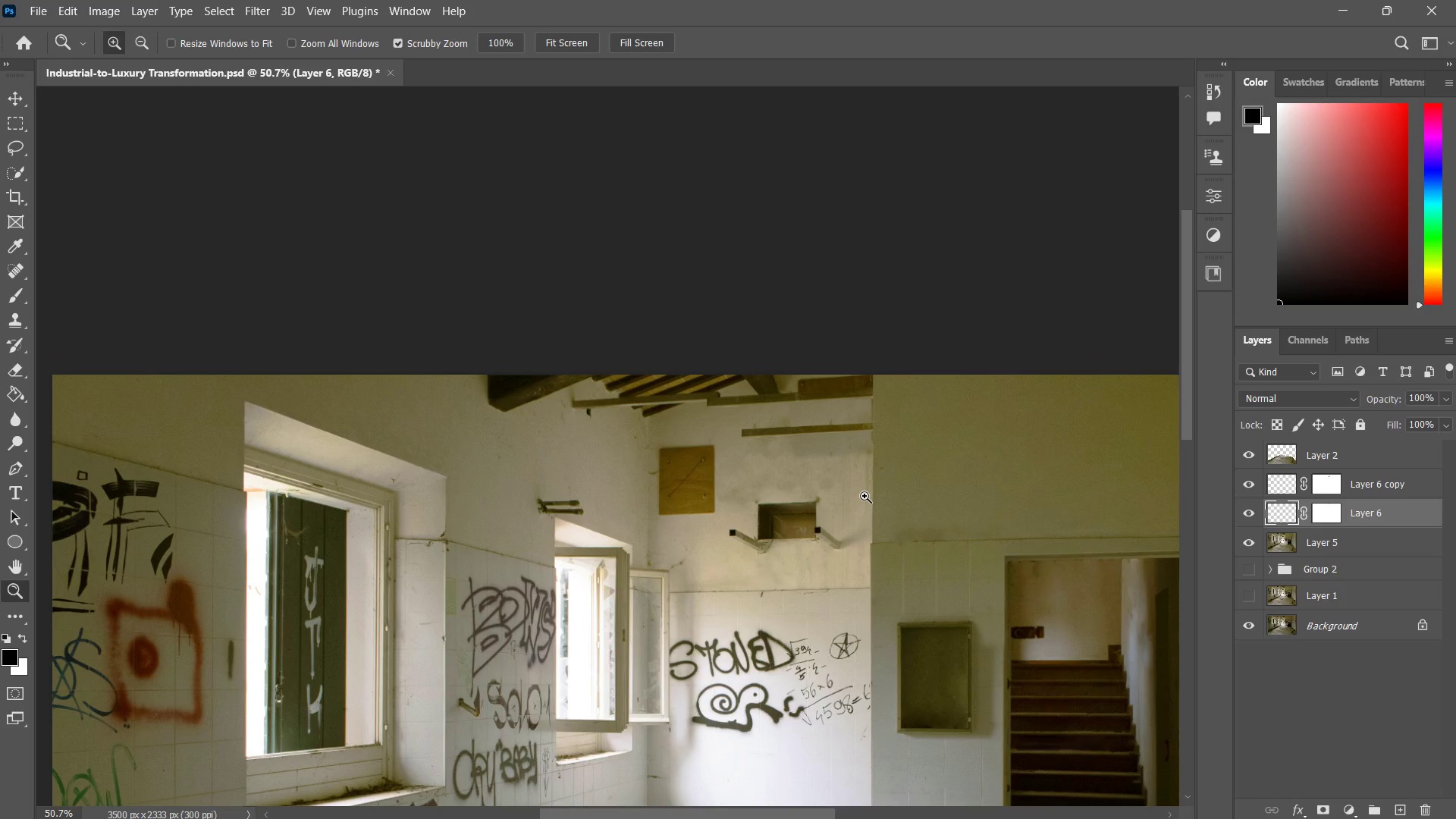 
key(X)
 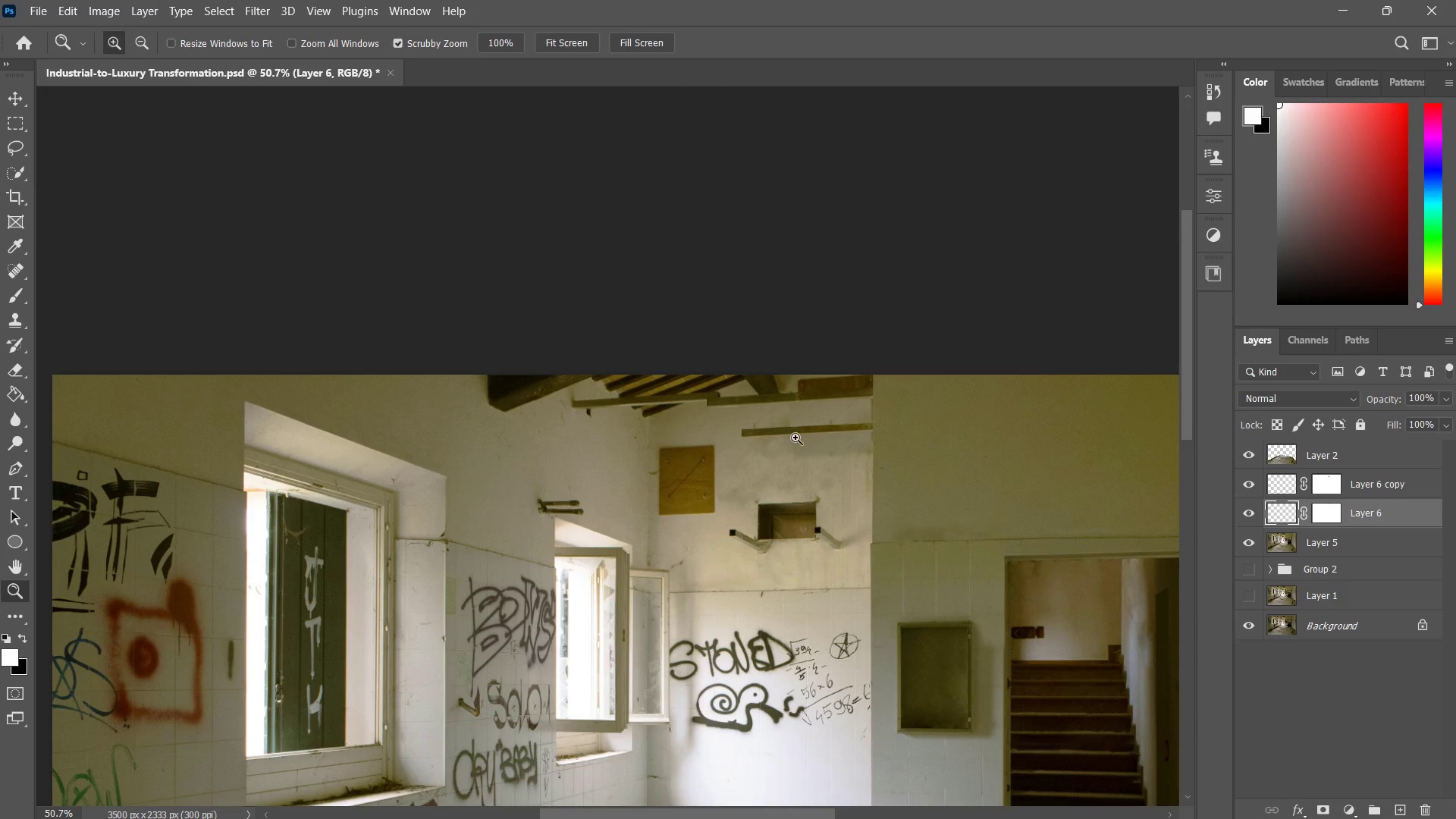 
left_click_drag(start_coordinate=[795, 432], to_coordinate=[857, 394])
 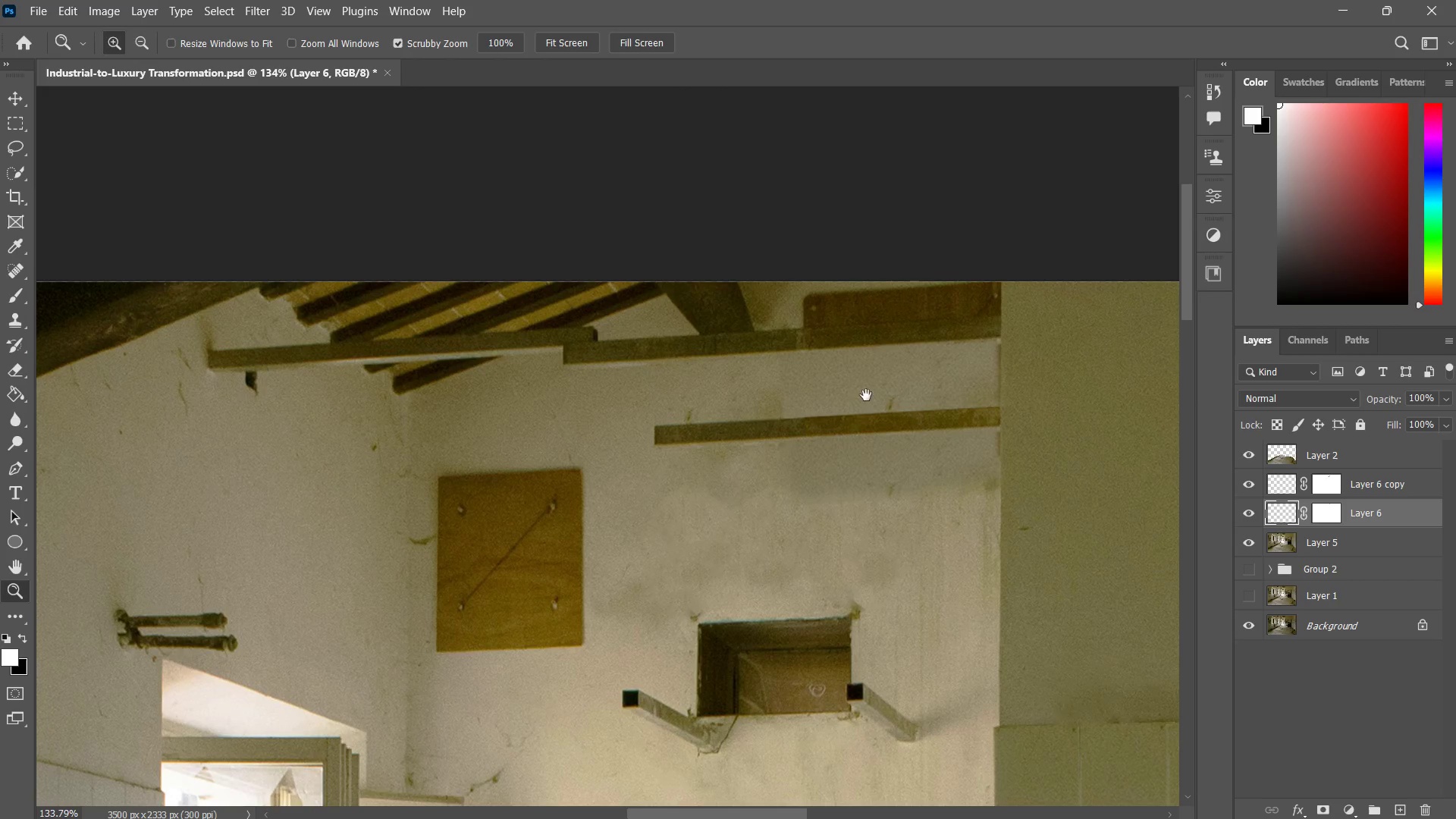 
hold_key(key=Space, duration=0.77)
 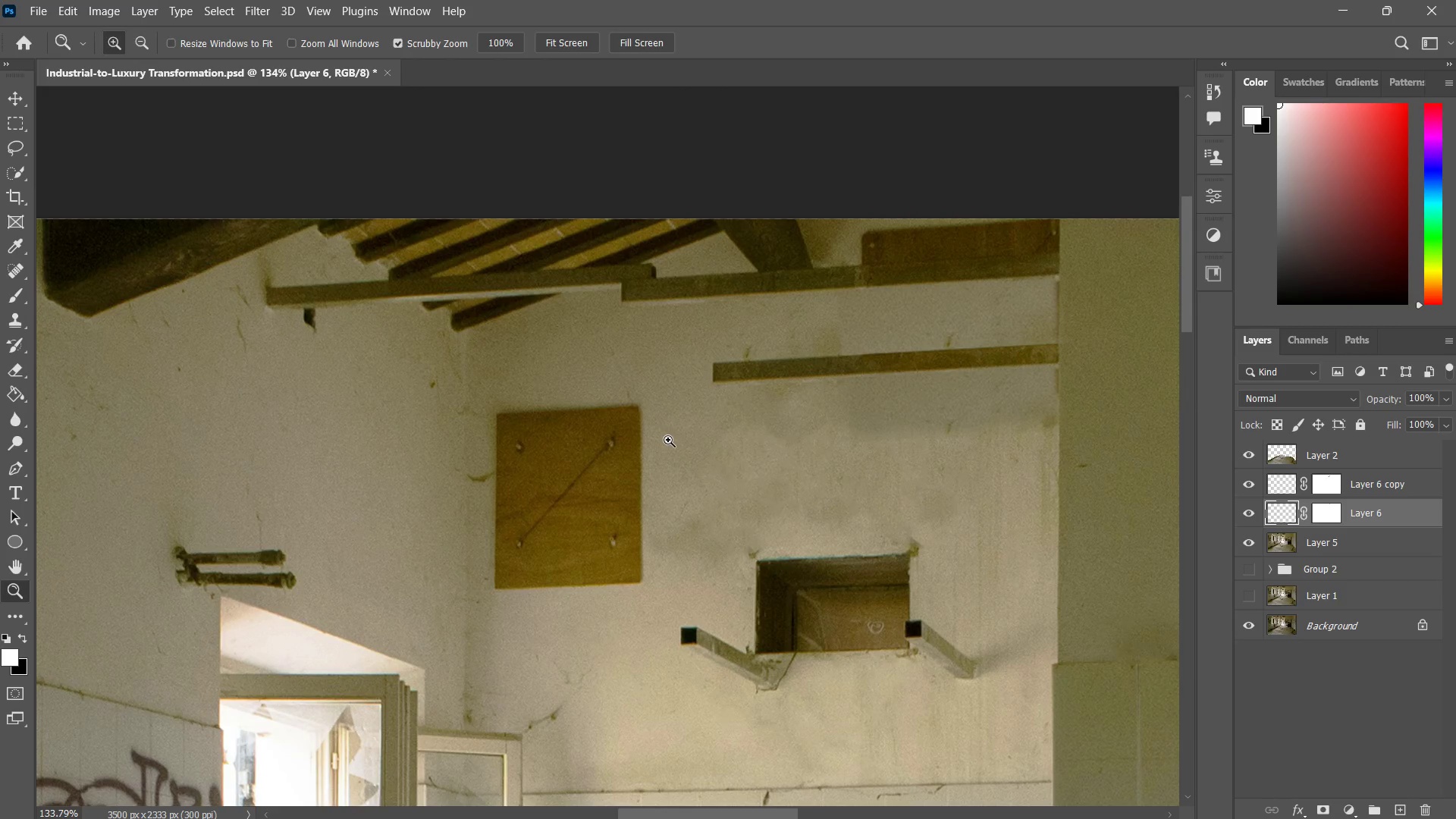 
left_click_drag(start_coordinate=[578, 500], to_coordinate=[636, 437])
 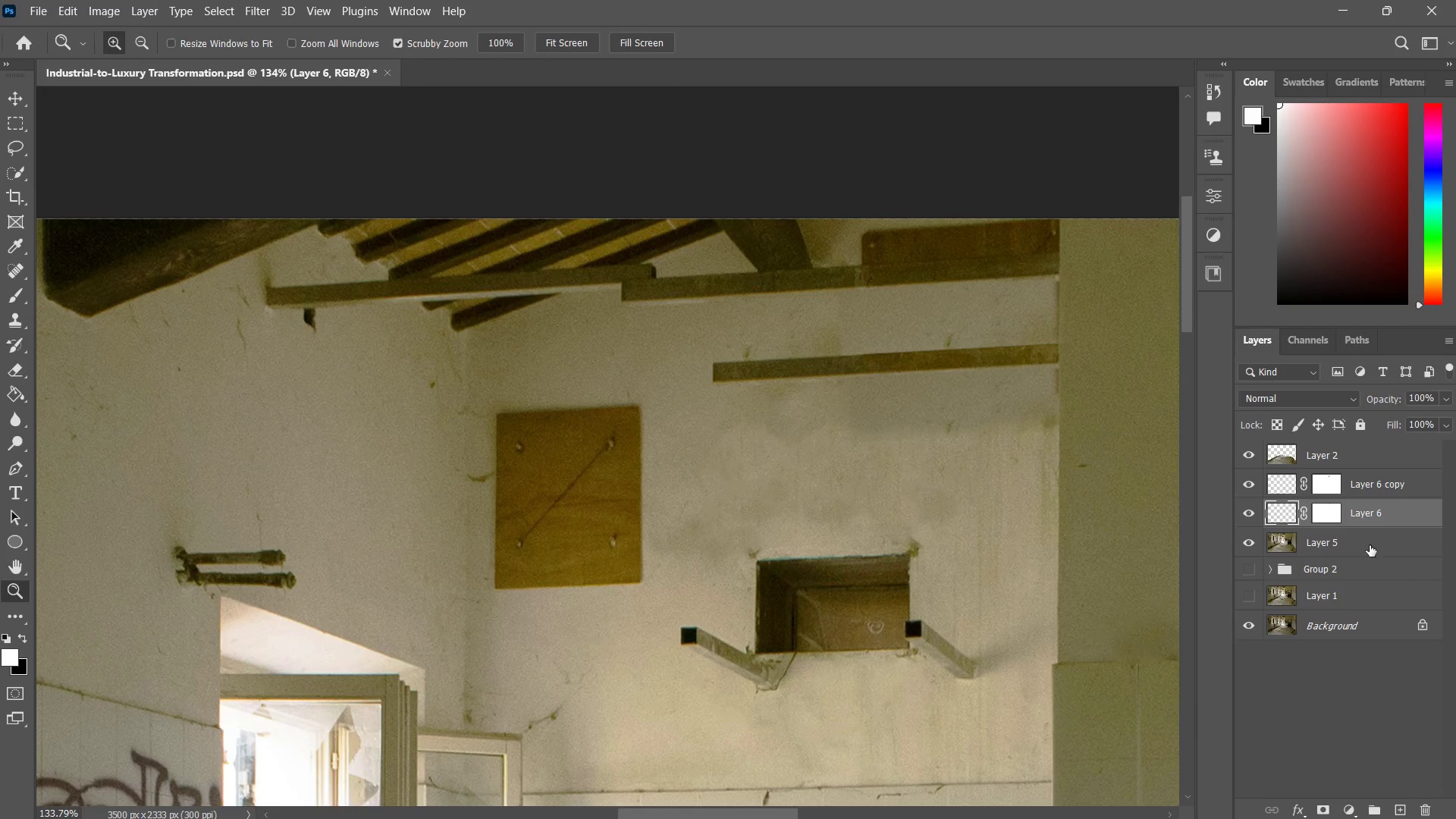 
left_click([1375, 541])
 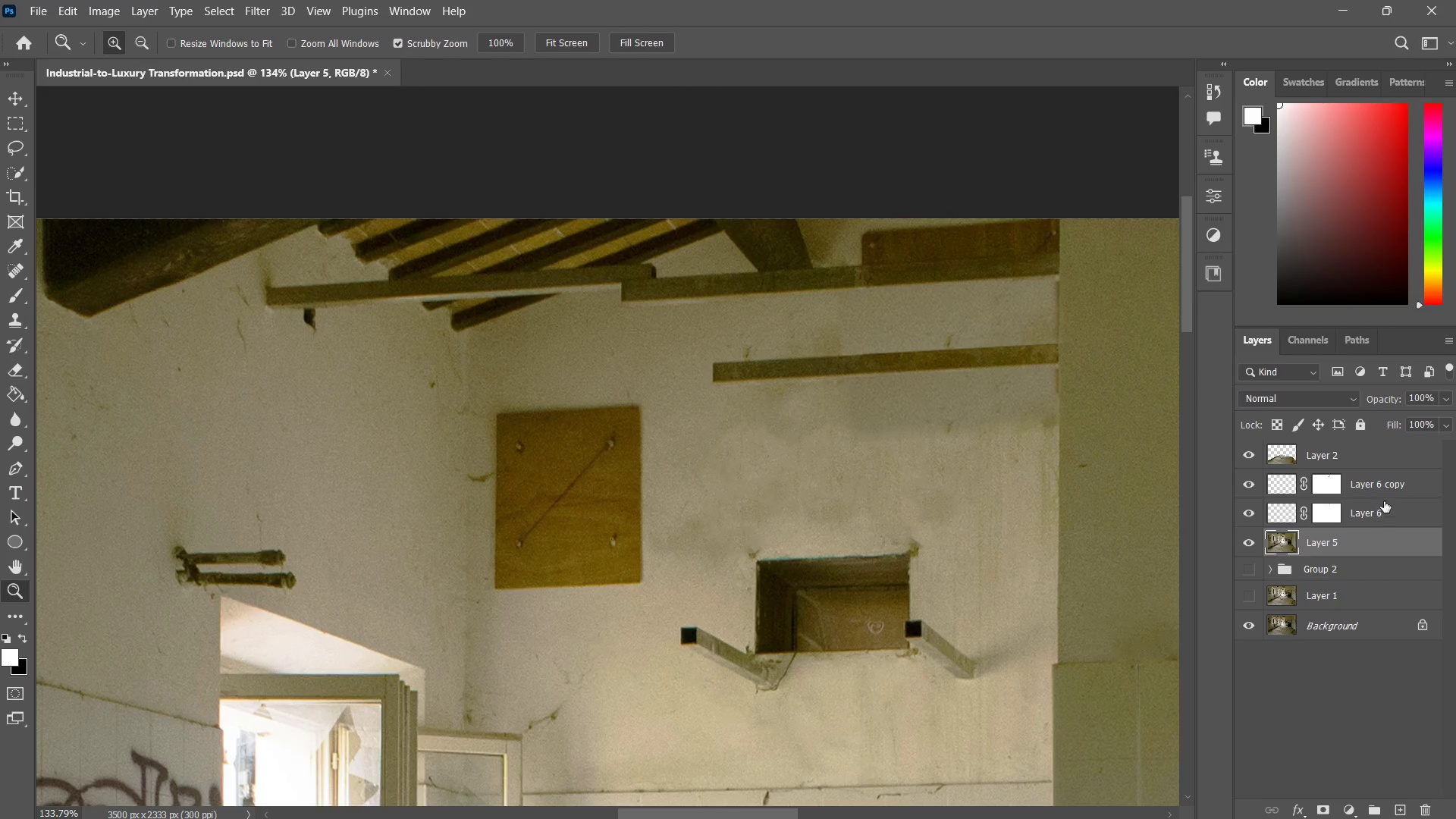 
hold_key(key=ShiftLeft, duration=1.2)
left_click([1384, 487])
 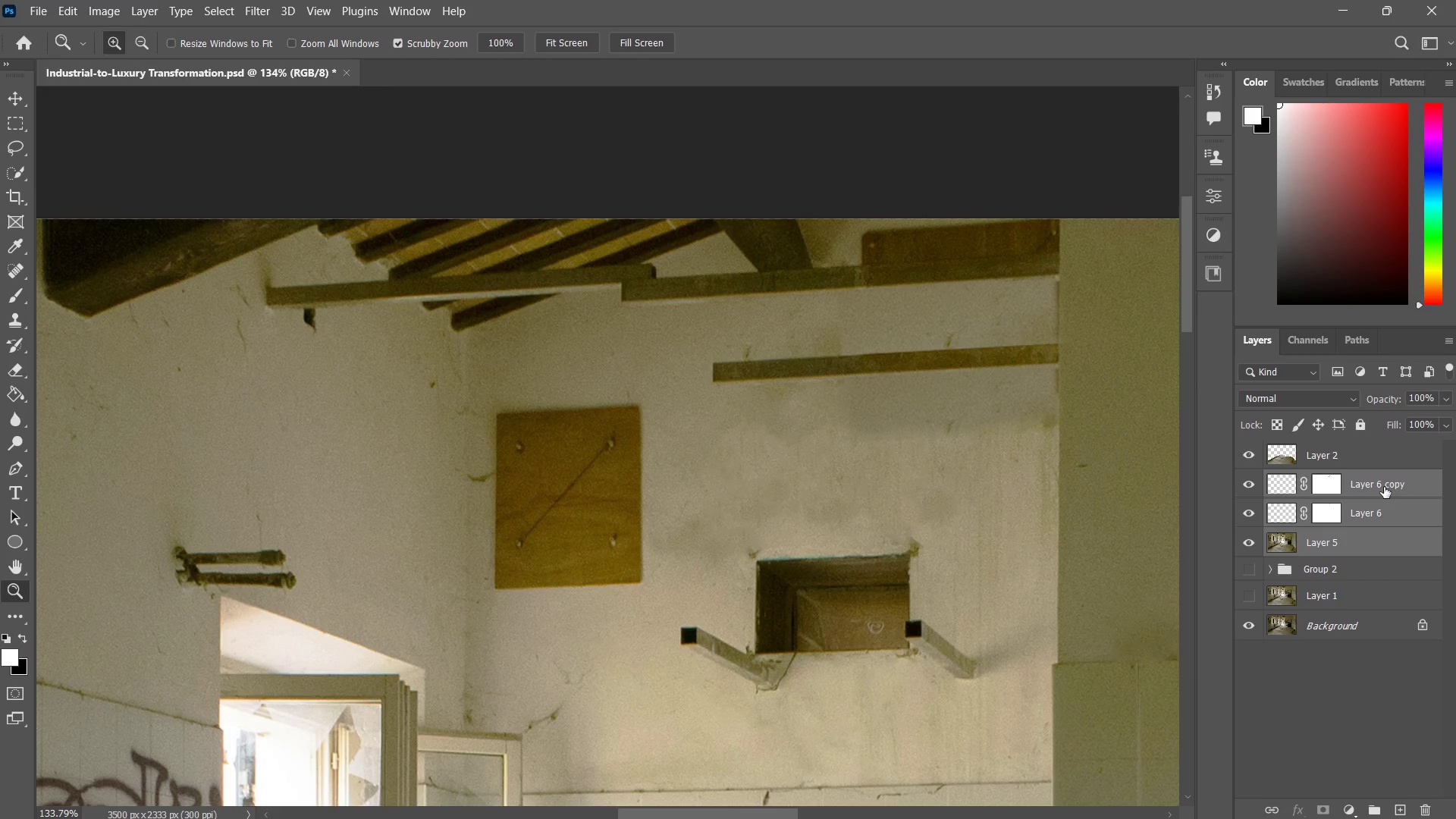 
key(Control+J)
 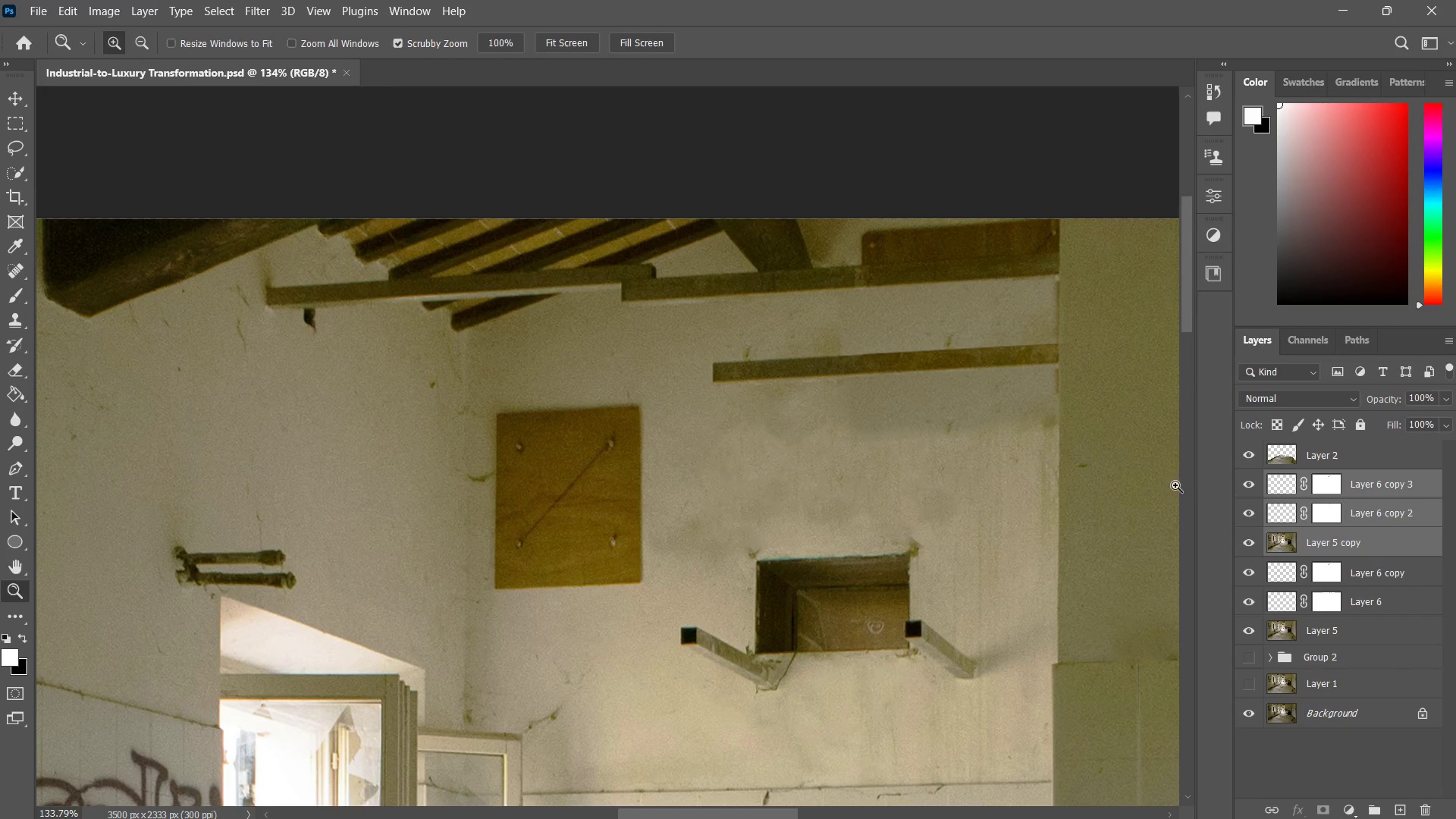 
key(Control+Z)
 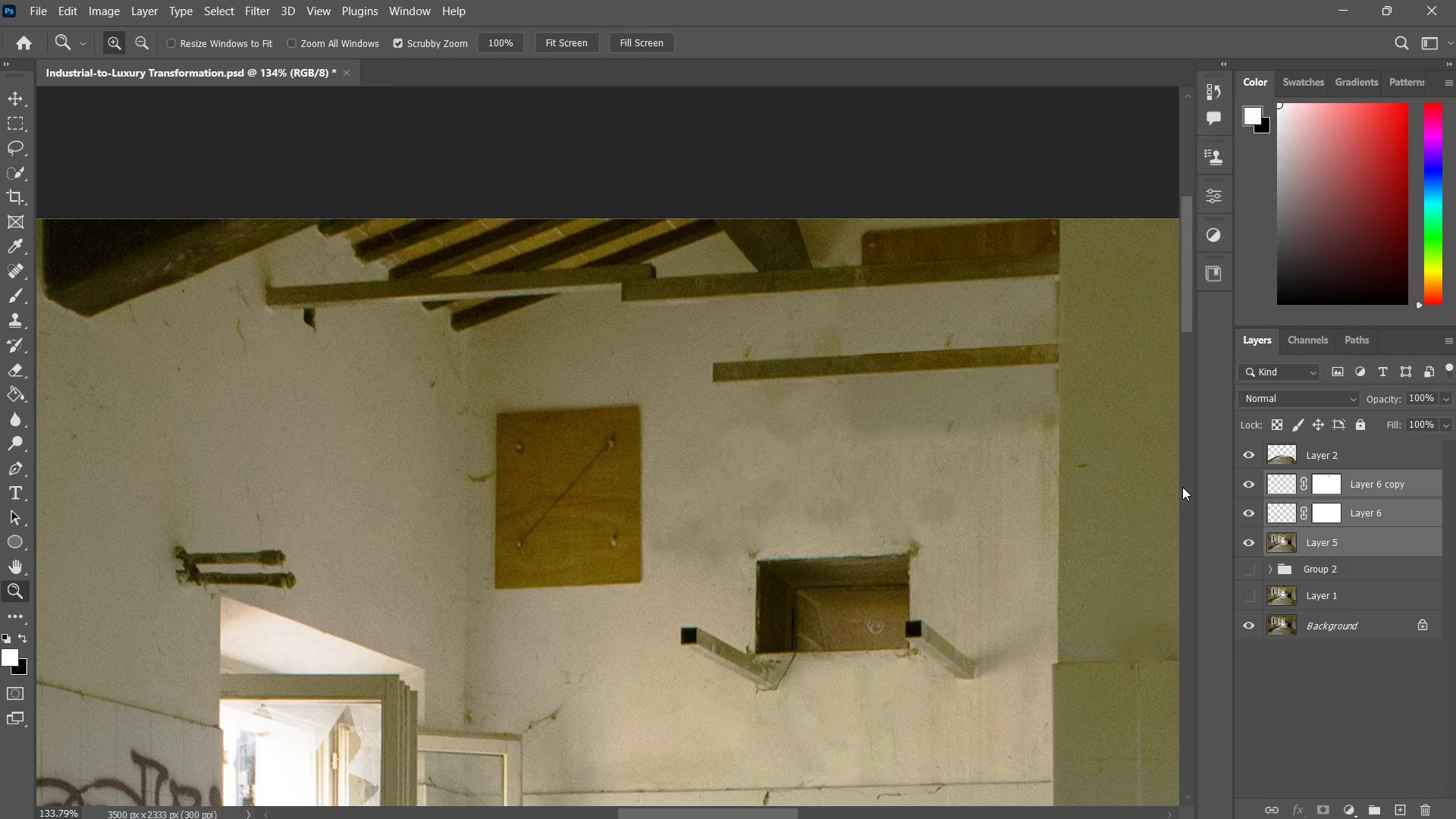 
key(Control+E)
 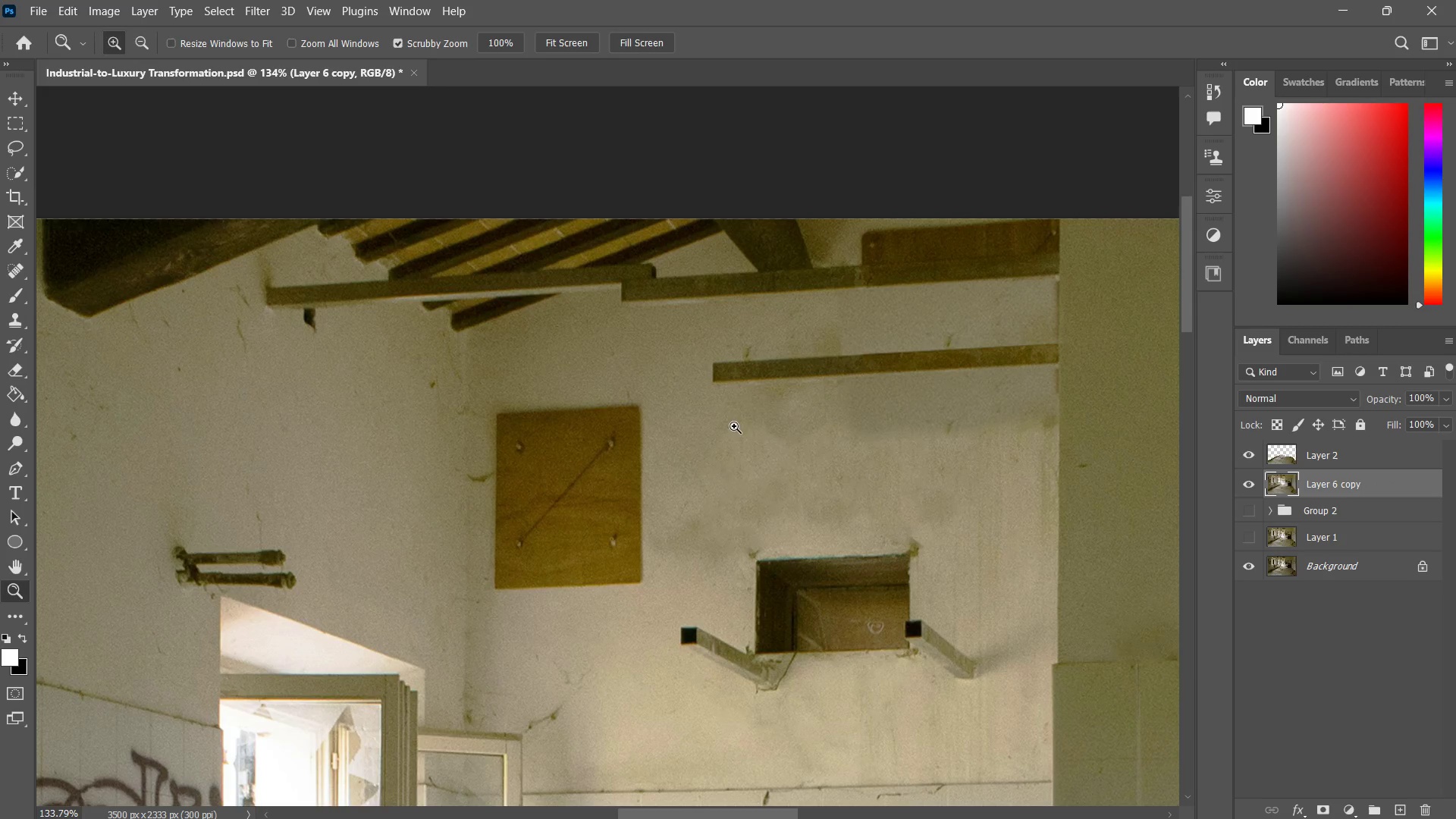 
key(Z)
 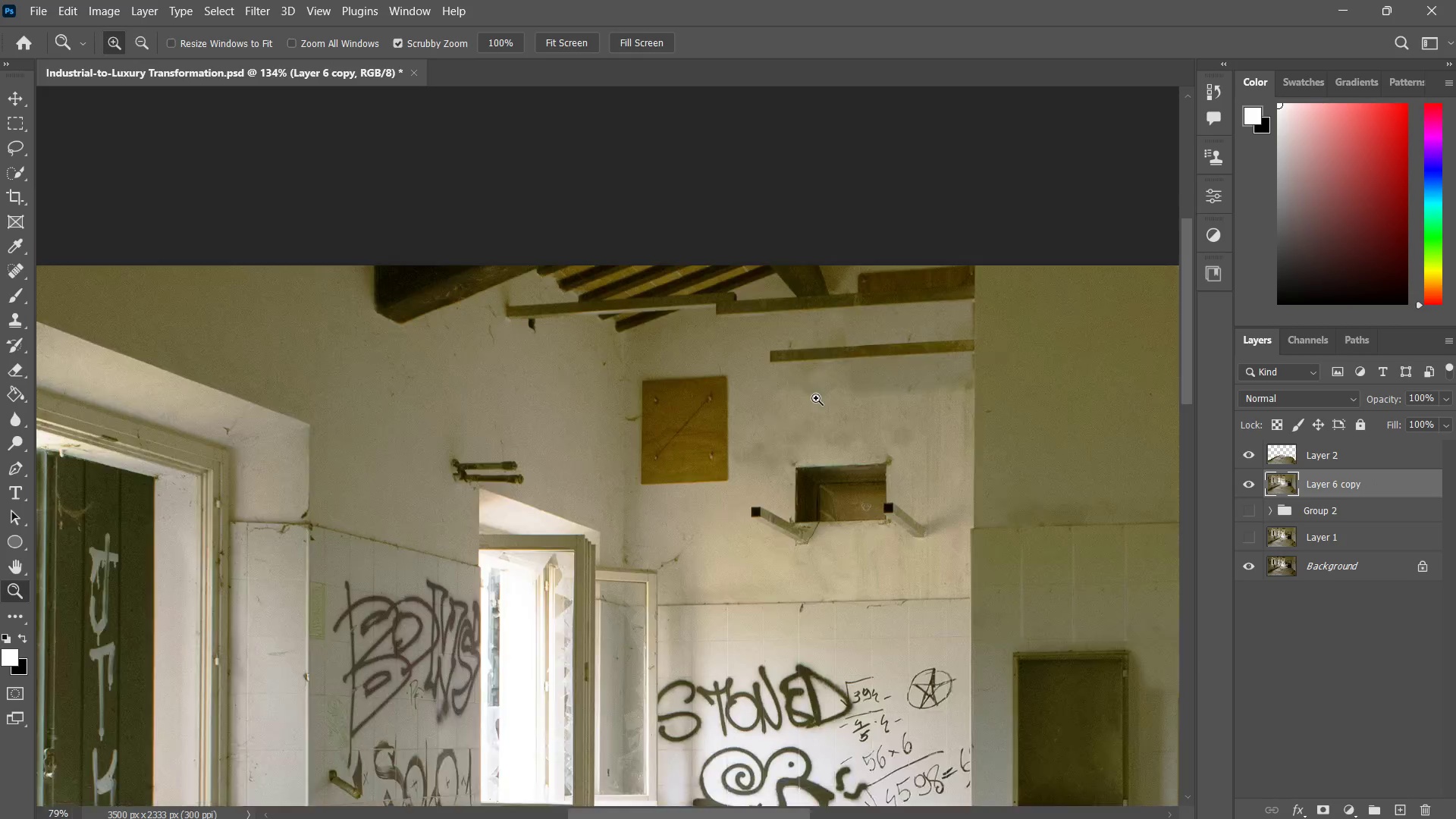 
left_click_drag(start_coordinate=[853, 334], to_coordinate=[816, 398])
 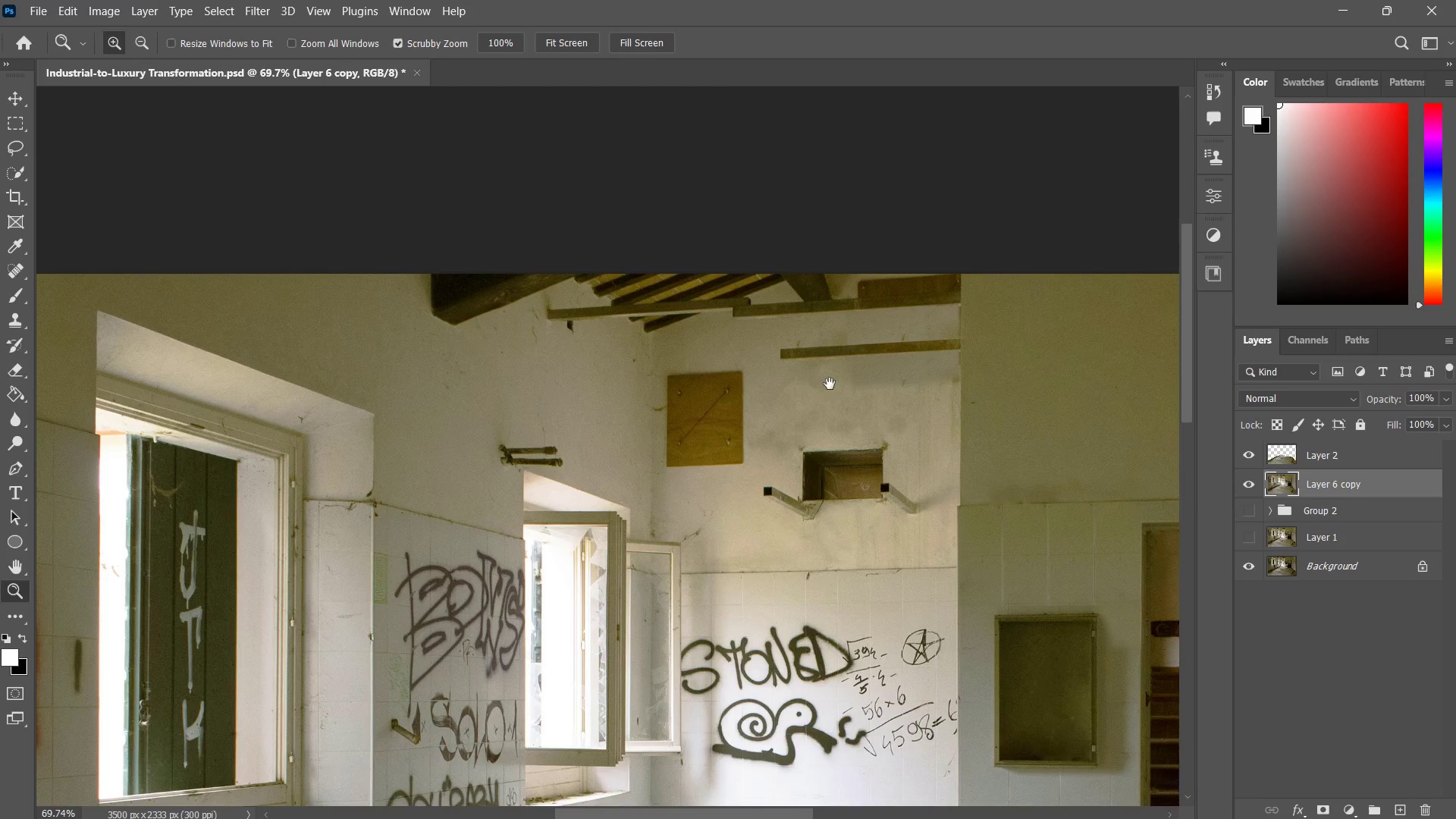 
key(Space)
 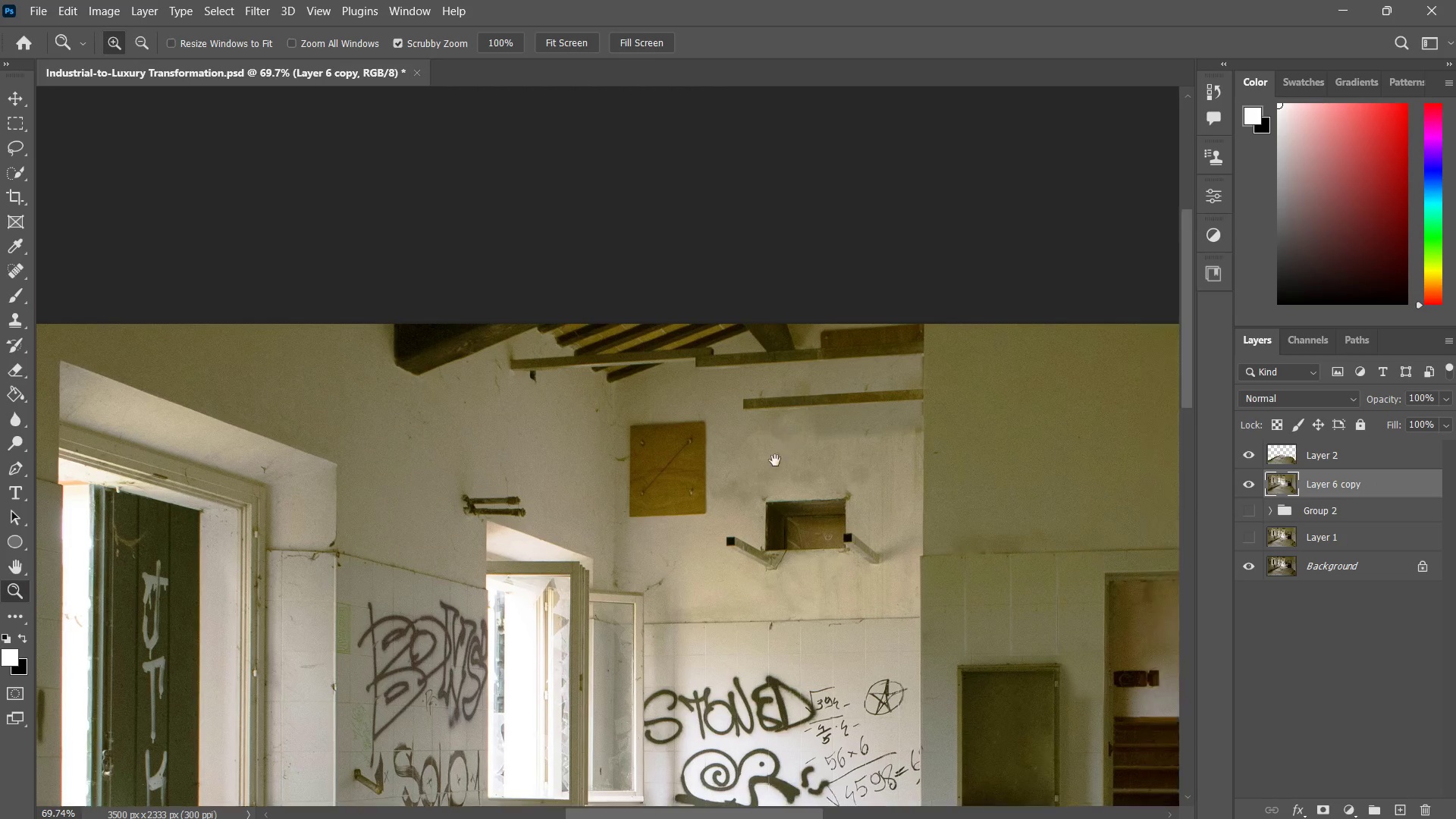 
left_click_drag(start_coordinate=[827, 391], to_coordinate=[775, 462])
 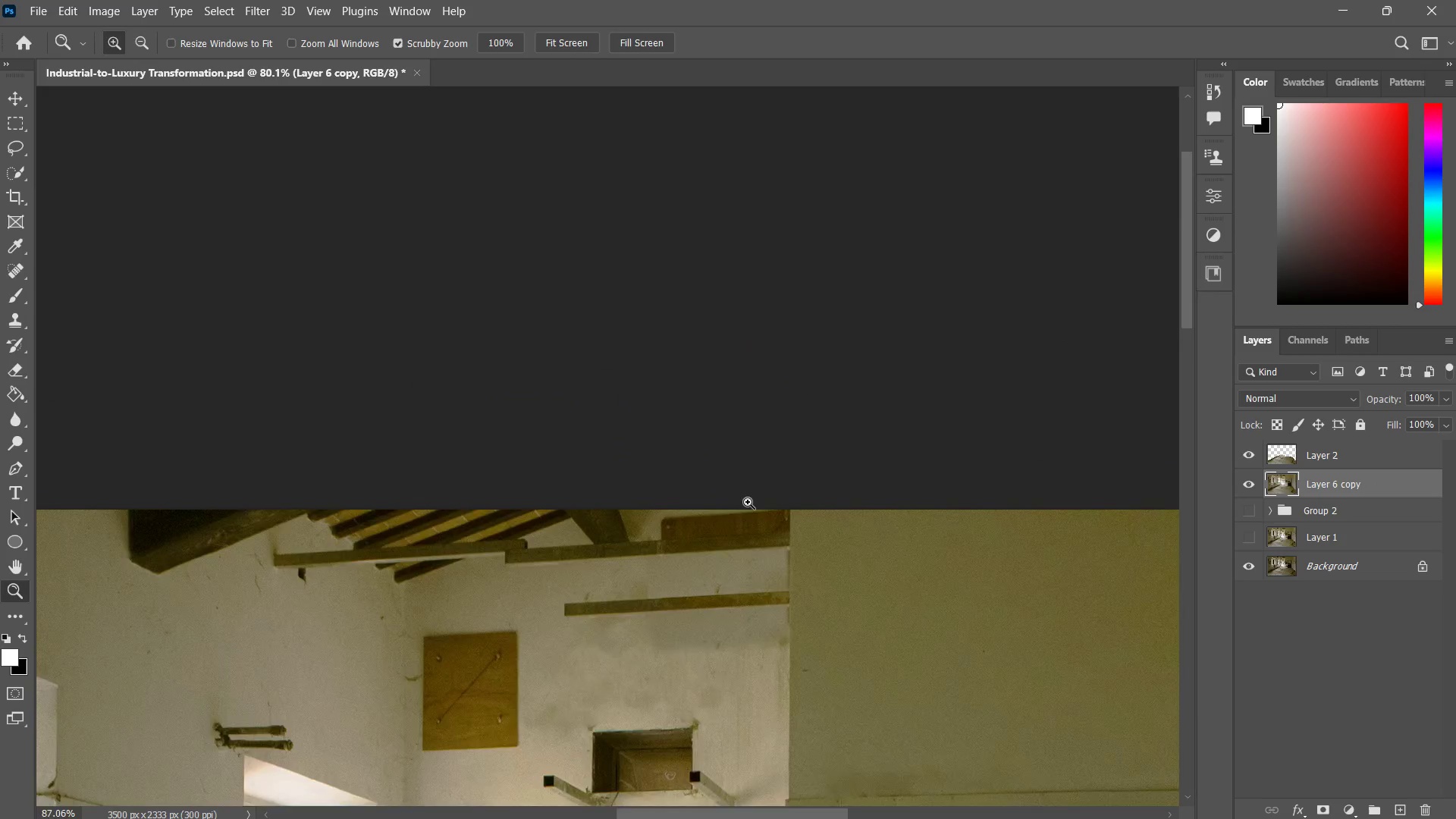 
key(Z)
 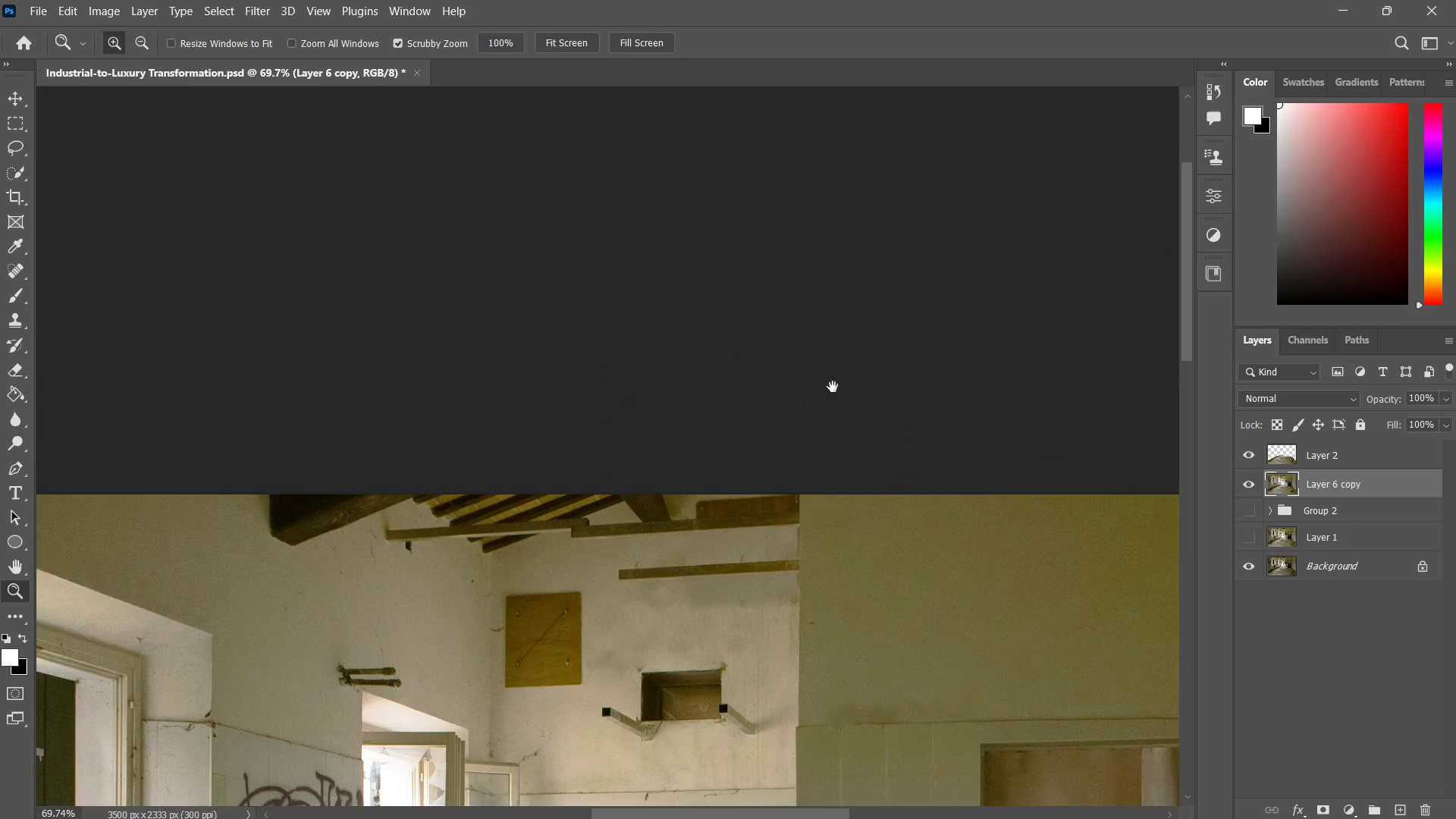 
left_click_drag(start_coordinate=[808, 402], to_coordinate=[846, 378])
 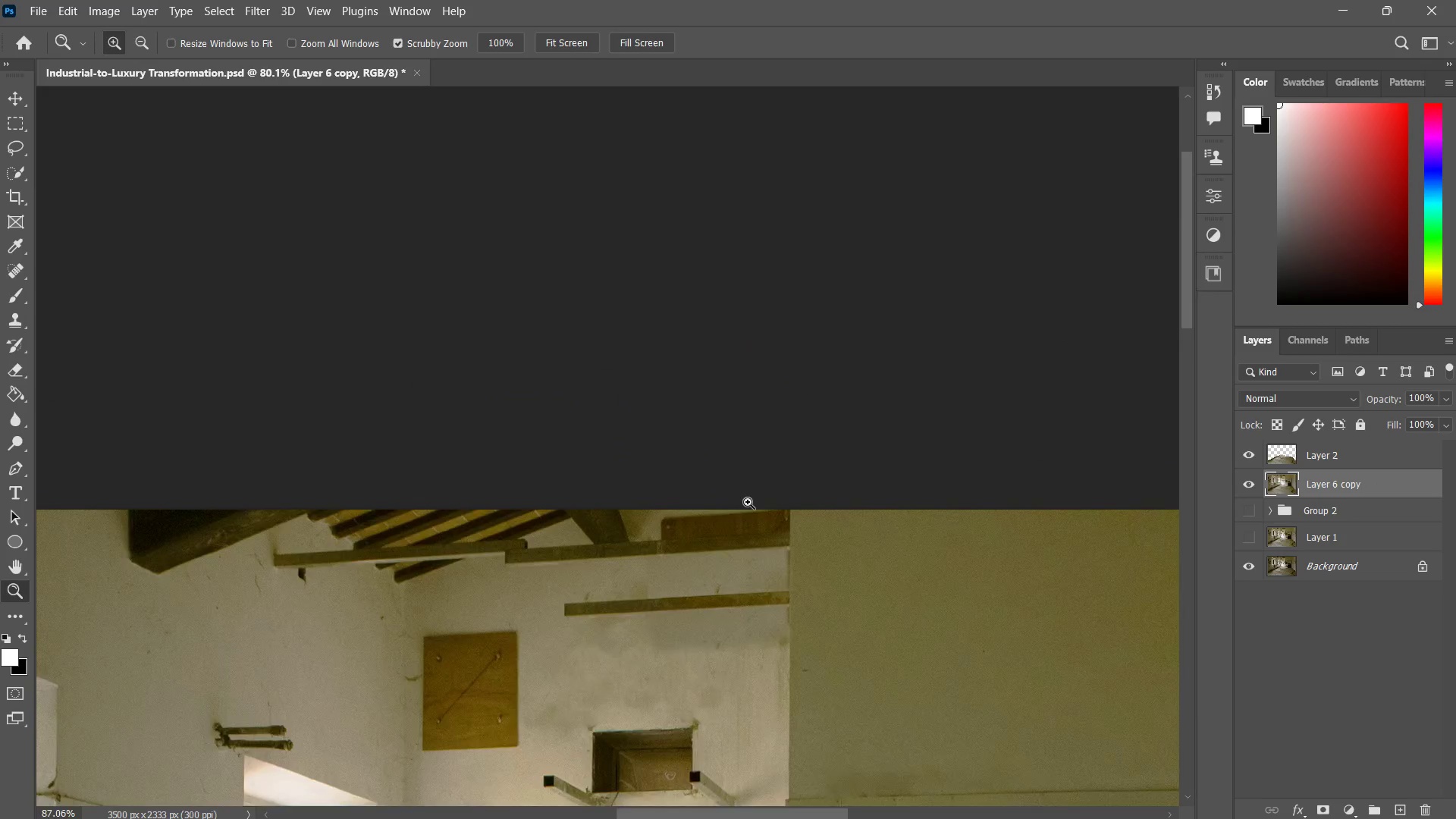 
left_click_drag(start_coordinate=[708, 535], to_coordinate=[776, 478])
 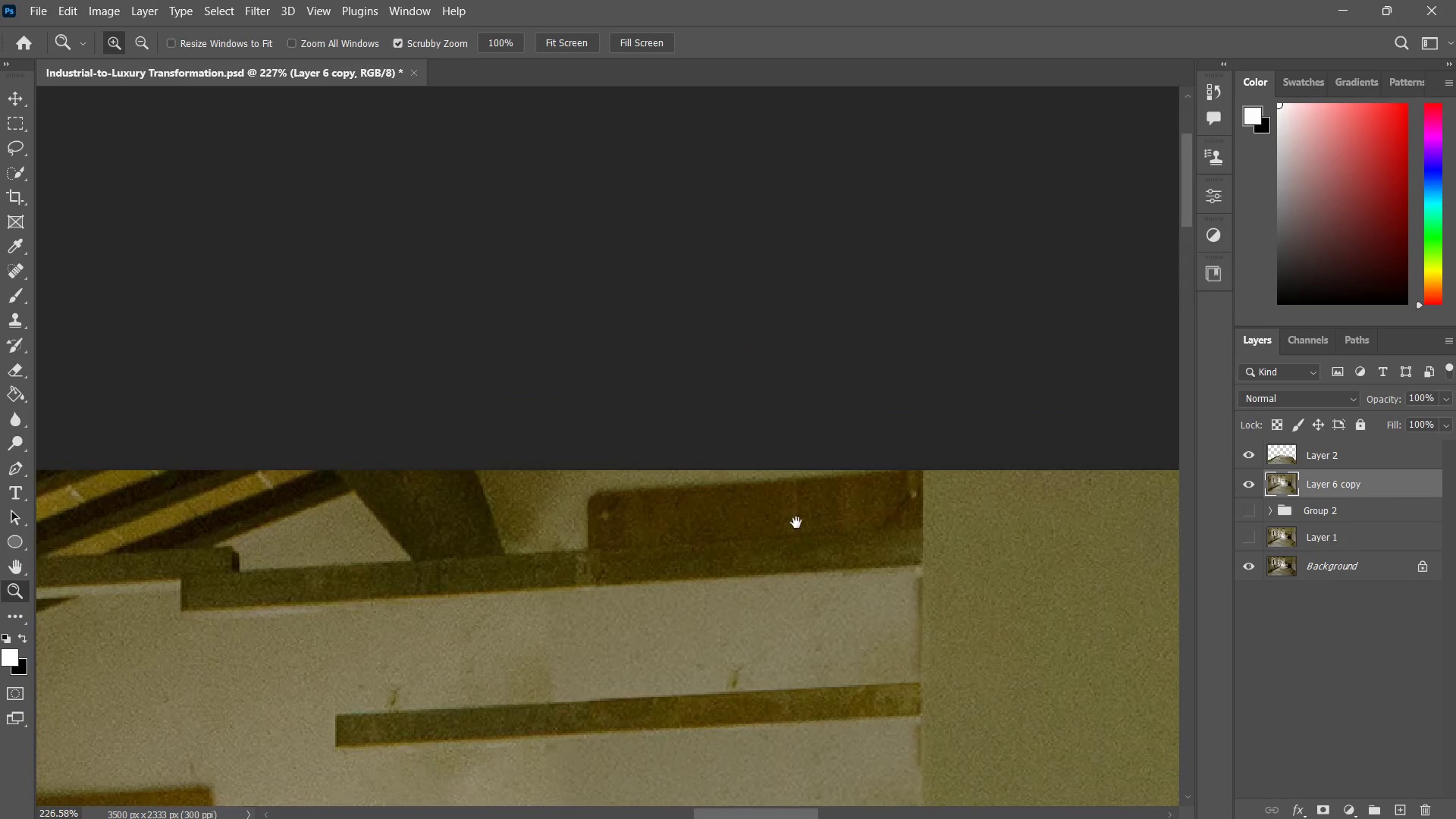 
key(Space)
 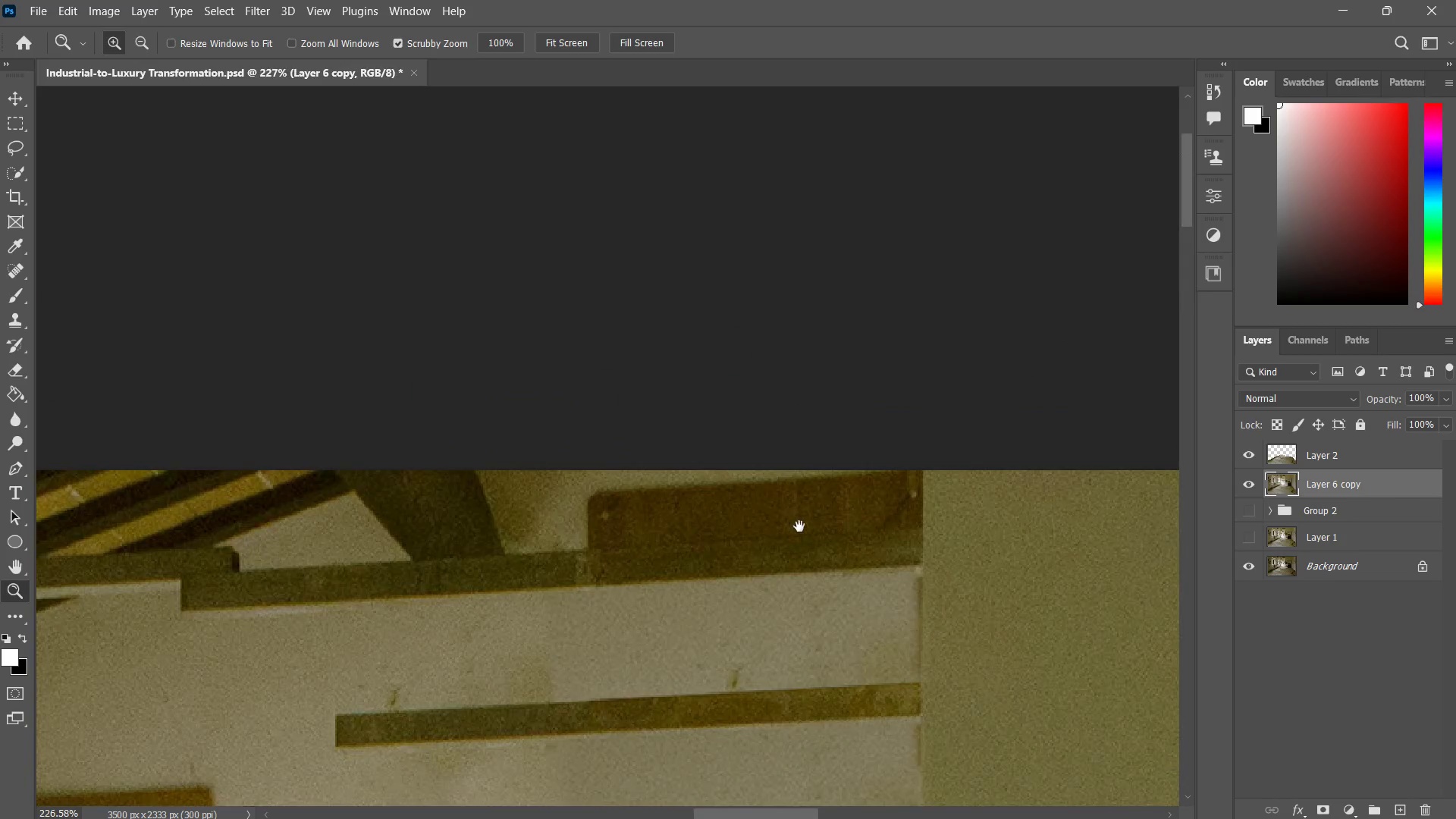 
left_click_drag(start_coordinate=[799, 526], to_coordinate=[768, 481])
 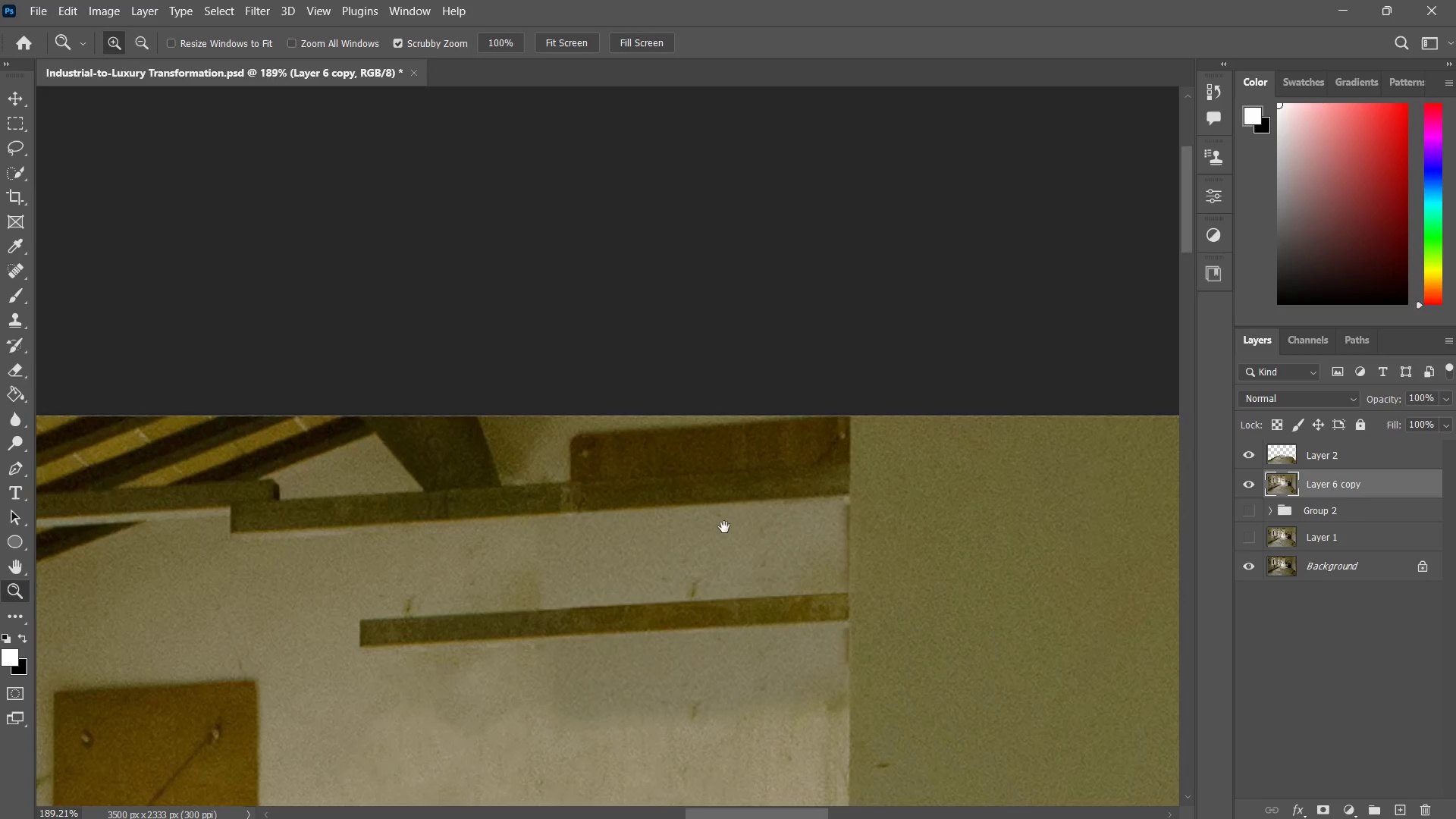 
key(Z)
 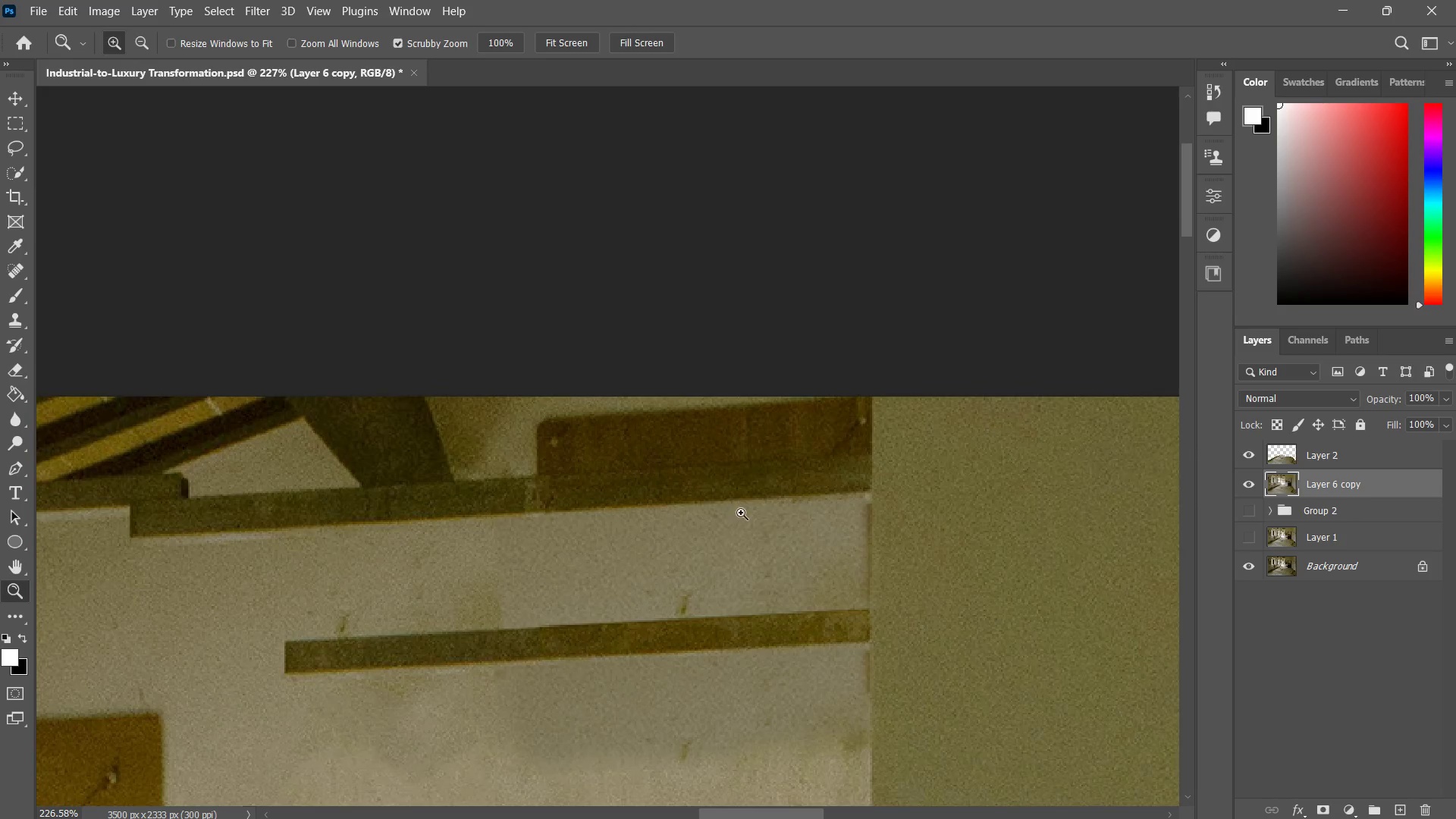 
left_click_drag(start_coordinate=[741, 513], to_coordinate=[724, 527])
 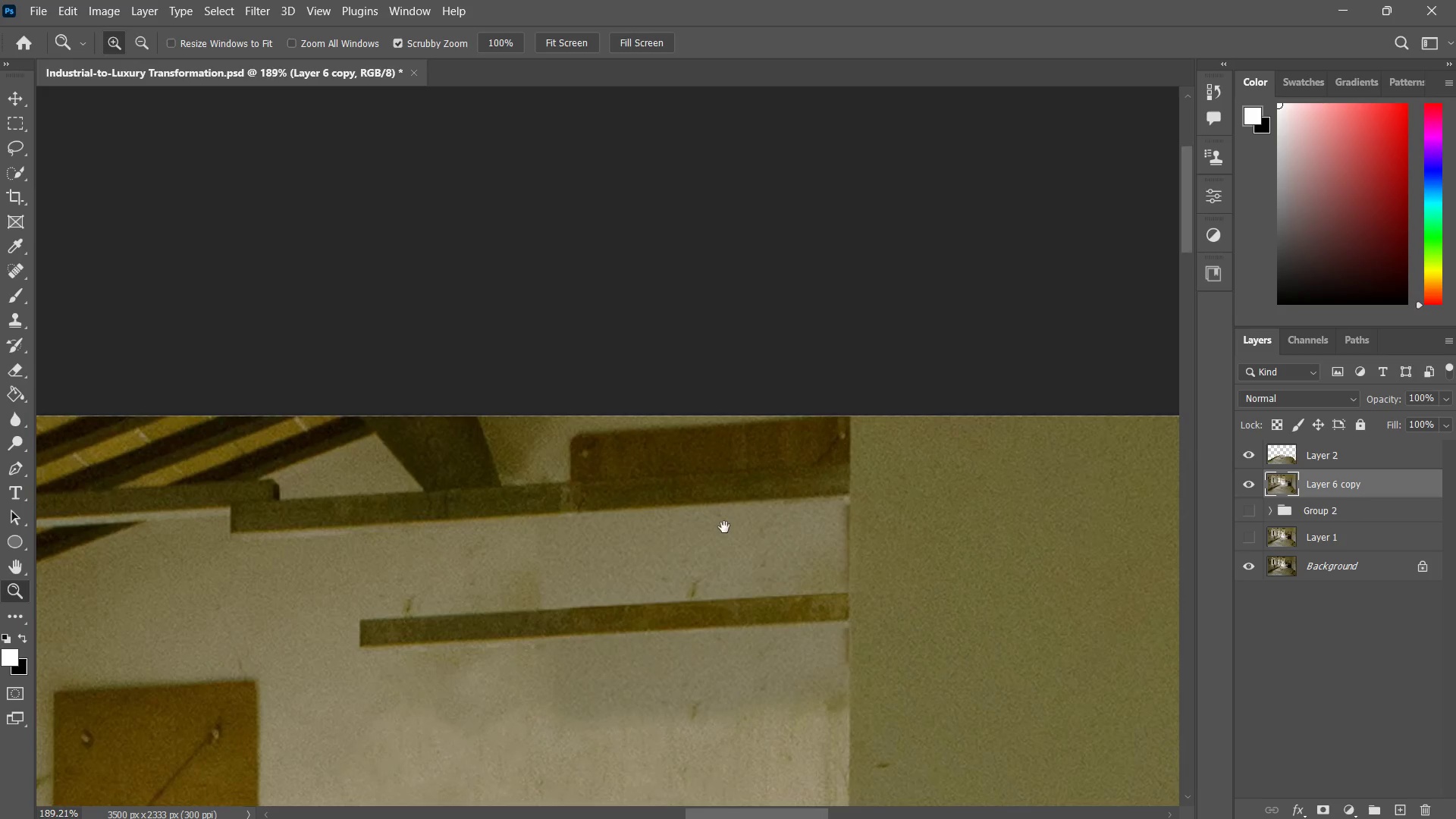 
key(Space)
 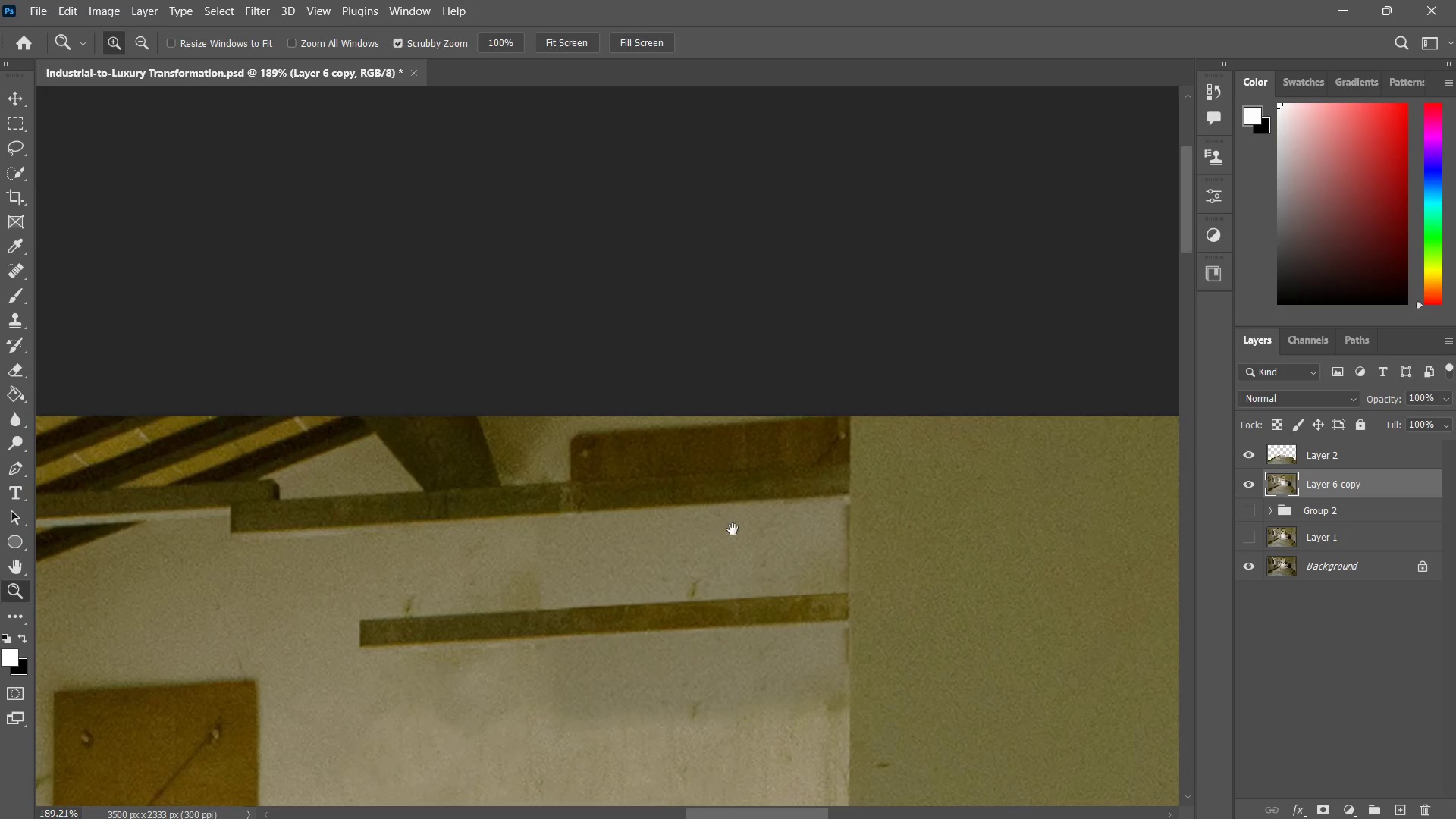 
left_click_drag(start_coordinate=[733, 529], to_coordinate=[719, 494])
 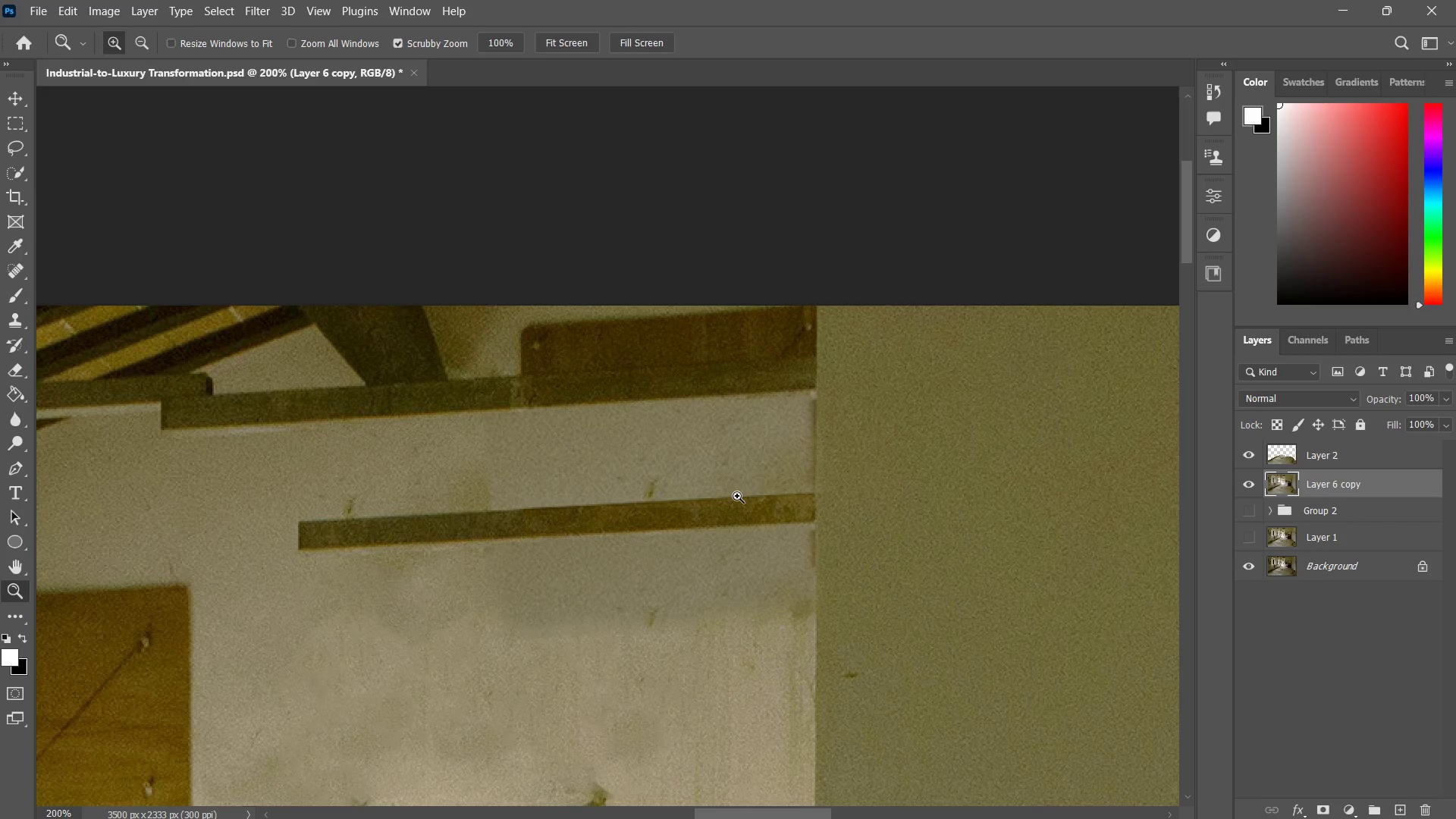 
key(Z)
 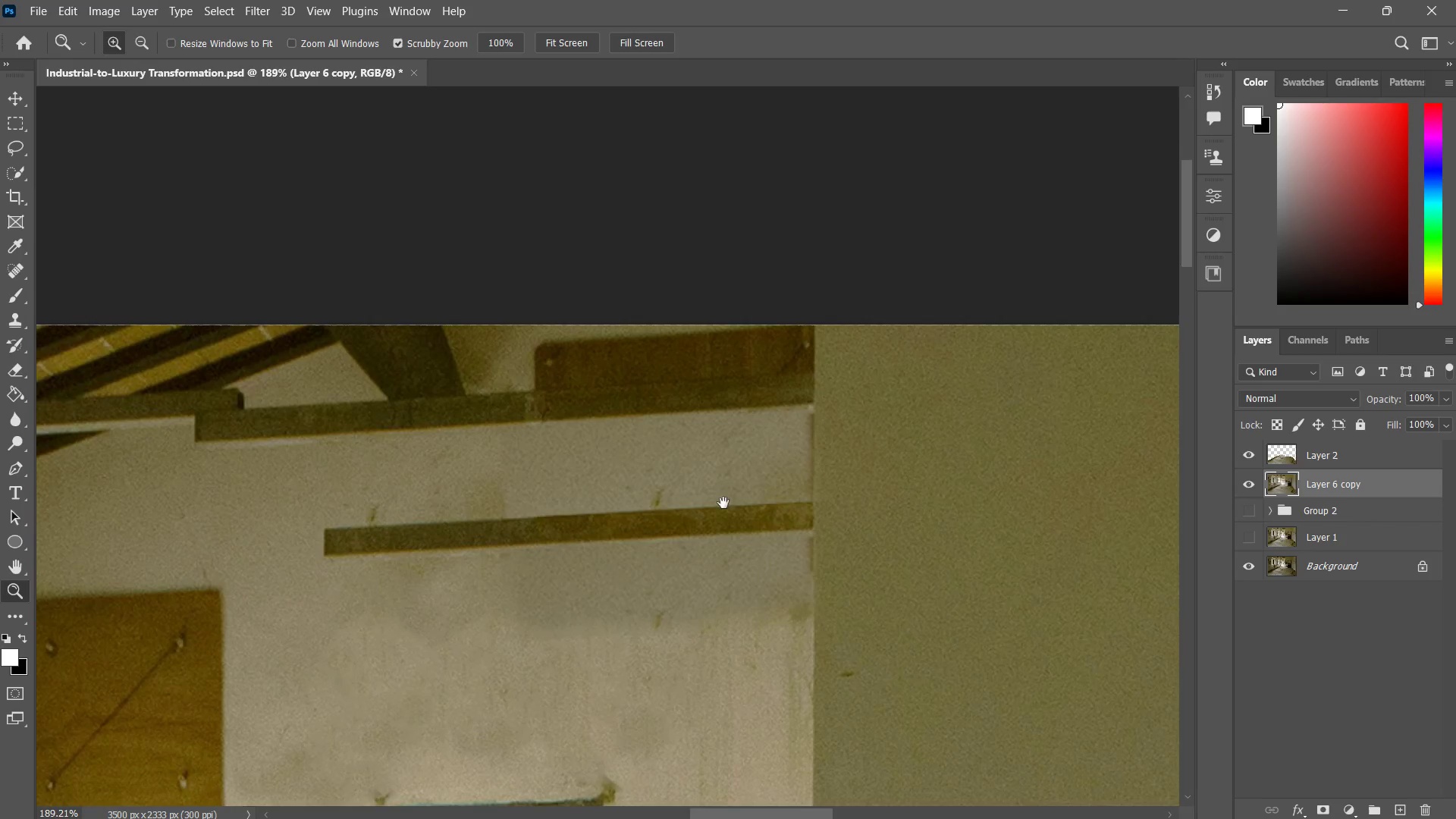 
left_click_drag(start_coordinate=[716, 503], to_coordinate=[737, 497])
 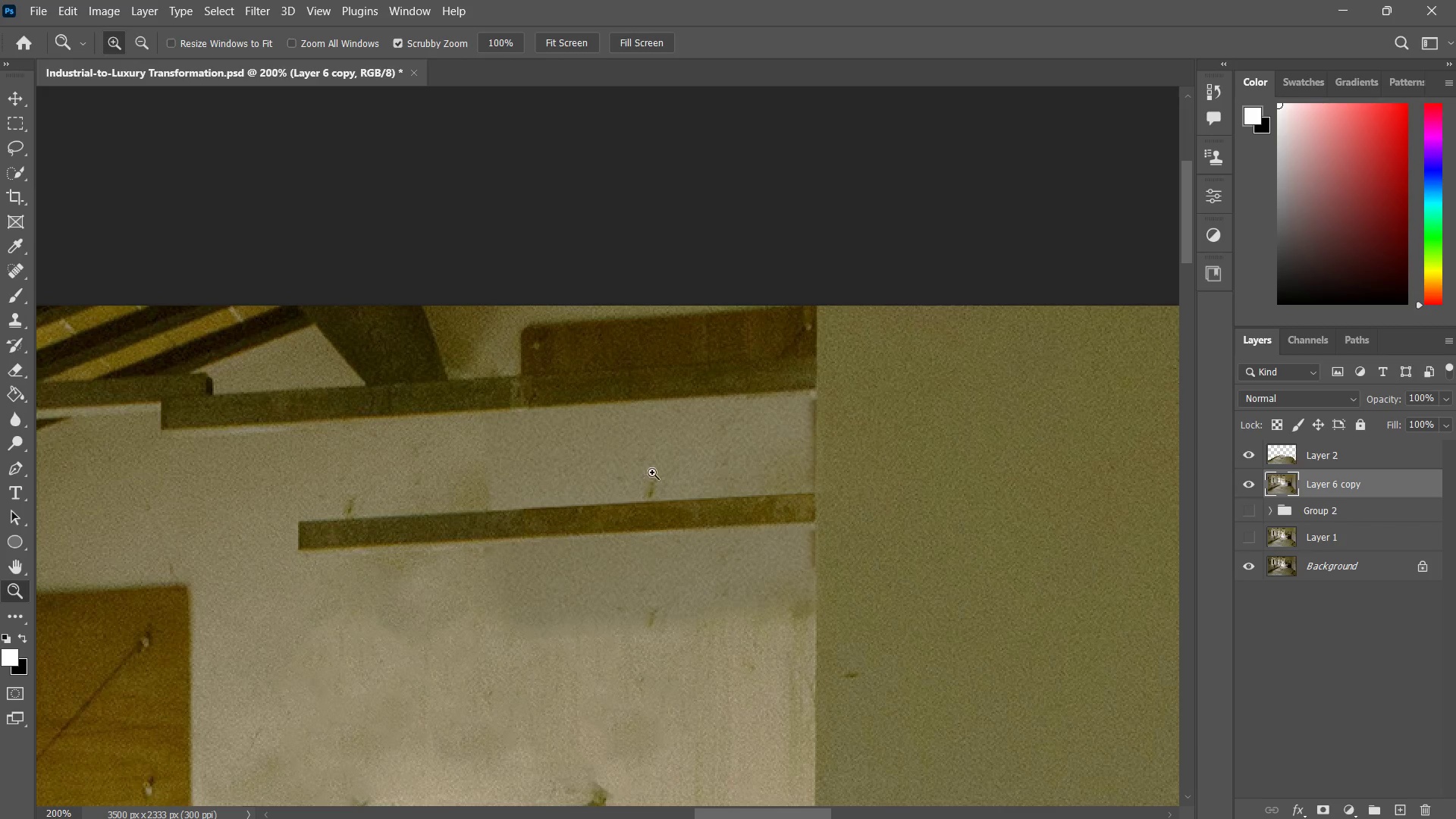 
key(M)
 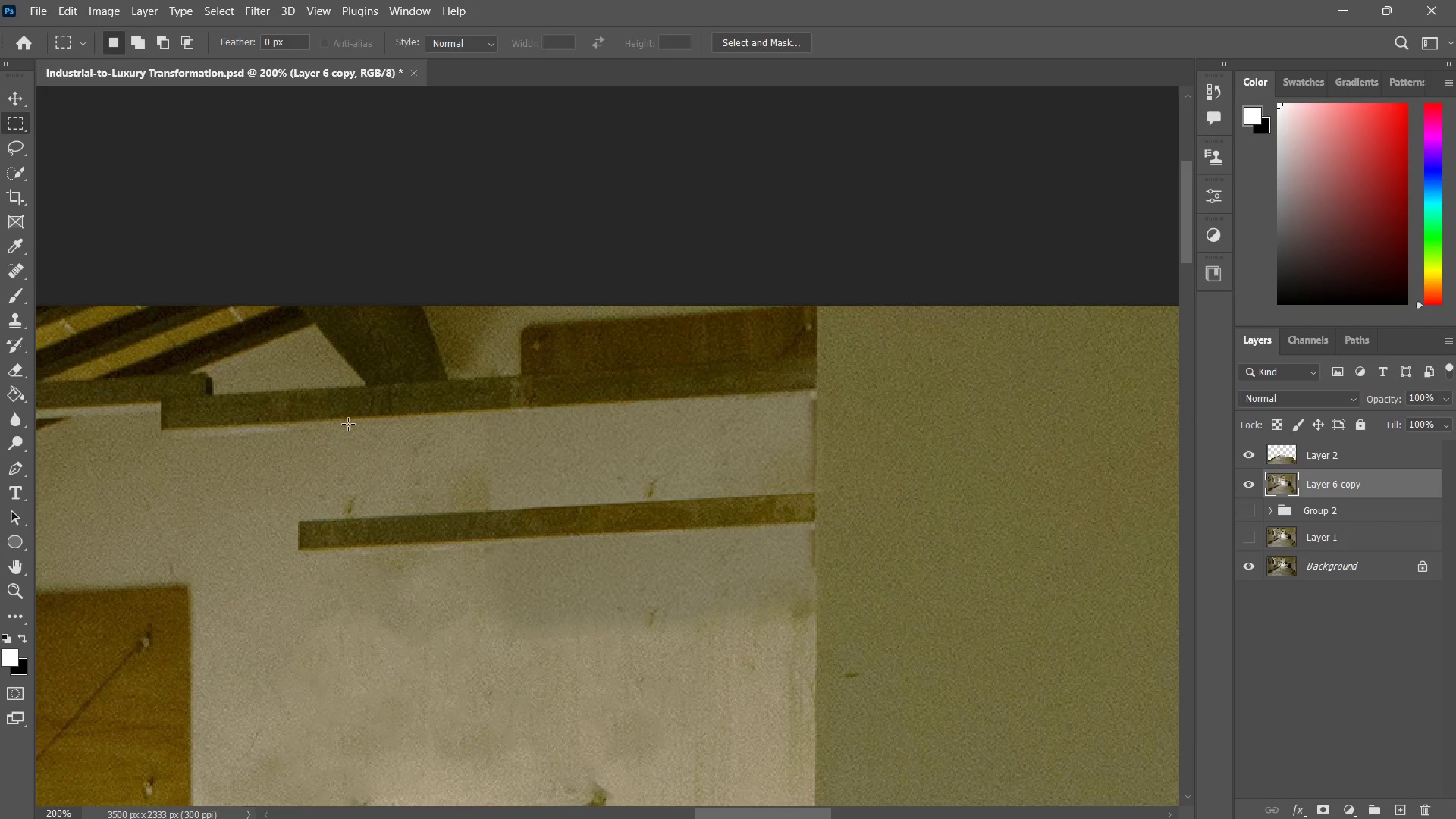 
left_click_drag(start_coordinate=[348, 424], to_coordinate=[668, 501])
 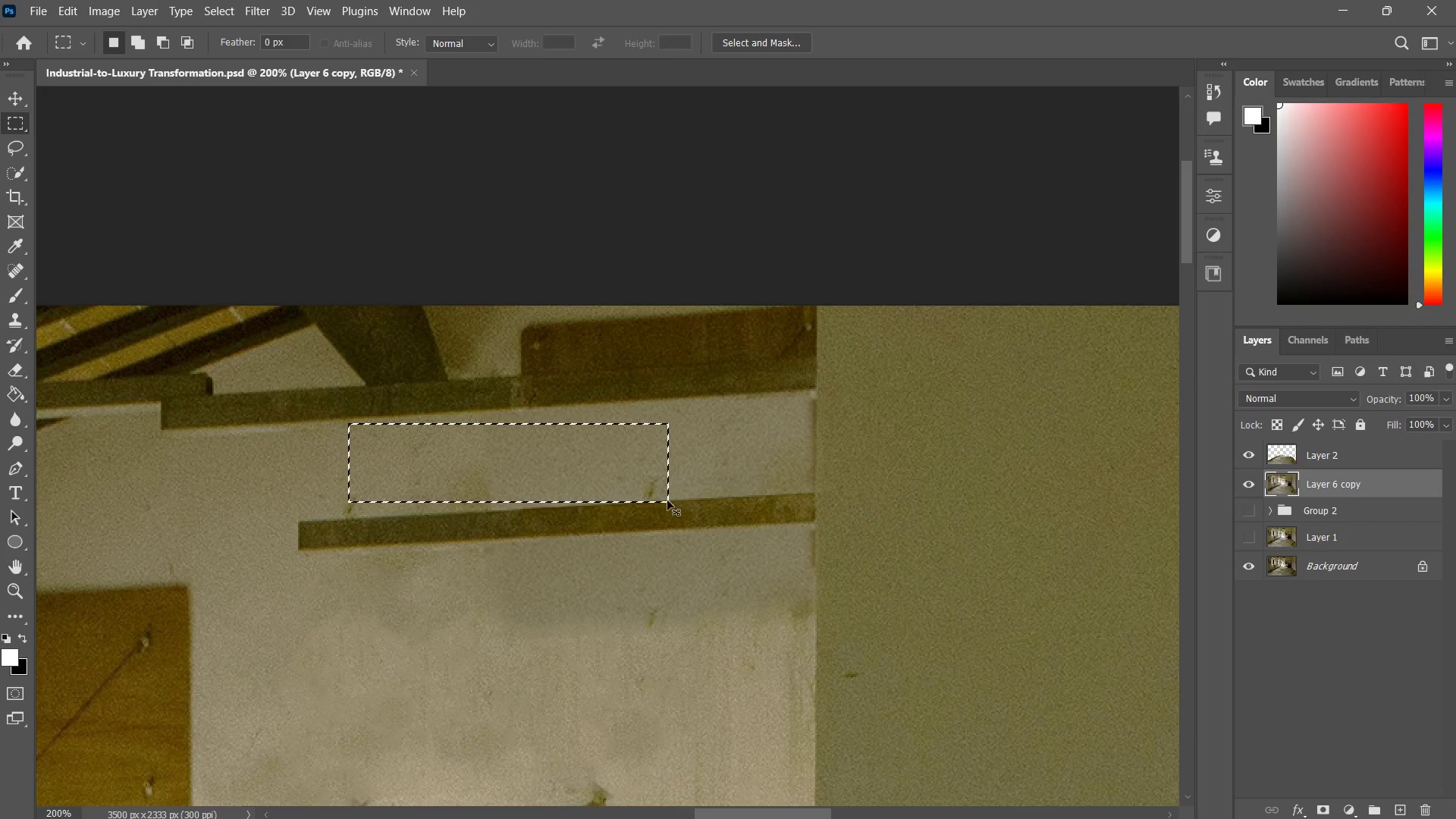 
key(Control+ControlLeft)
 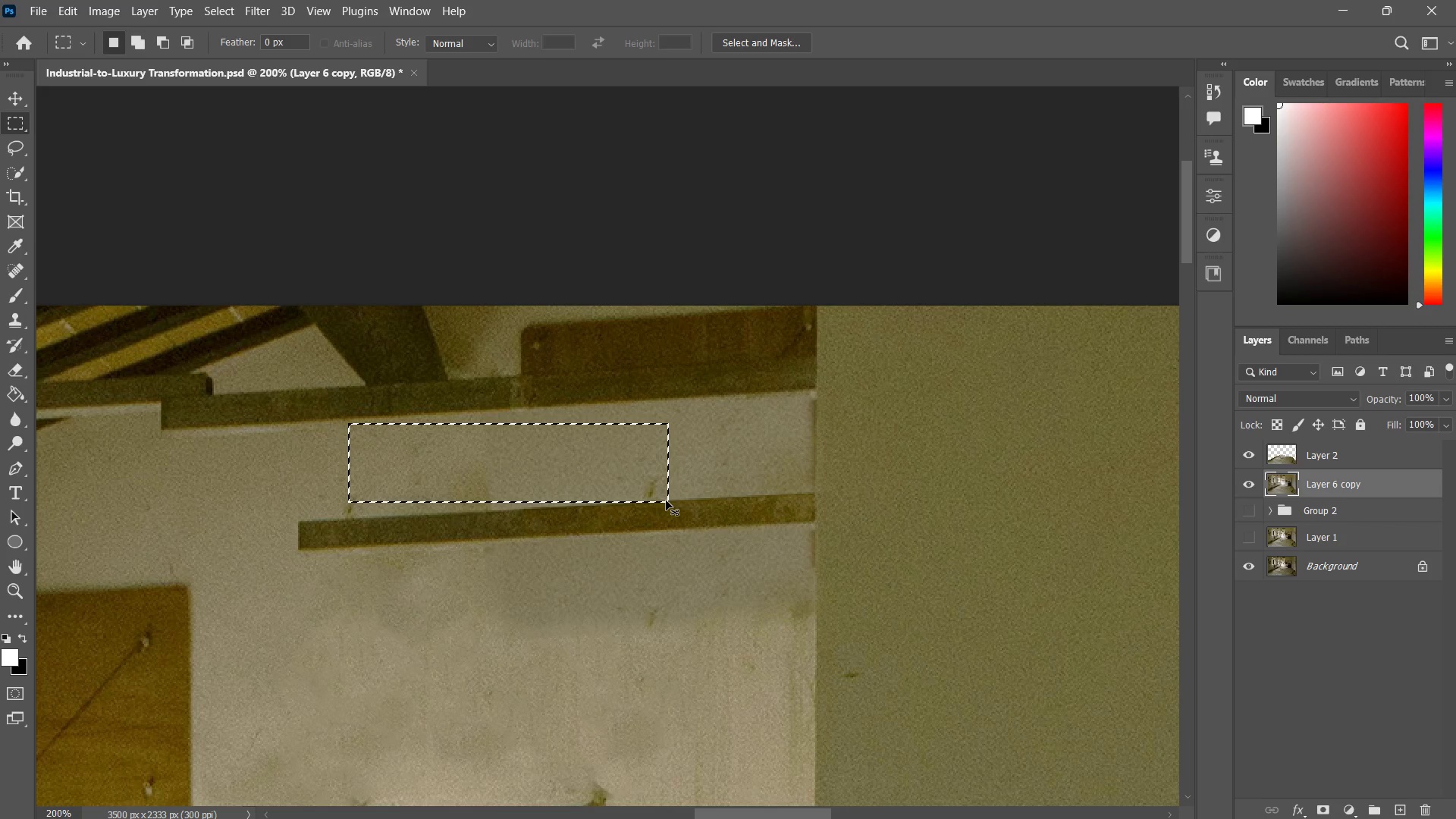 
hold_key(key=D, duration=24.3)
 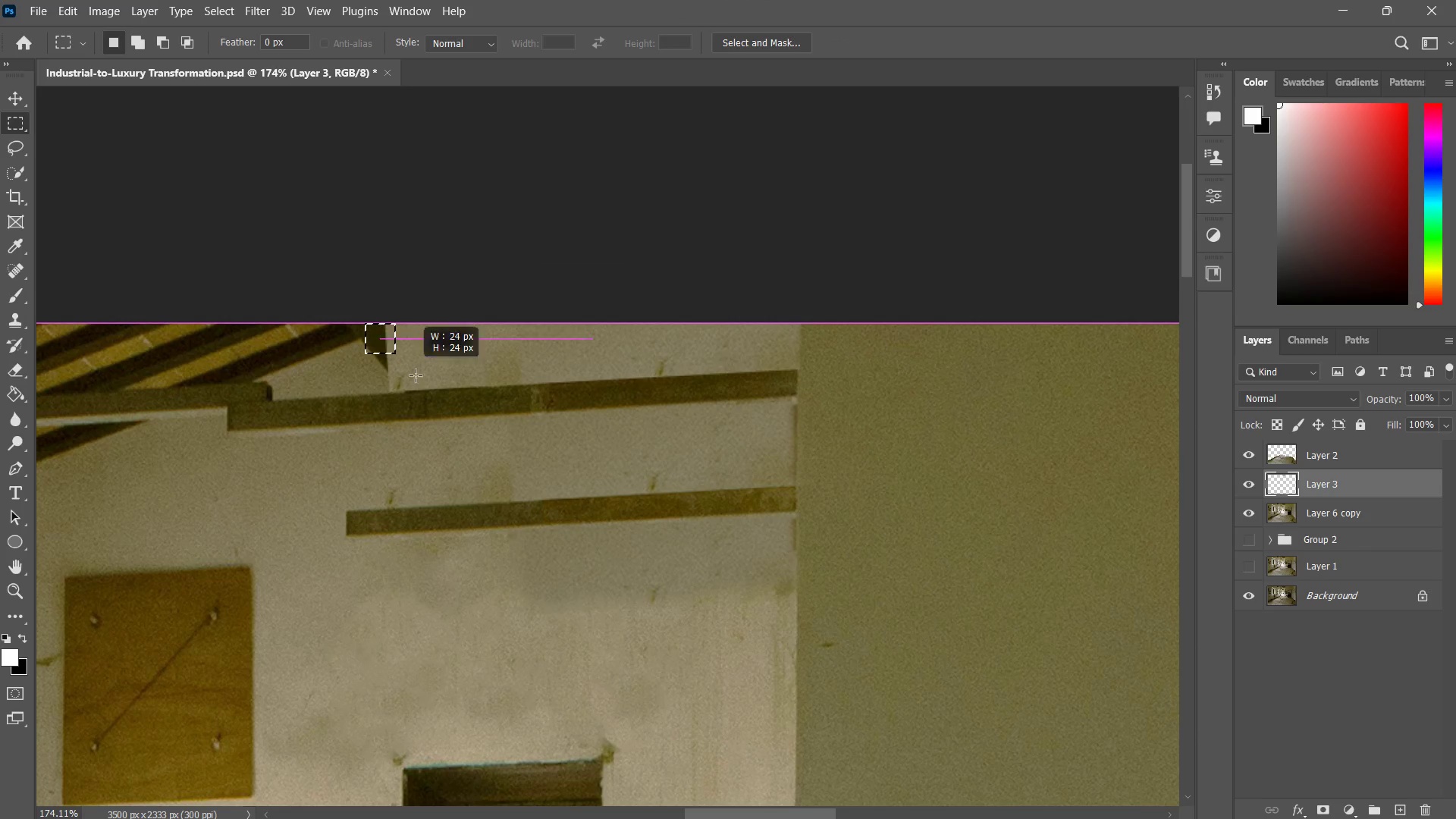 
key(P)
 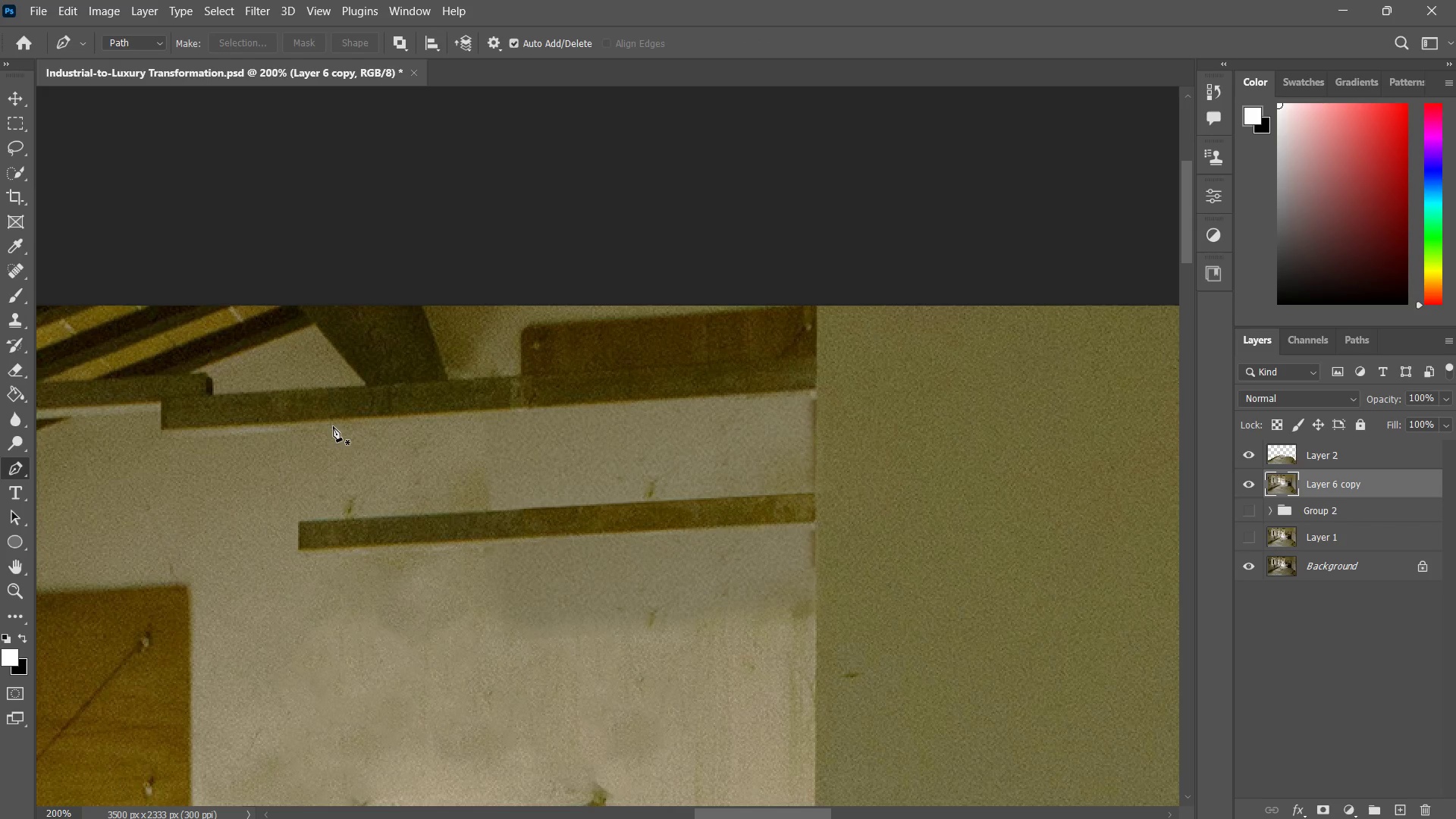 
left_click([333, 426])
 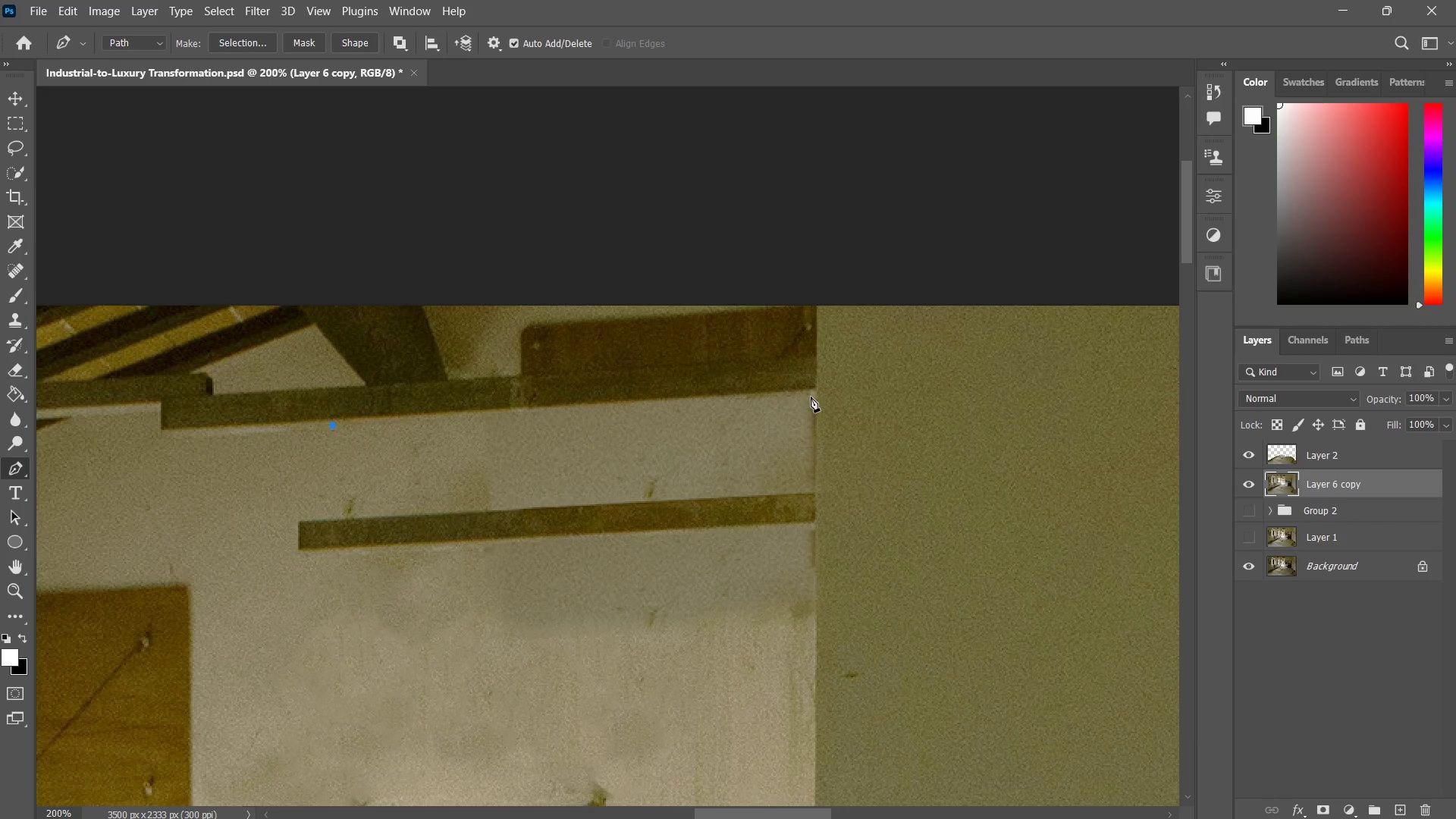 
left_click([812, 395])
 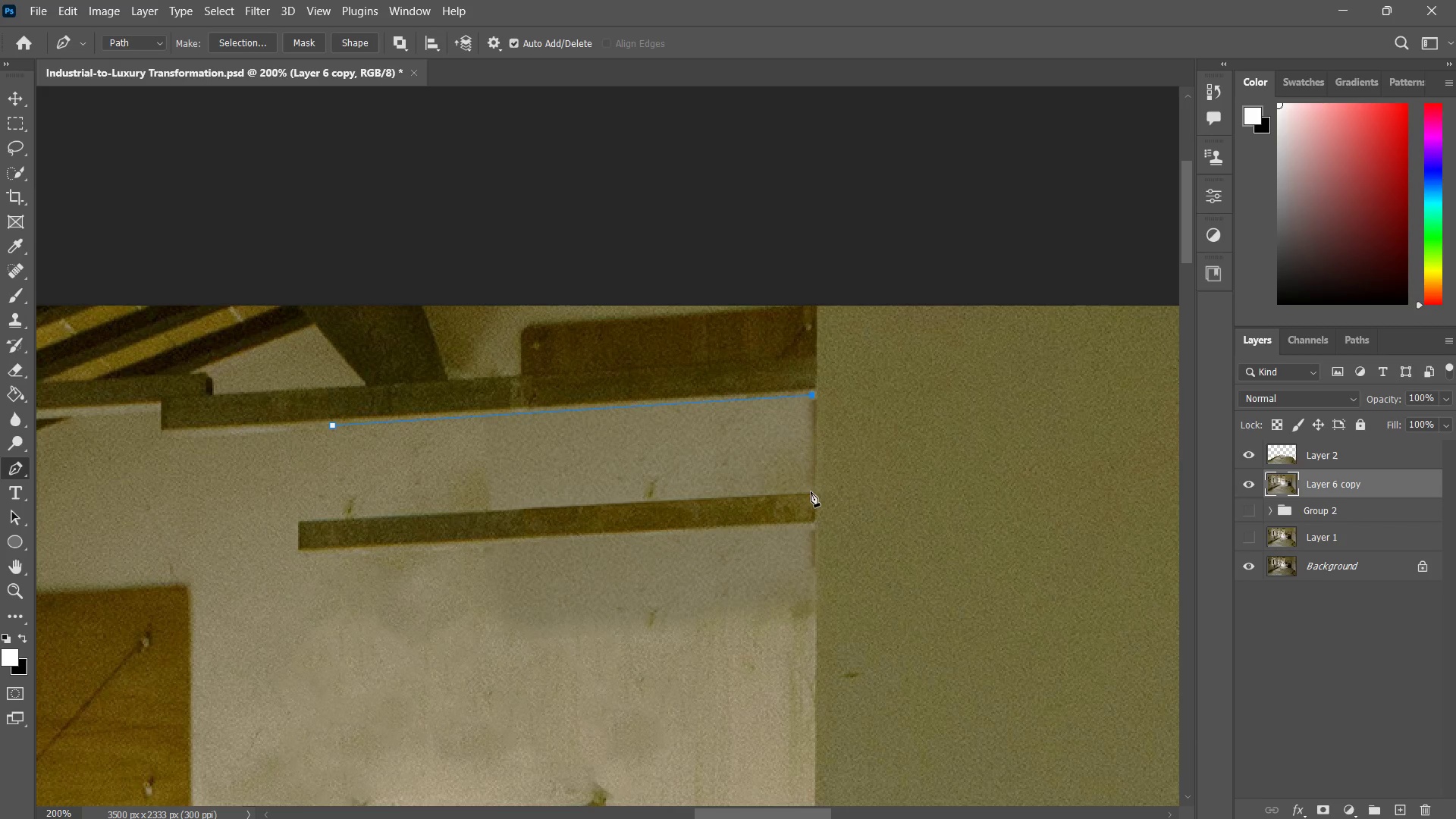 
left_click([810, 491])
 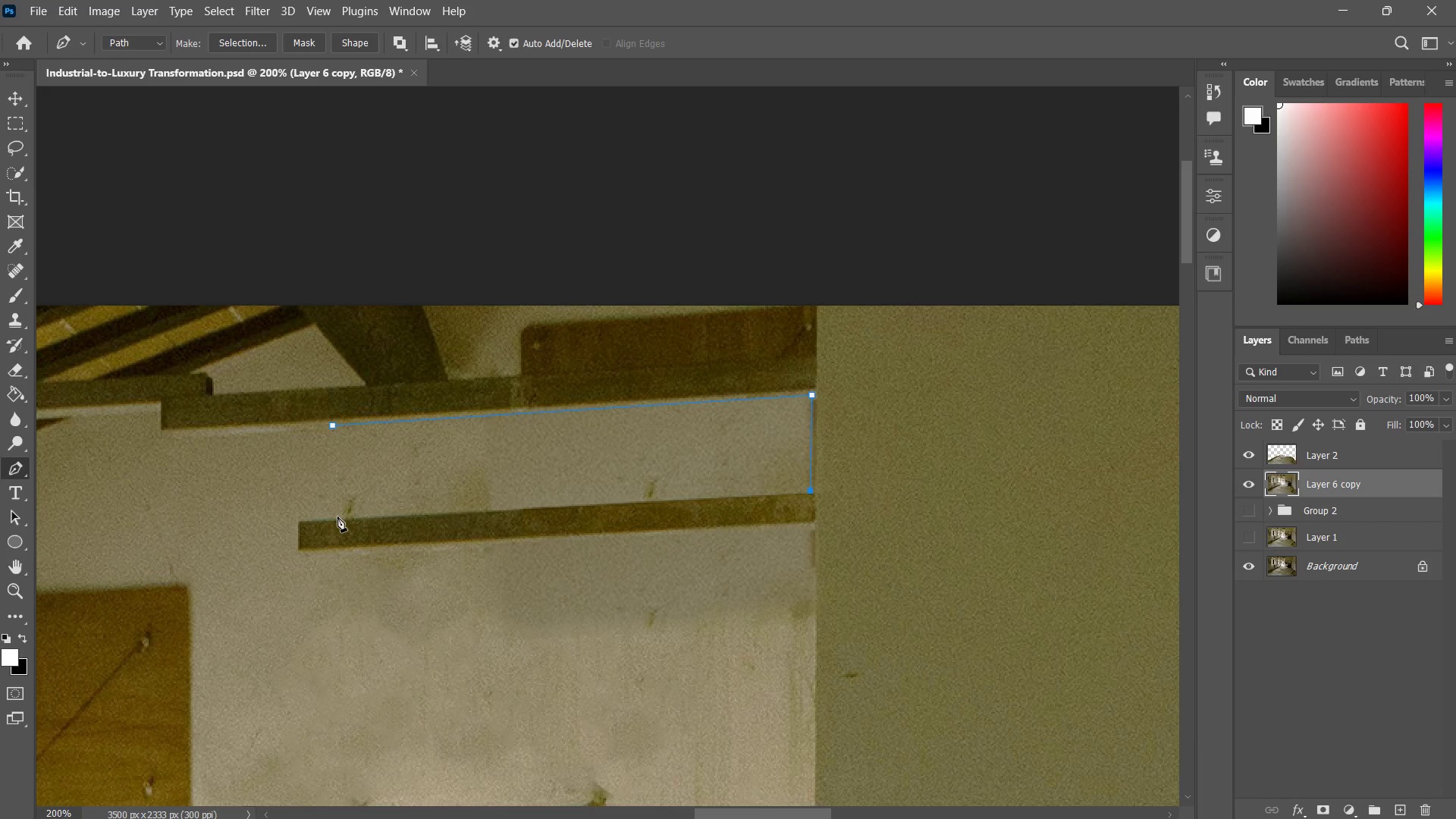 
left_click([338, 516])
 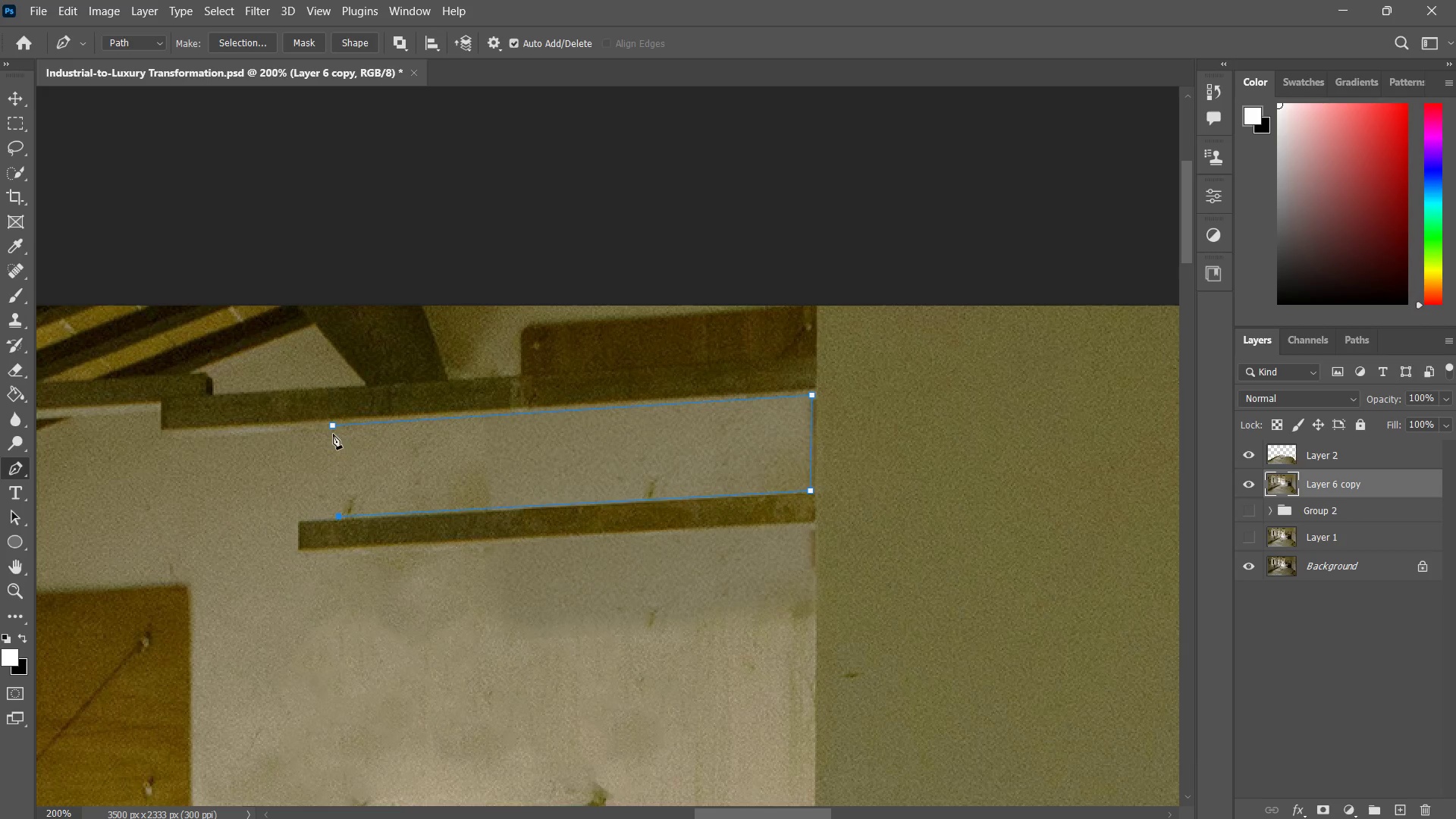 
left_click([332, 428])
 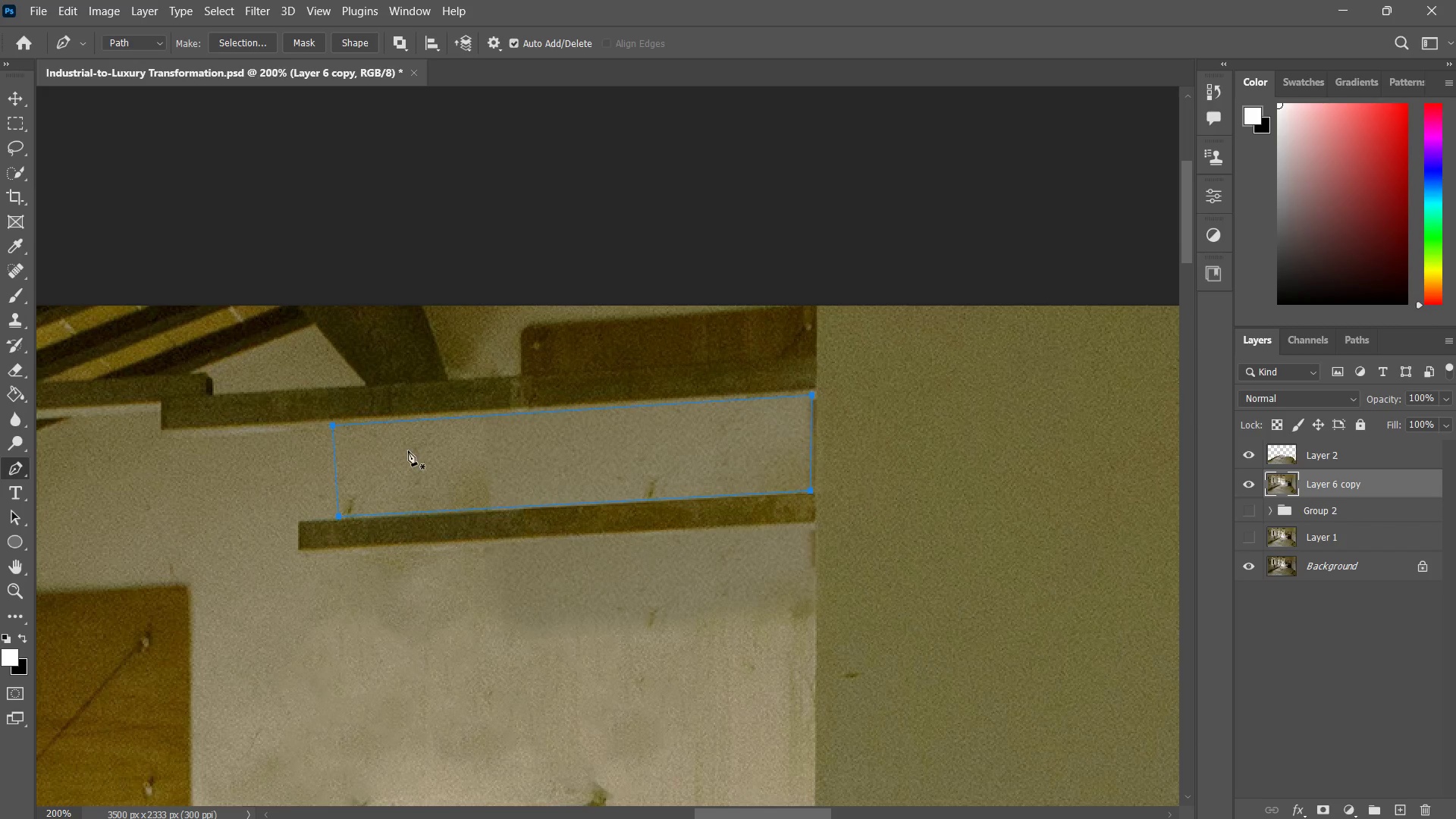 
right_click([408, 450])
 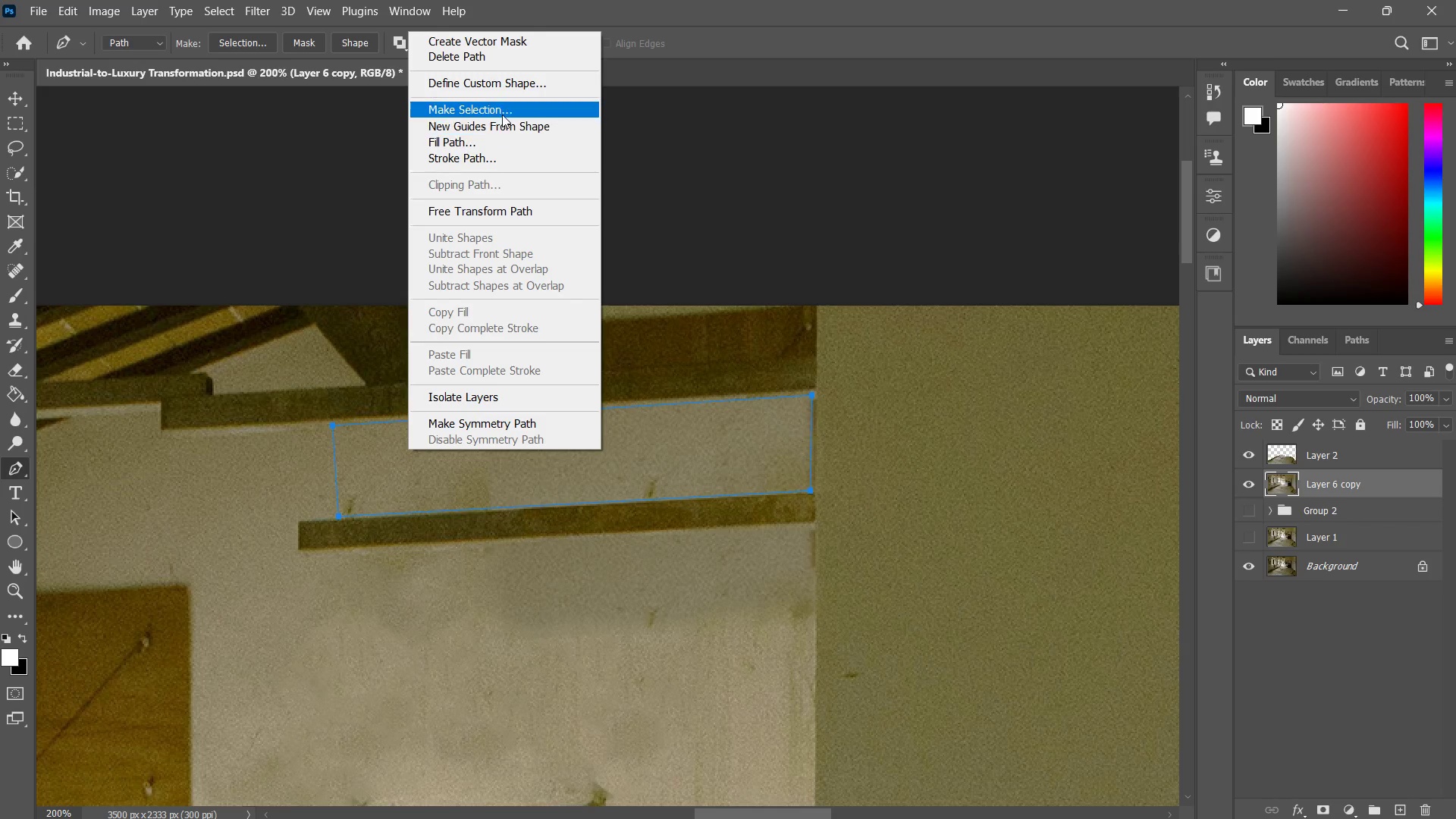 
left_click([502, 115])
 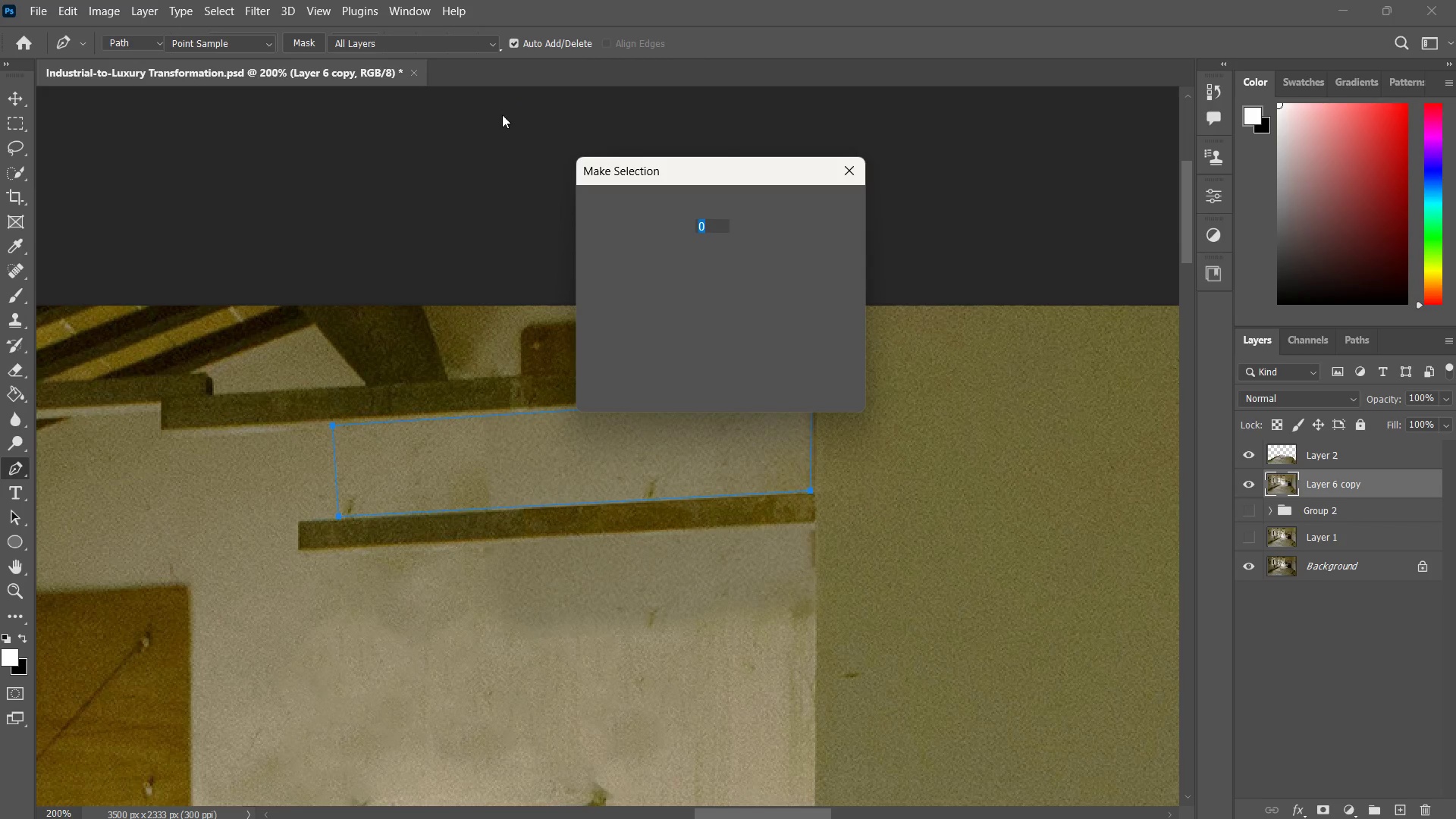 
key(Enter)
 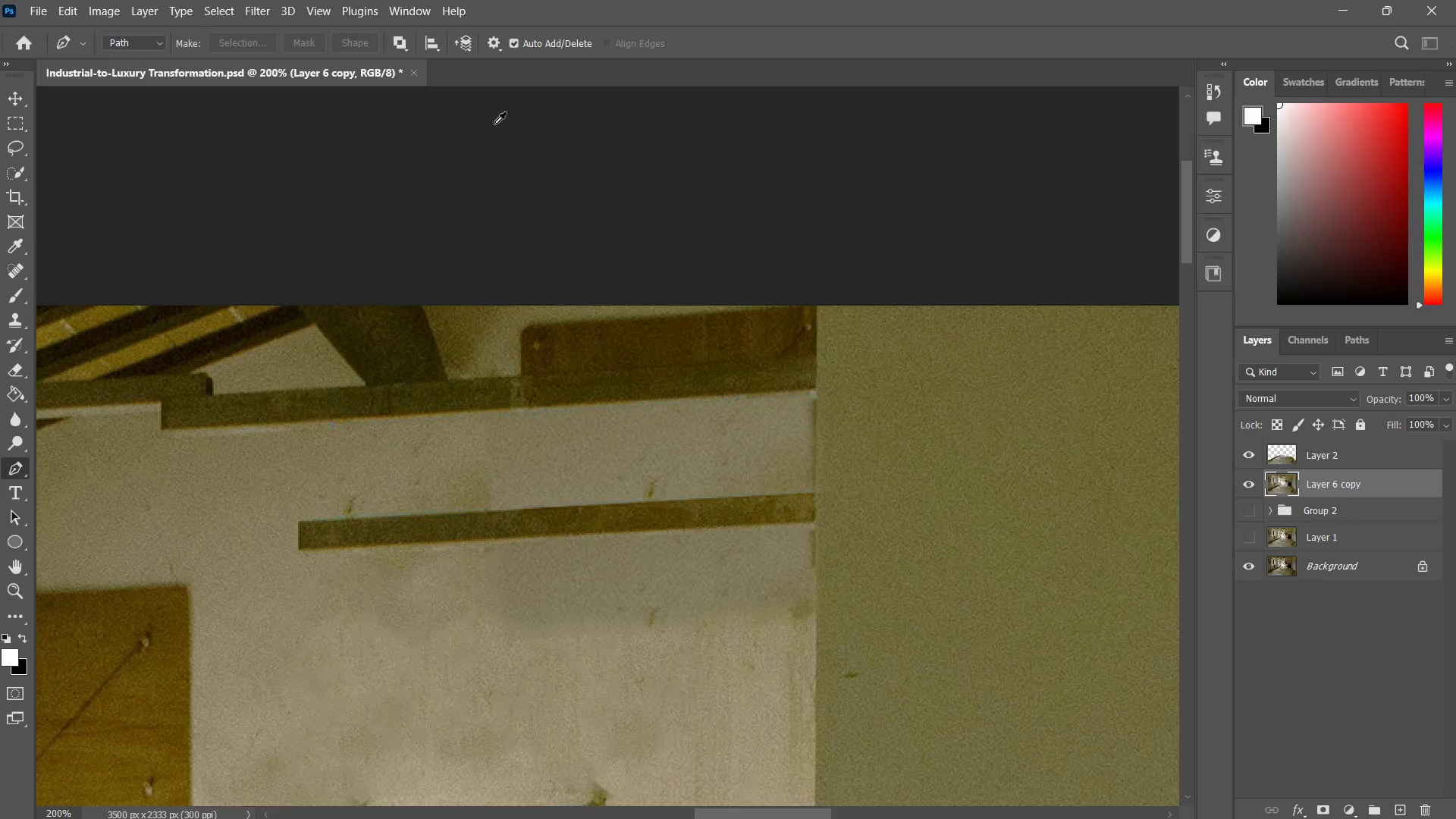 
key(Control+J)
 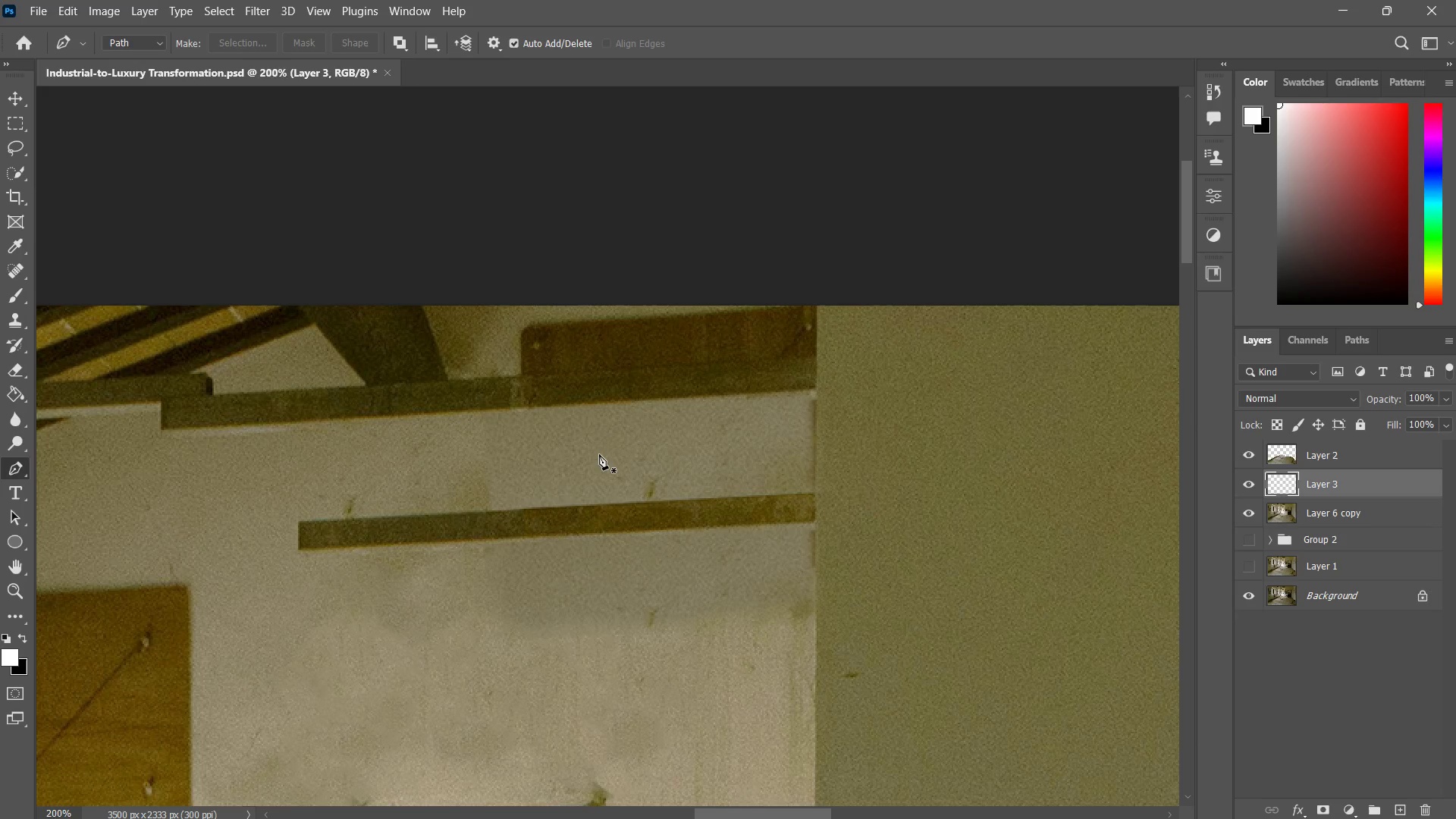 
left_click_drag(start_coordinate=[599, 454], to_coordinate=[629, 314])
 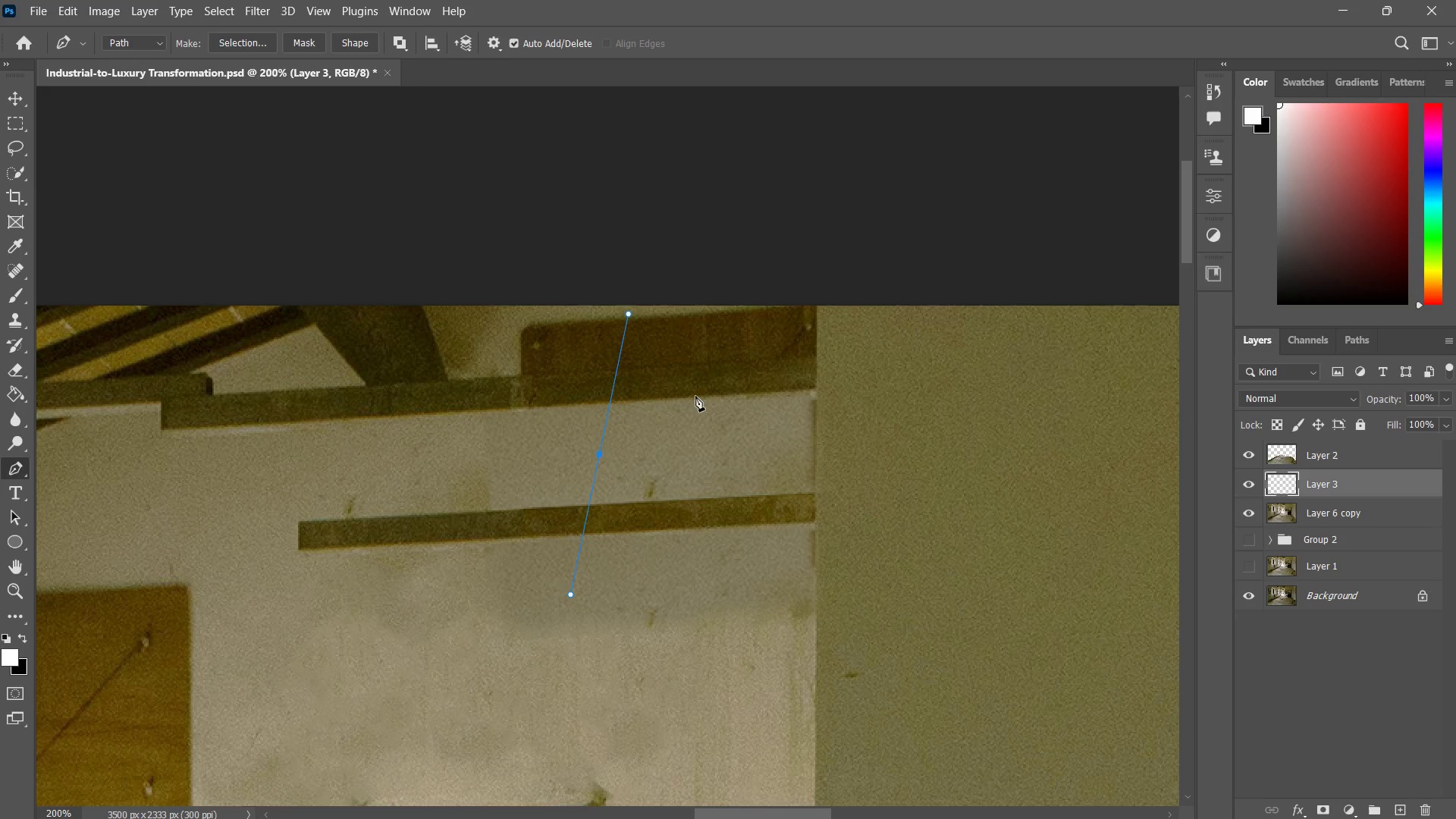 
key(Control+ControlLeft)
 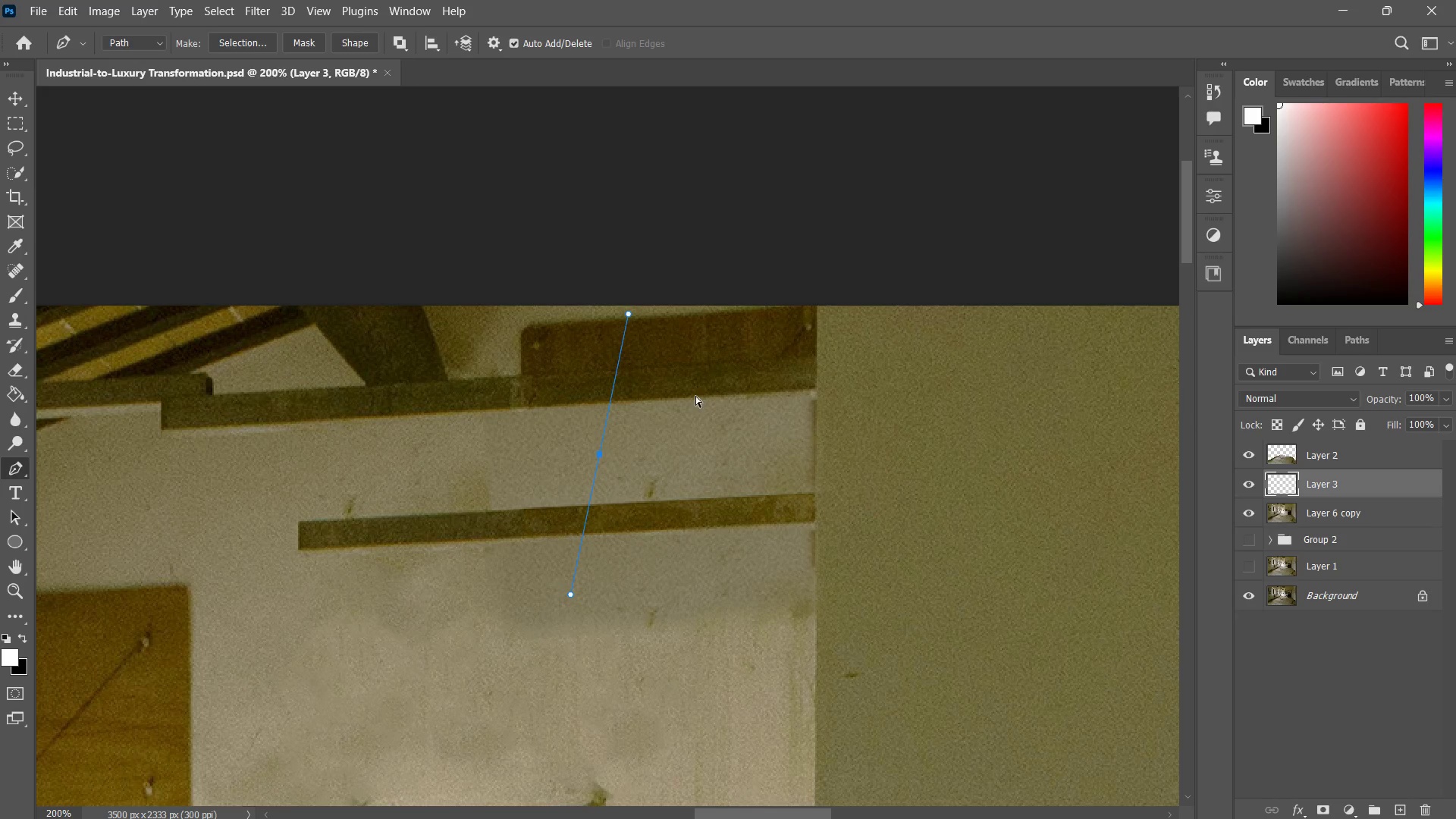 
key(Control+Z)
 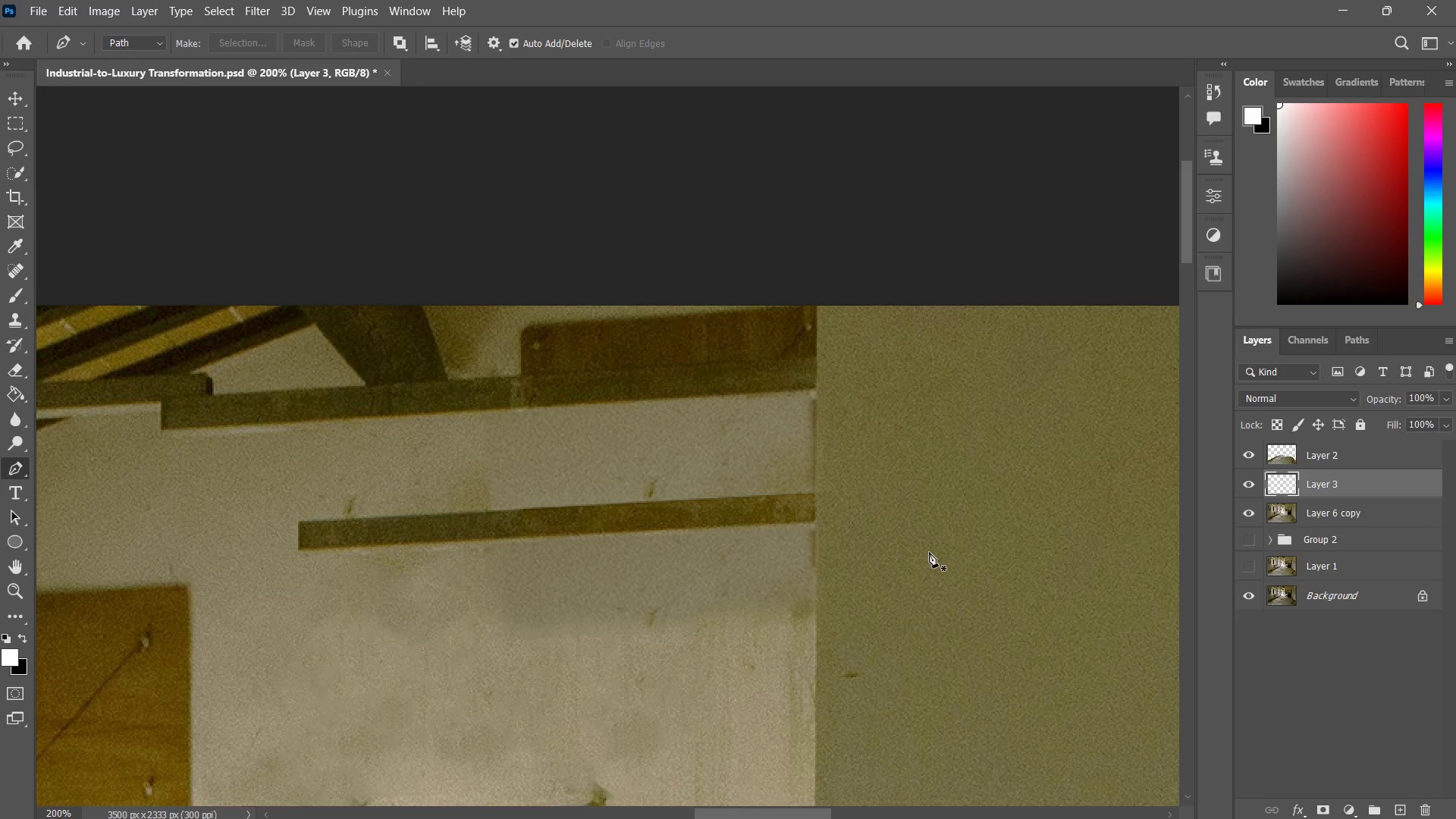 
key(V)
 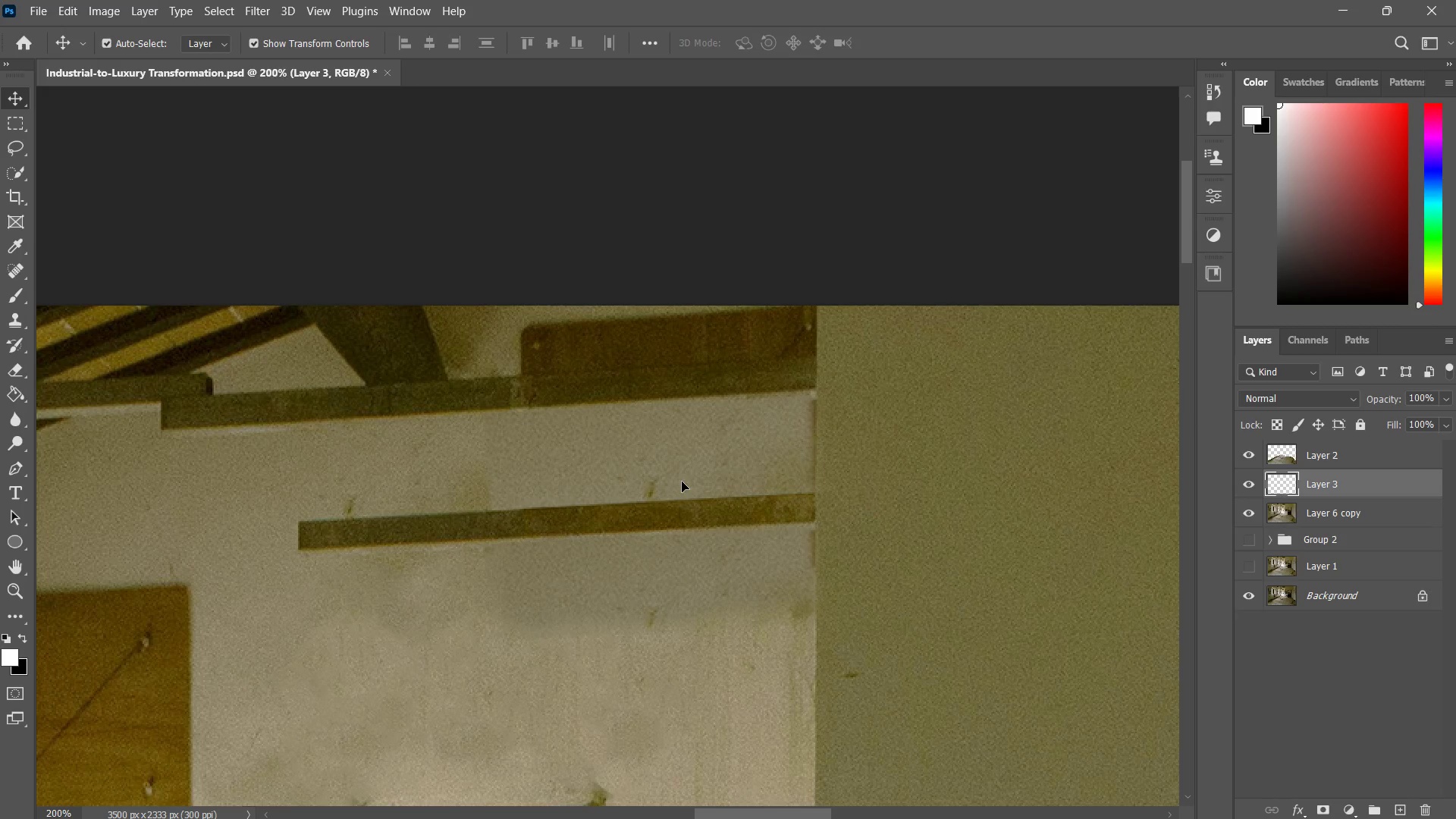 
left_click_drag(start_coordinate=[682, 485], to_coordinate=[690, 353])
 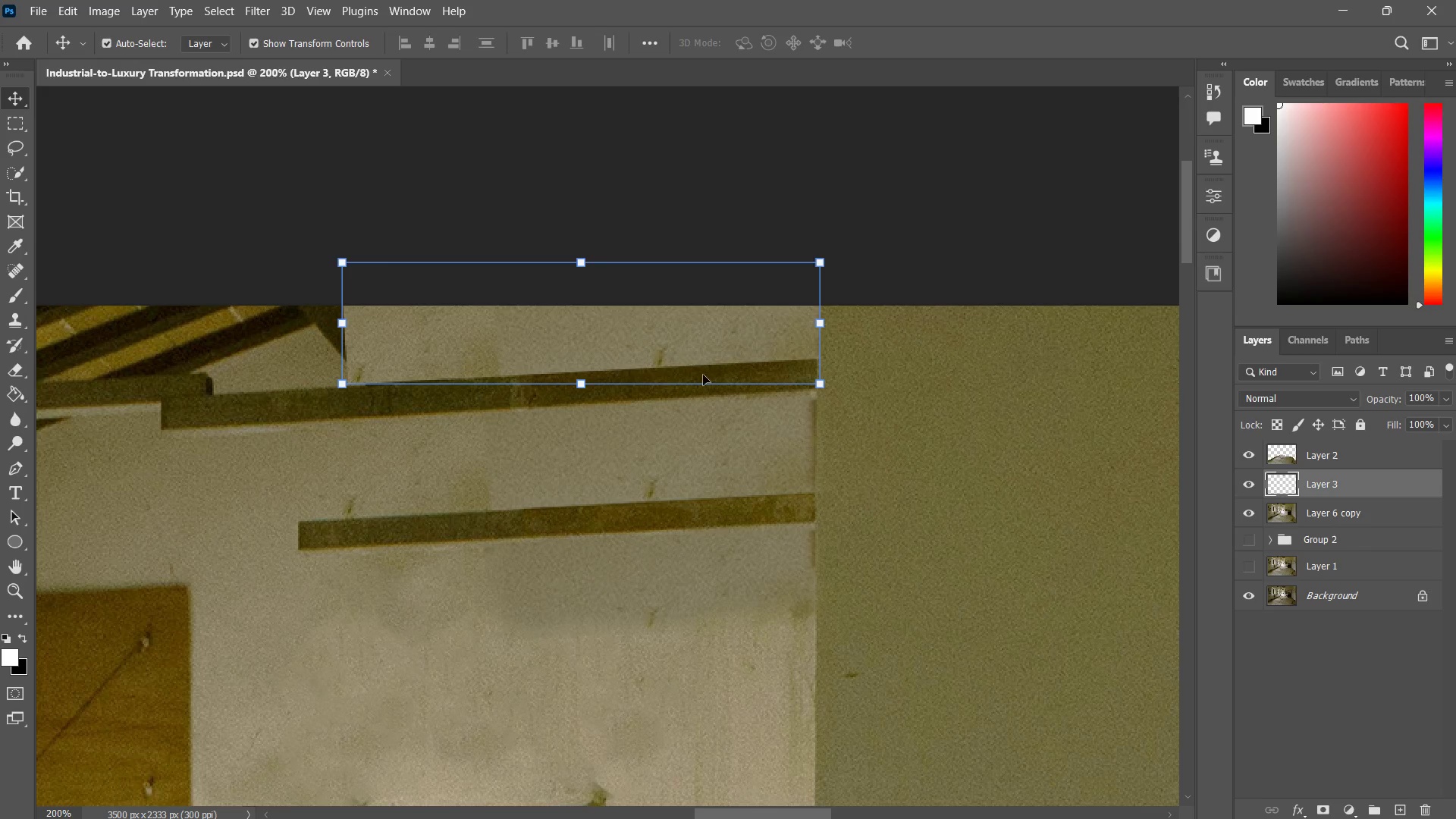 
type(zzm[Delete])
 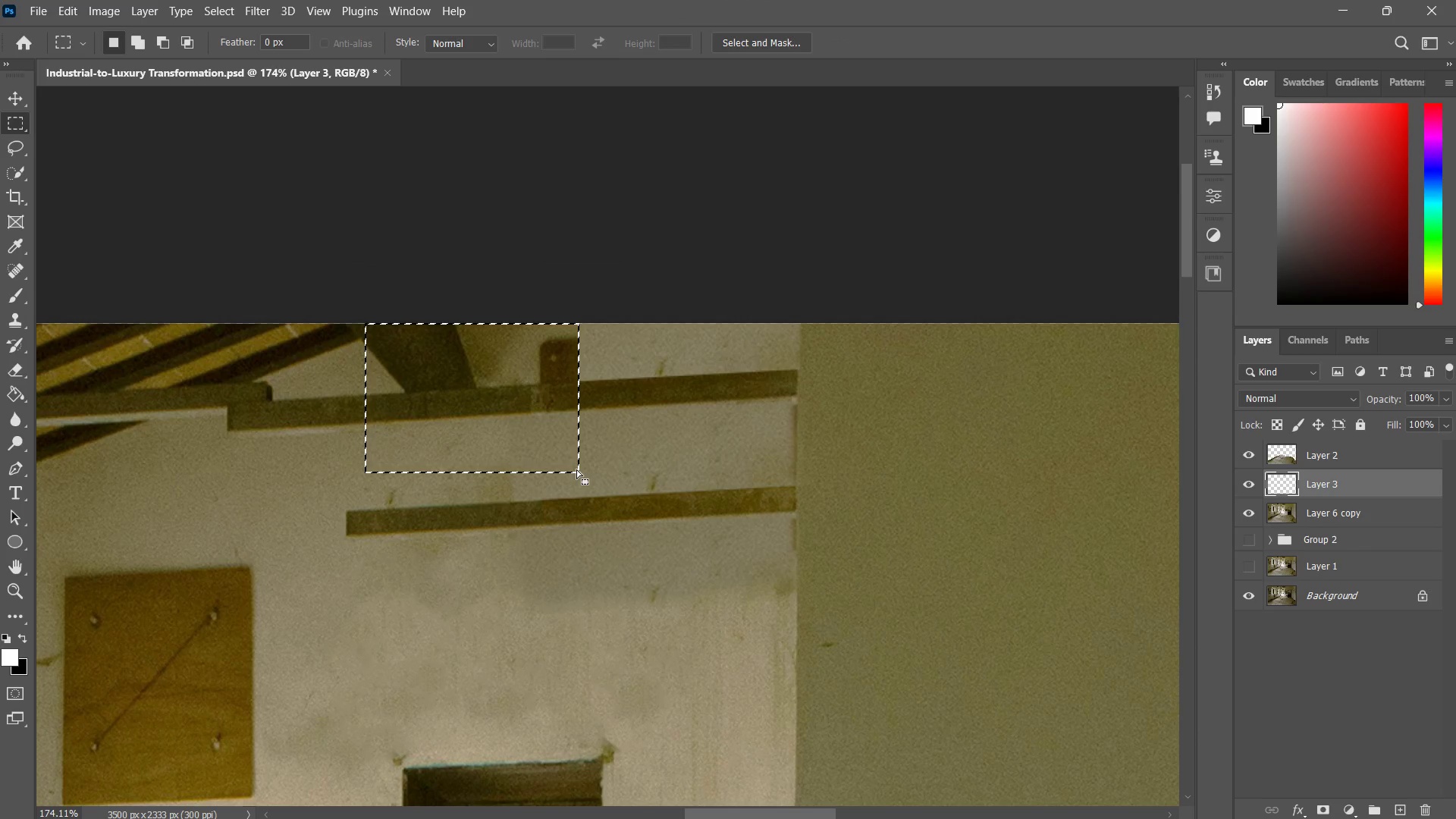 
left_click_drag(start_coordinate=[669, 440], to_coordinate=[653, 468])
 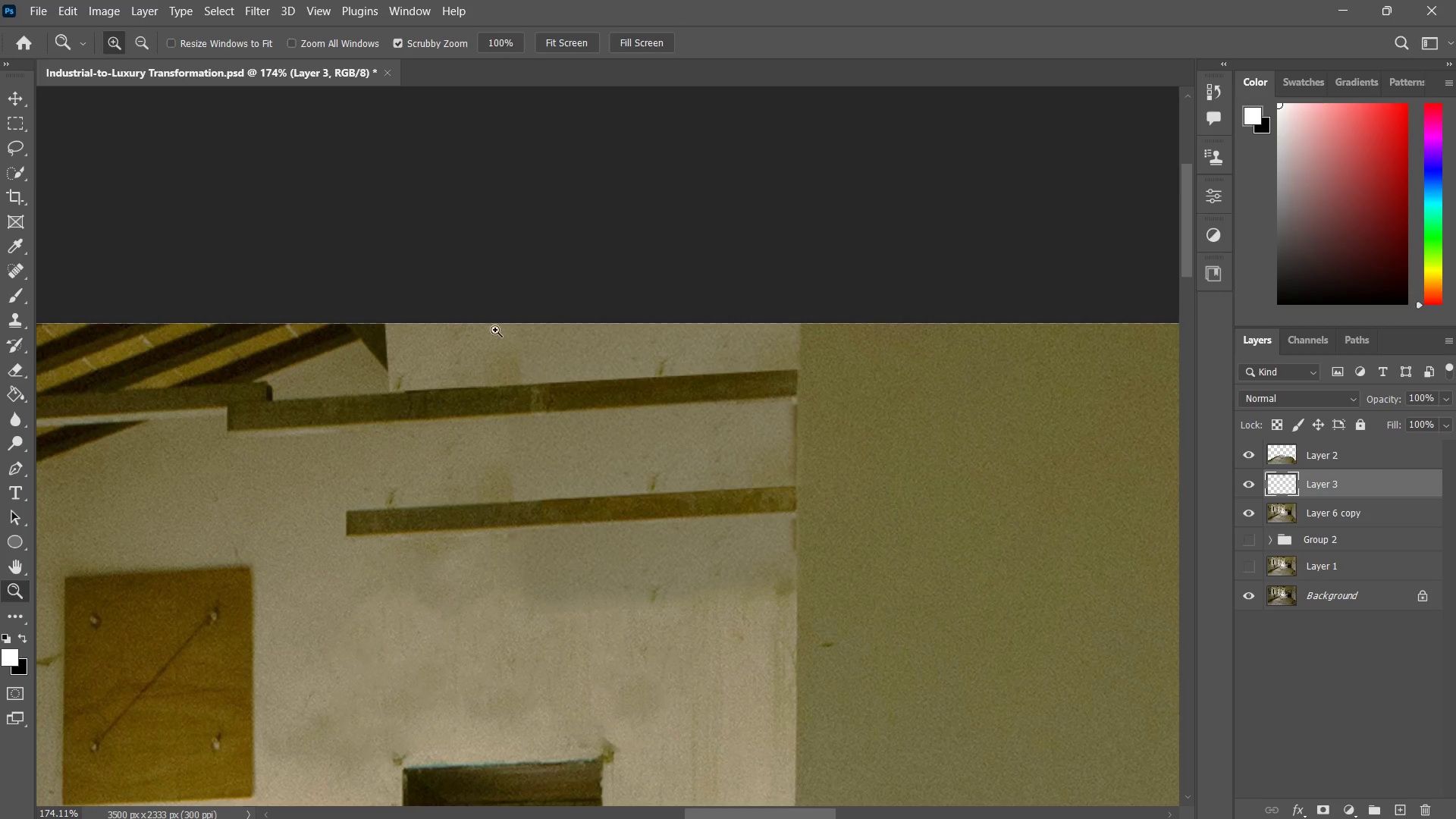 
left_click_drag(start_coordinate=[366, 273], to_coordinate=[576, 470])
 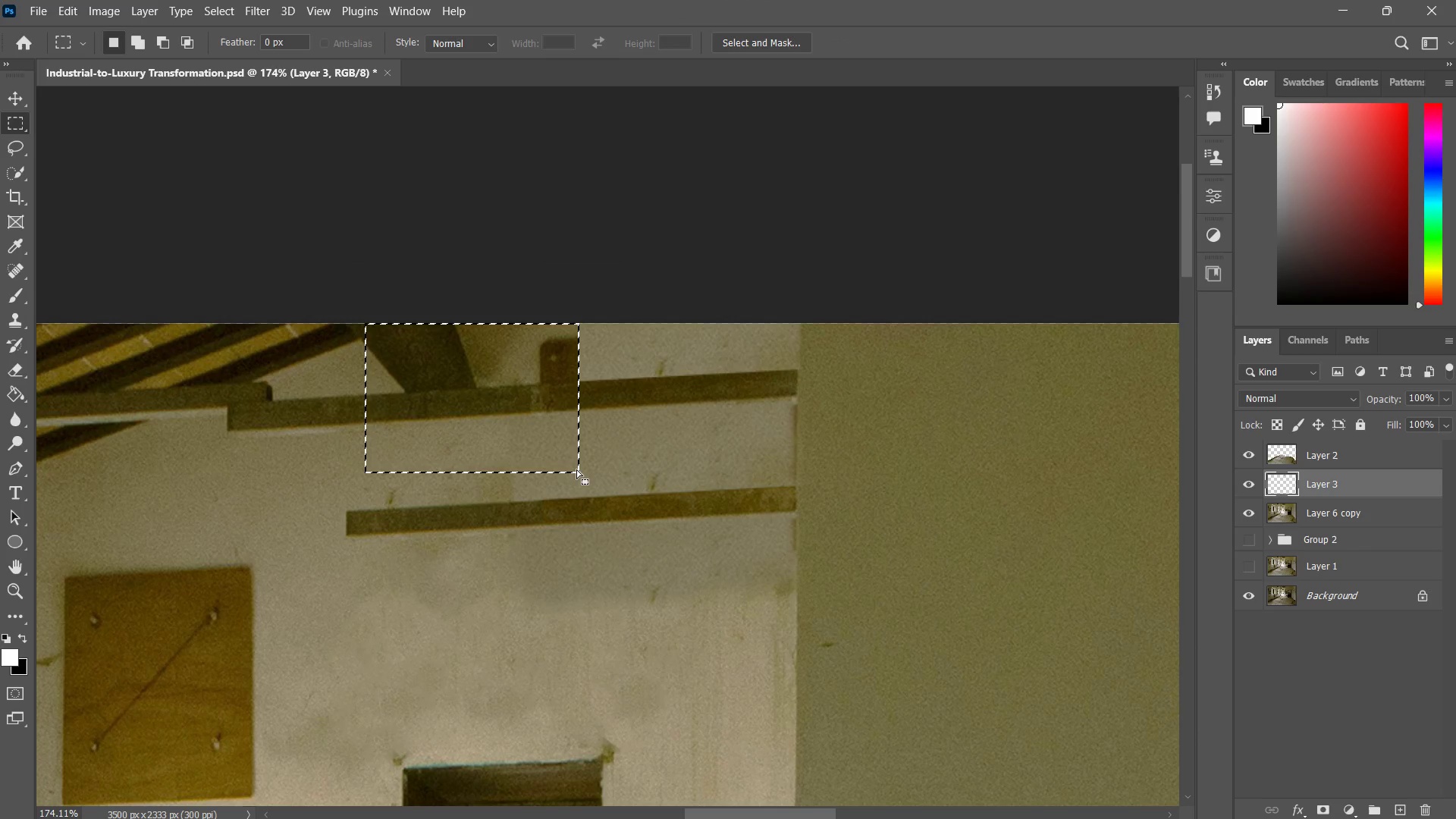 
key(Control+ControlLeft)
 